 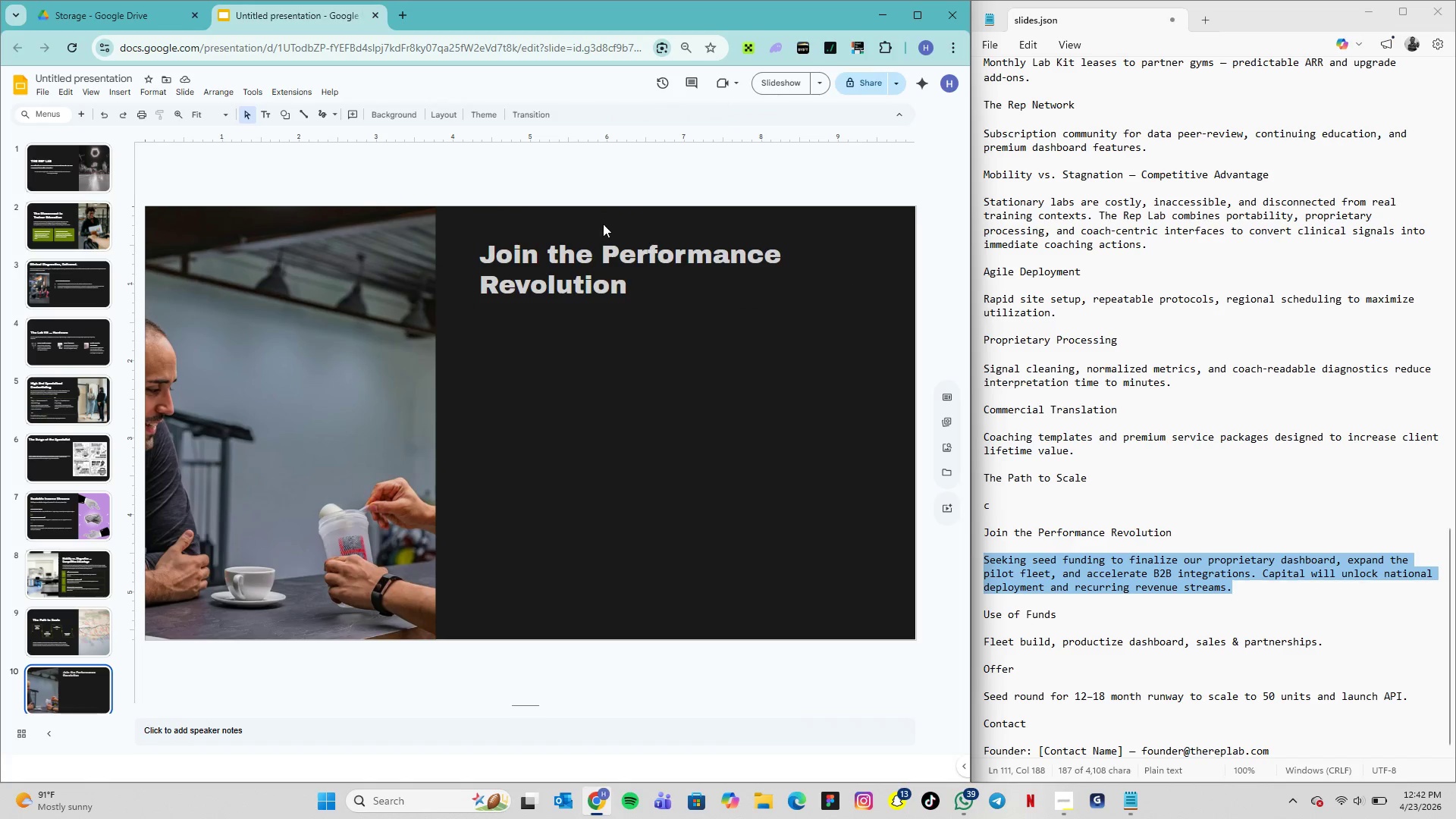 
left_click([270, 114])
 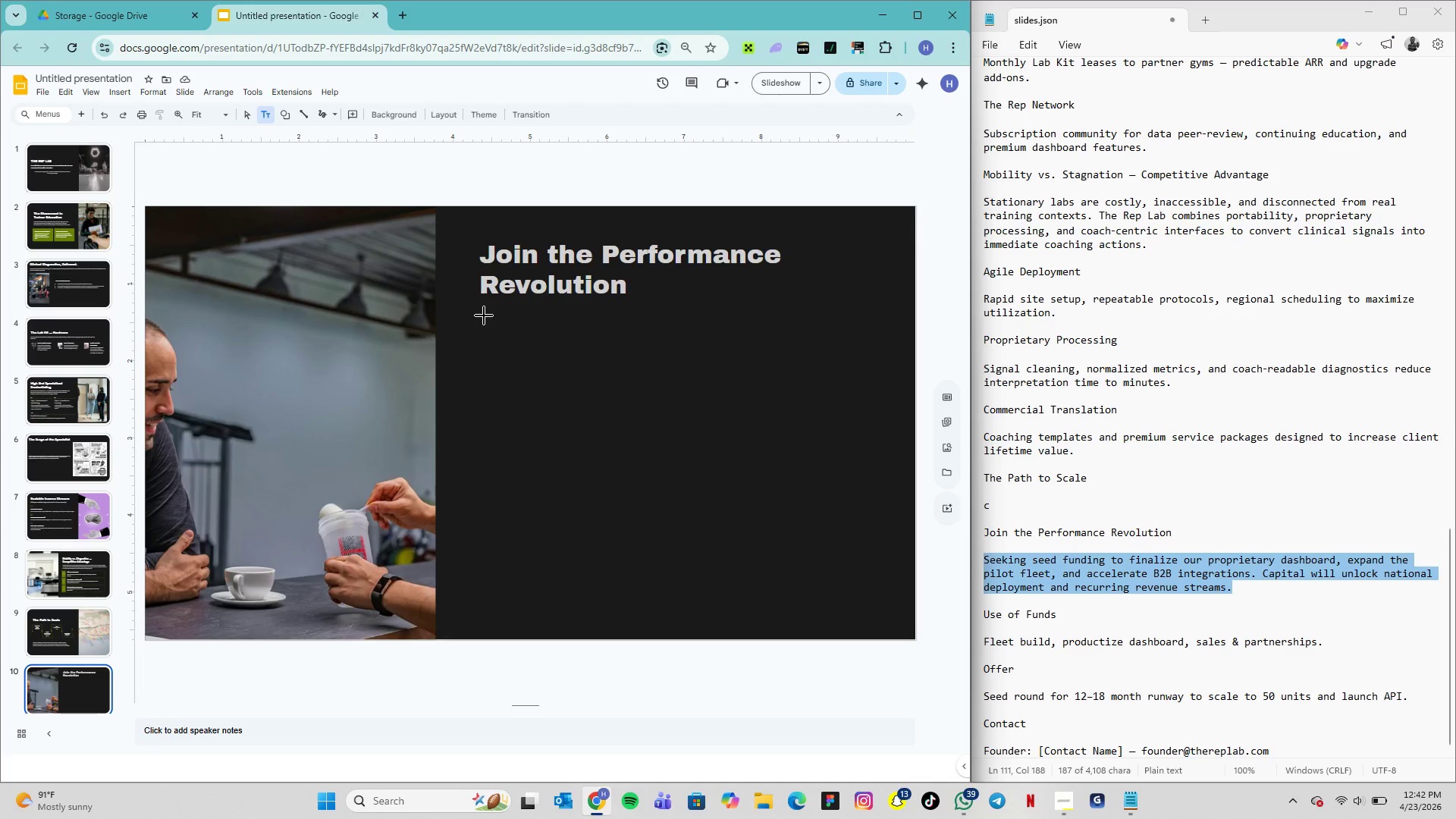 
left_click([484, 315])
 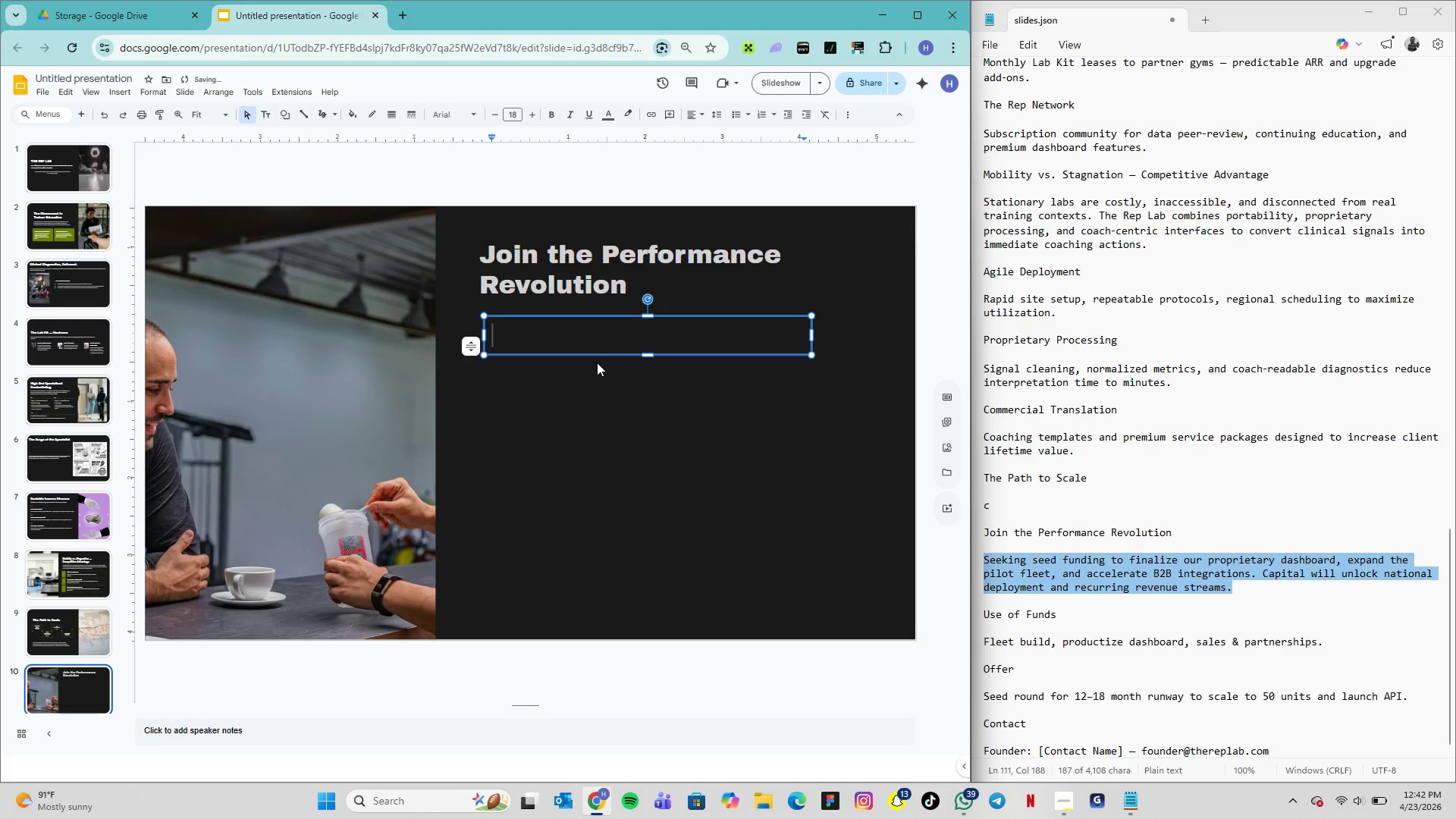 
key(Control+V)
 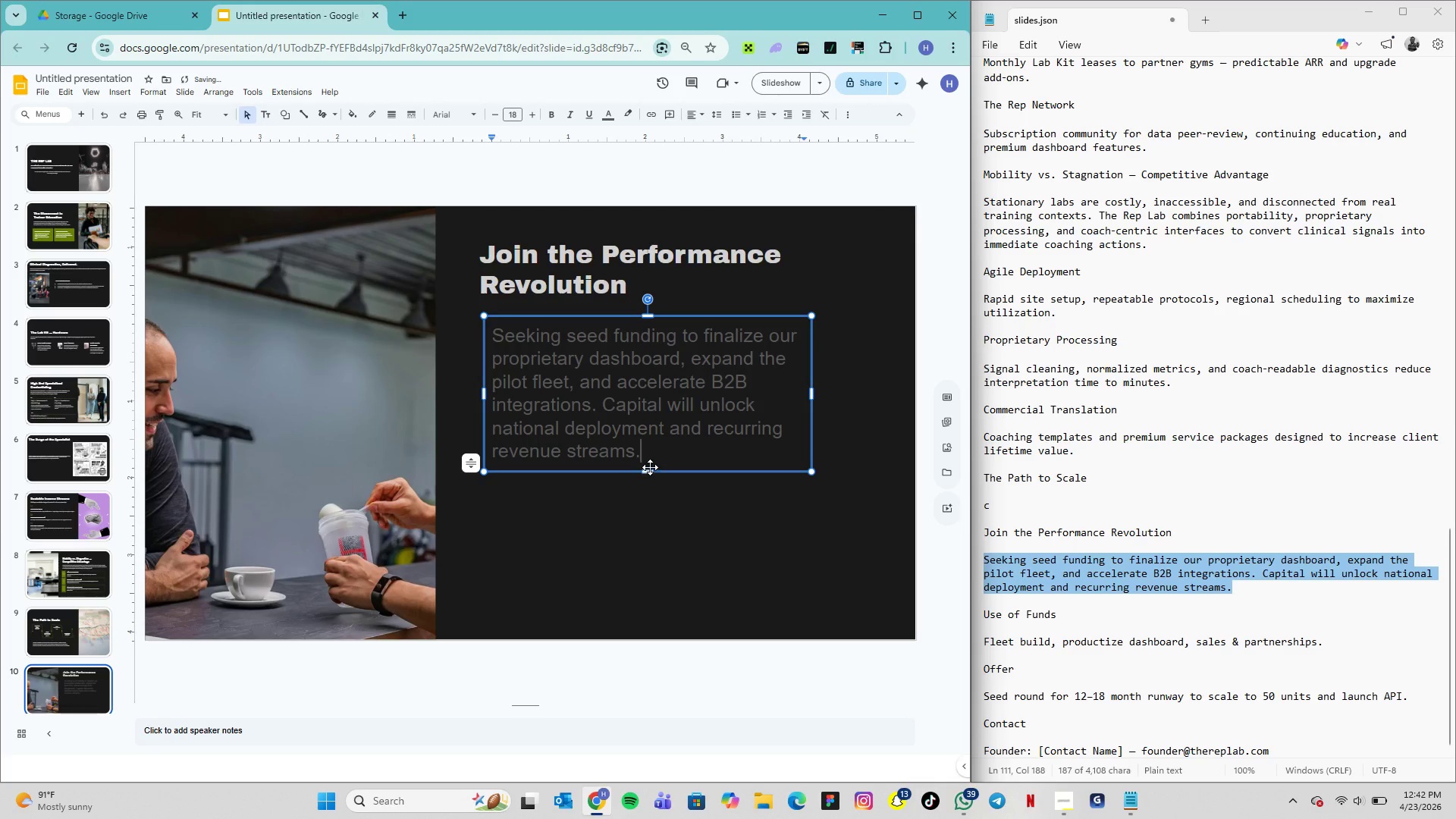 
left_click_drag(start_coordinate=[648, 457], to_coordinate=[491, 326])
 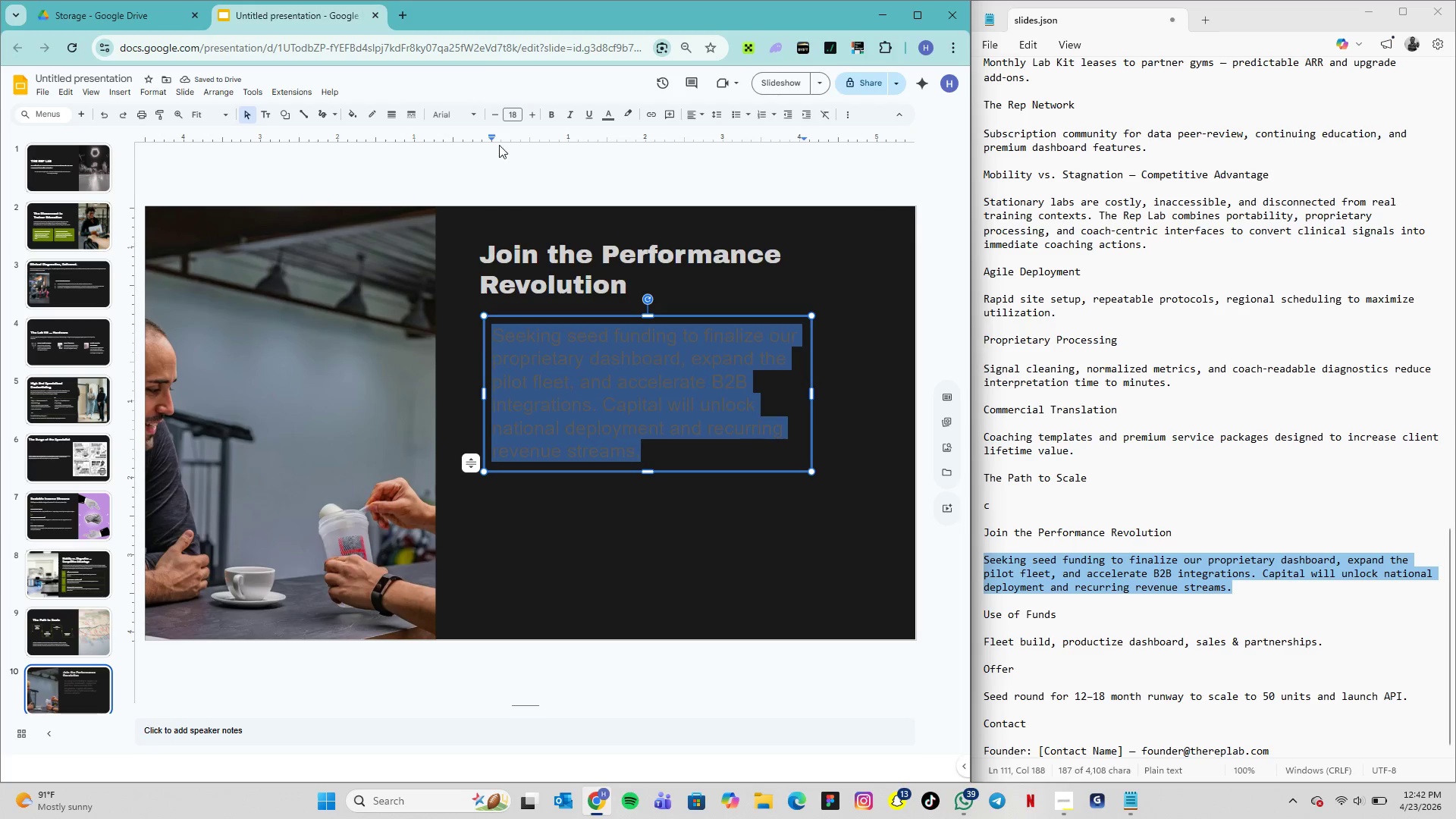 
left_click([453, 113])
 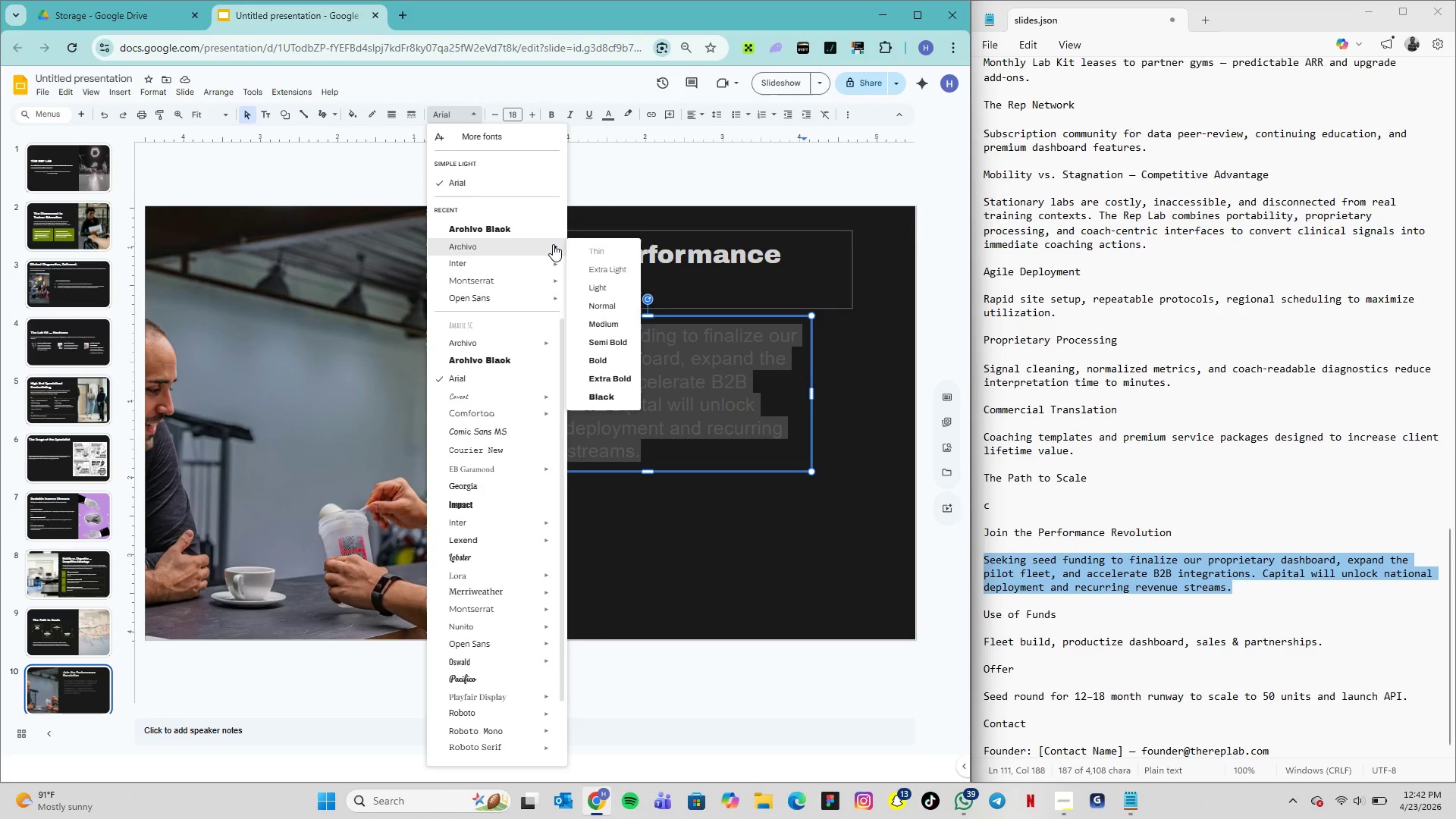 
left_click([607, 304])
 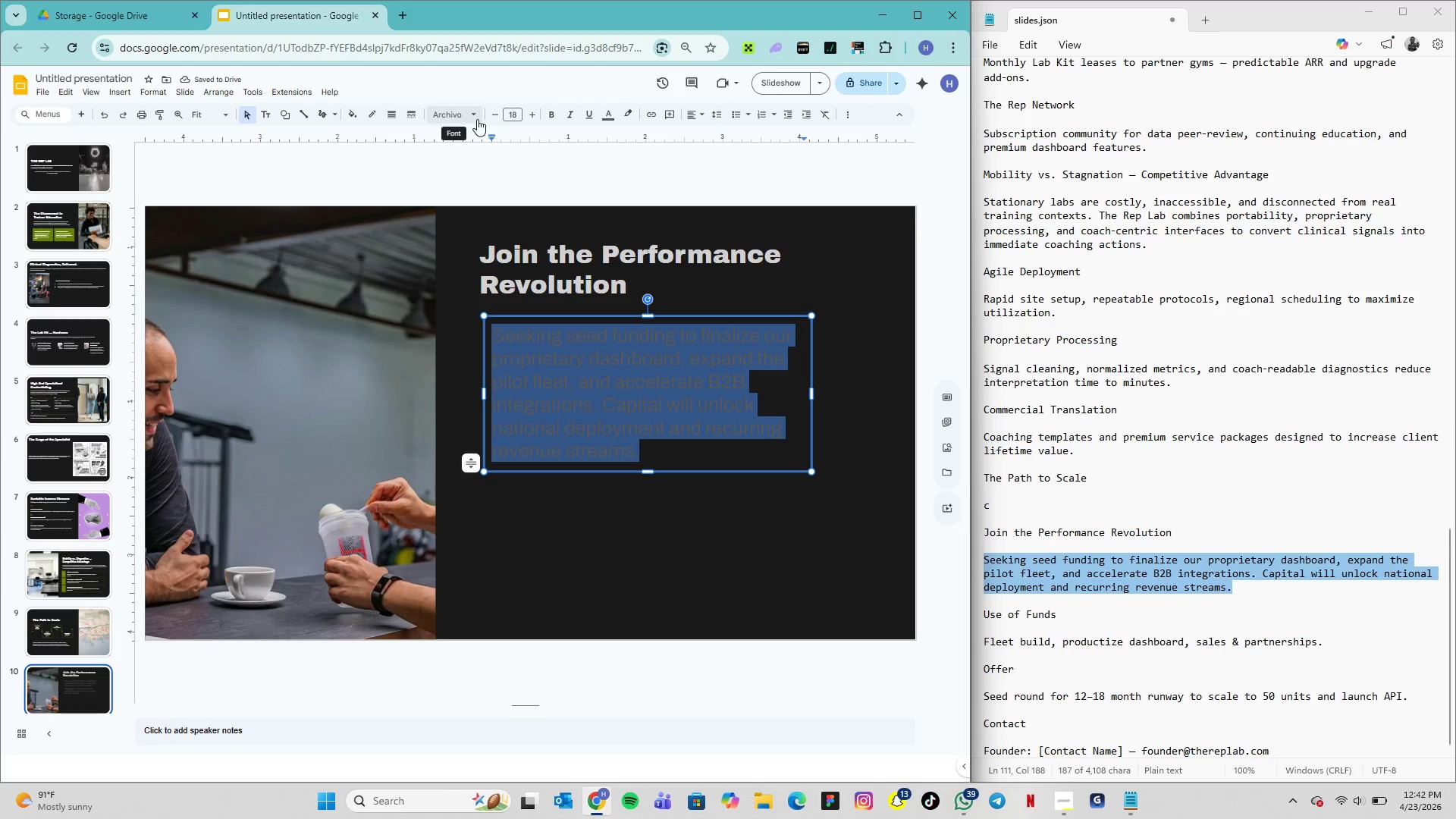 
left_click([519, 111])
 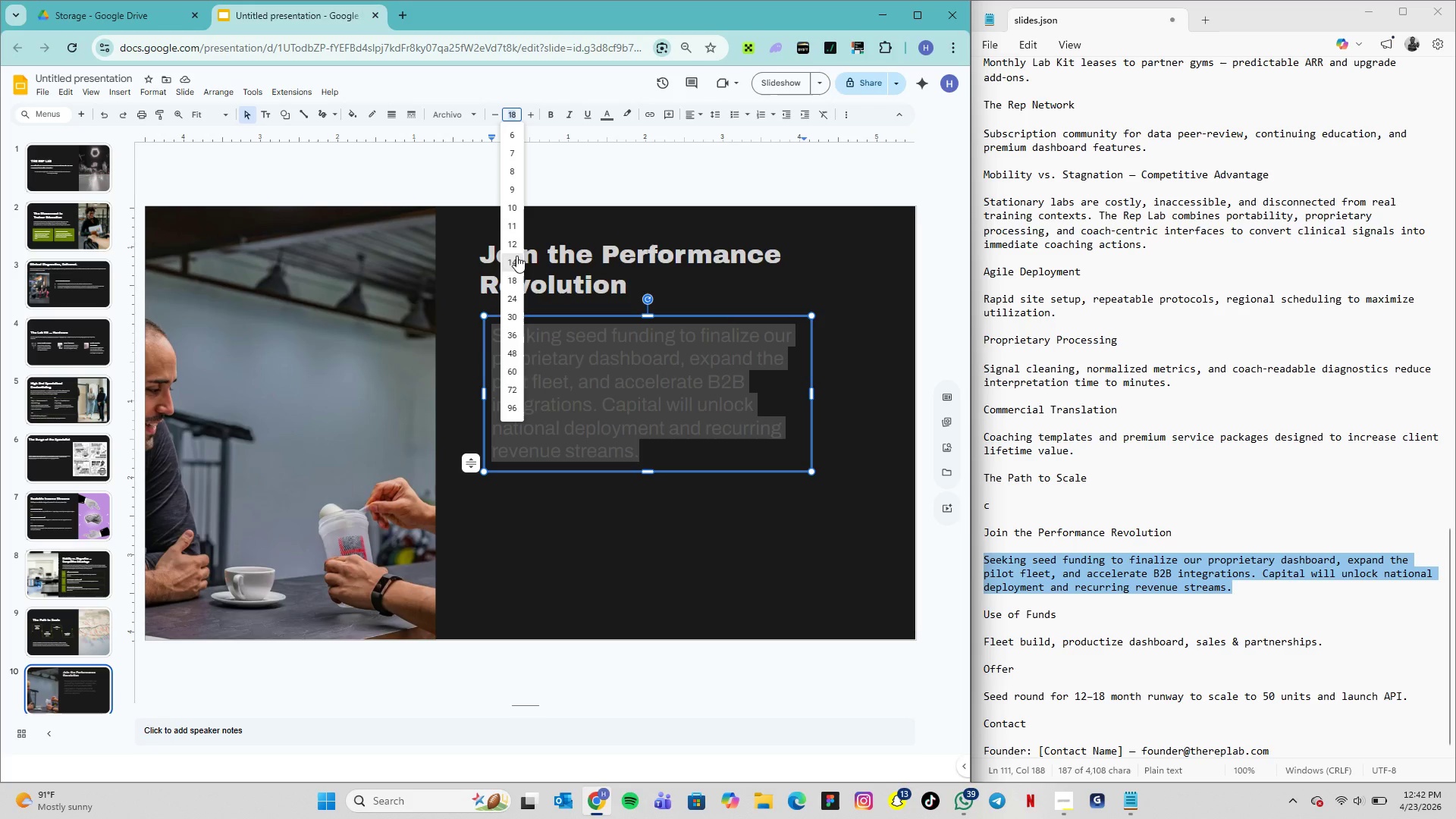 
left_click([522, 205])
 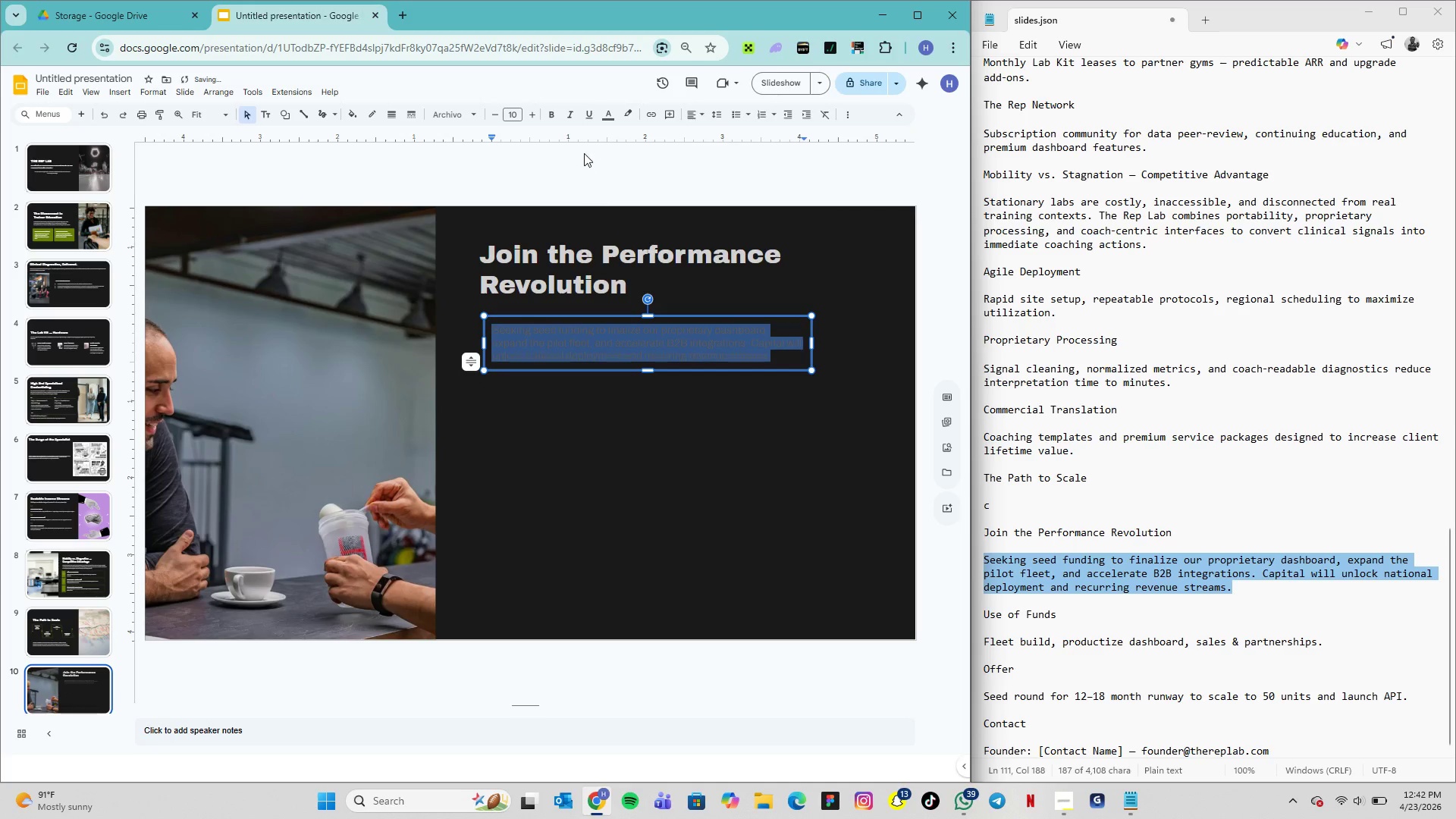 
left_click([604, 111])
 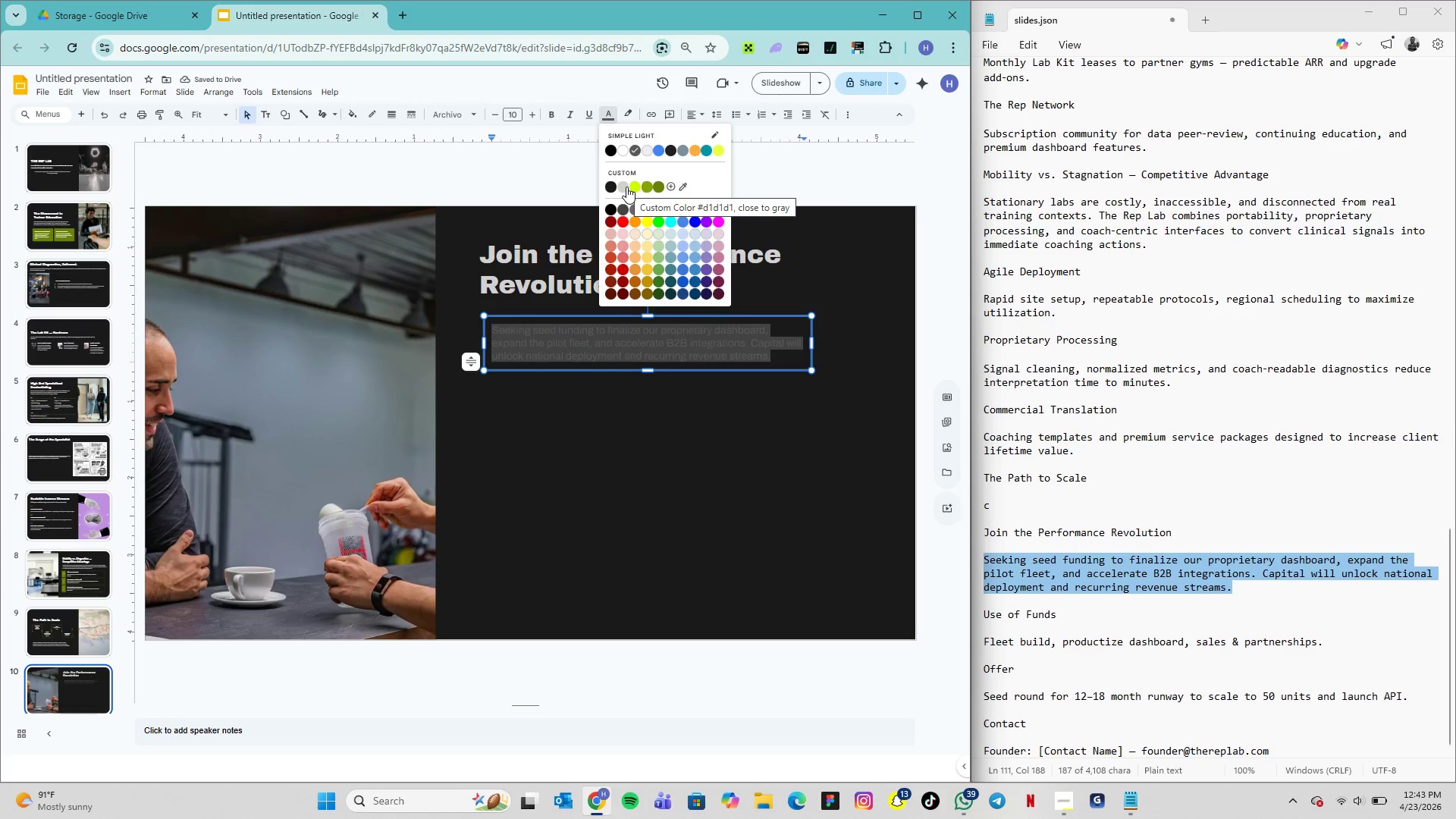 
left_click([626, 187])
 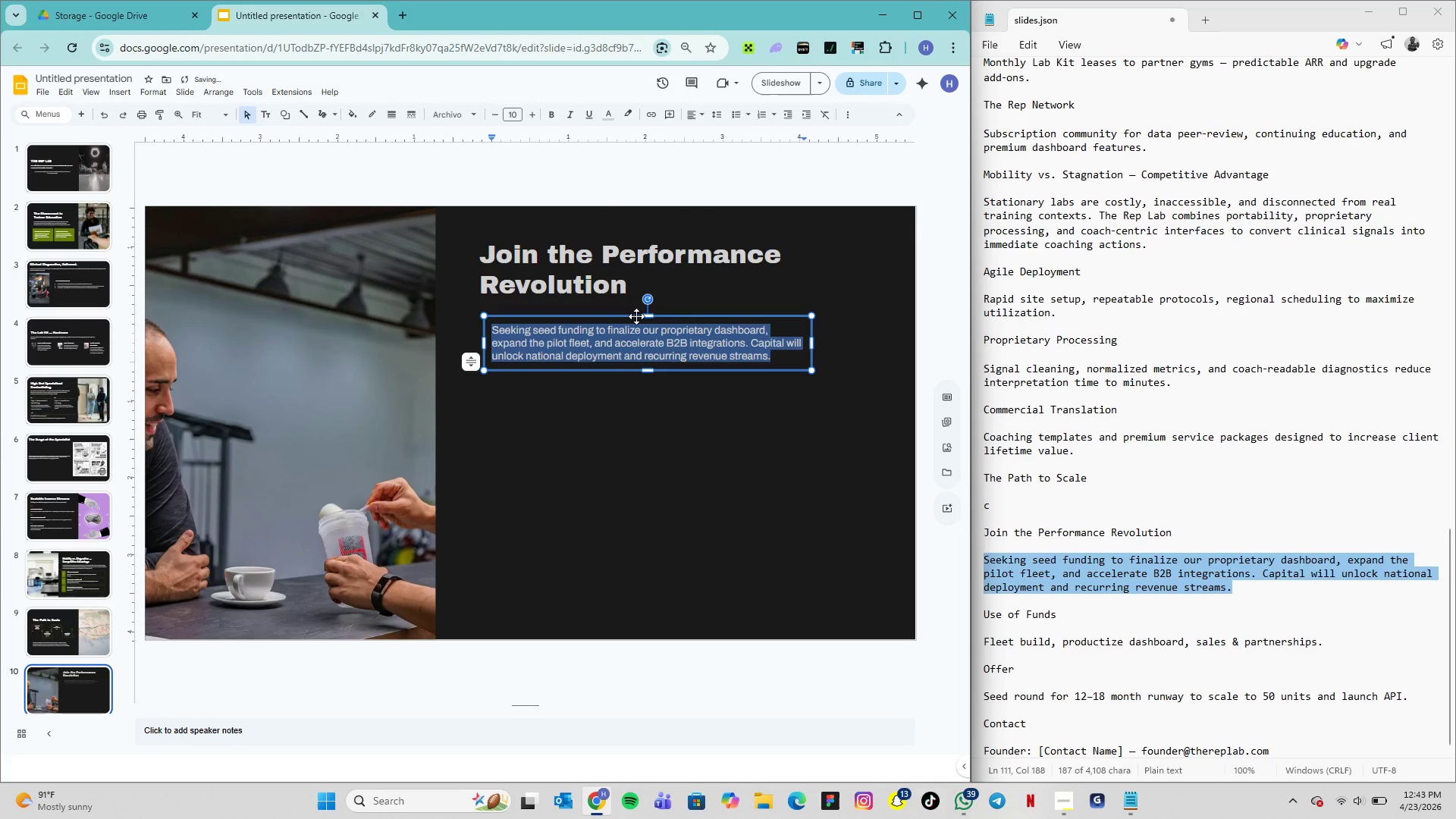 
left_click_drag(start_coordinate=[636, 316], to_coordinate=[626, 310])
 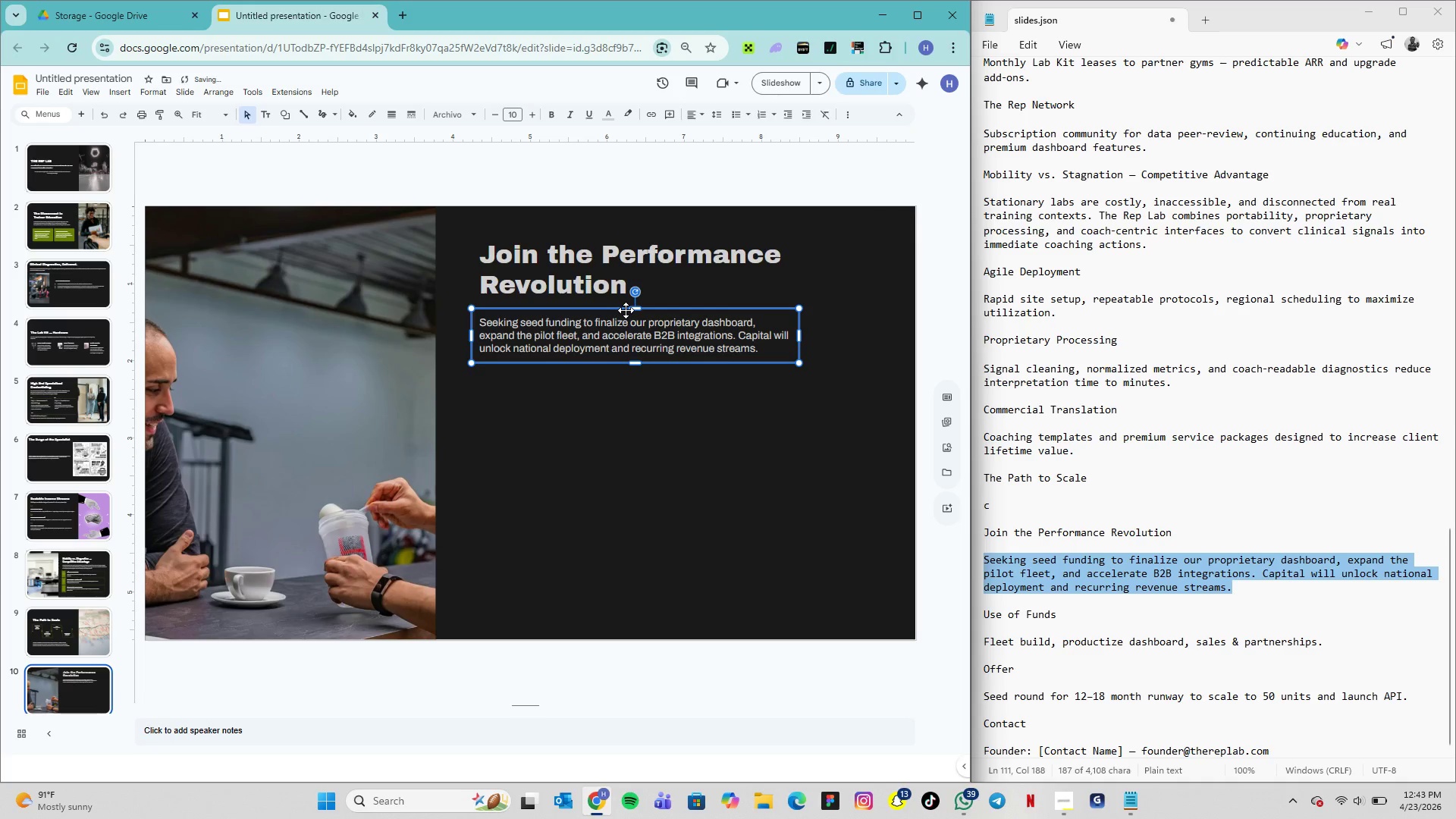 
left_click([613, 402])
 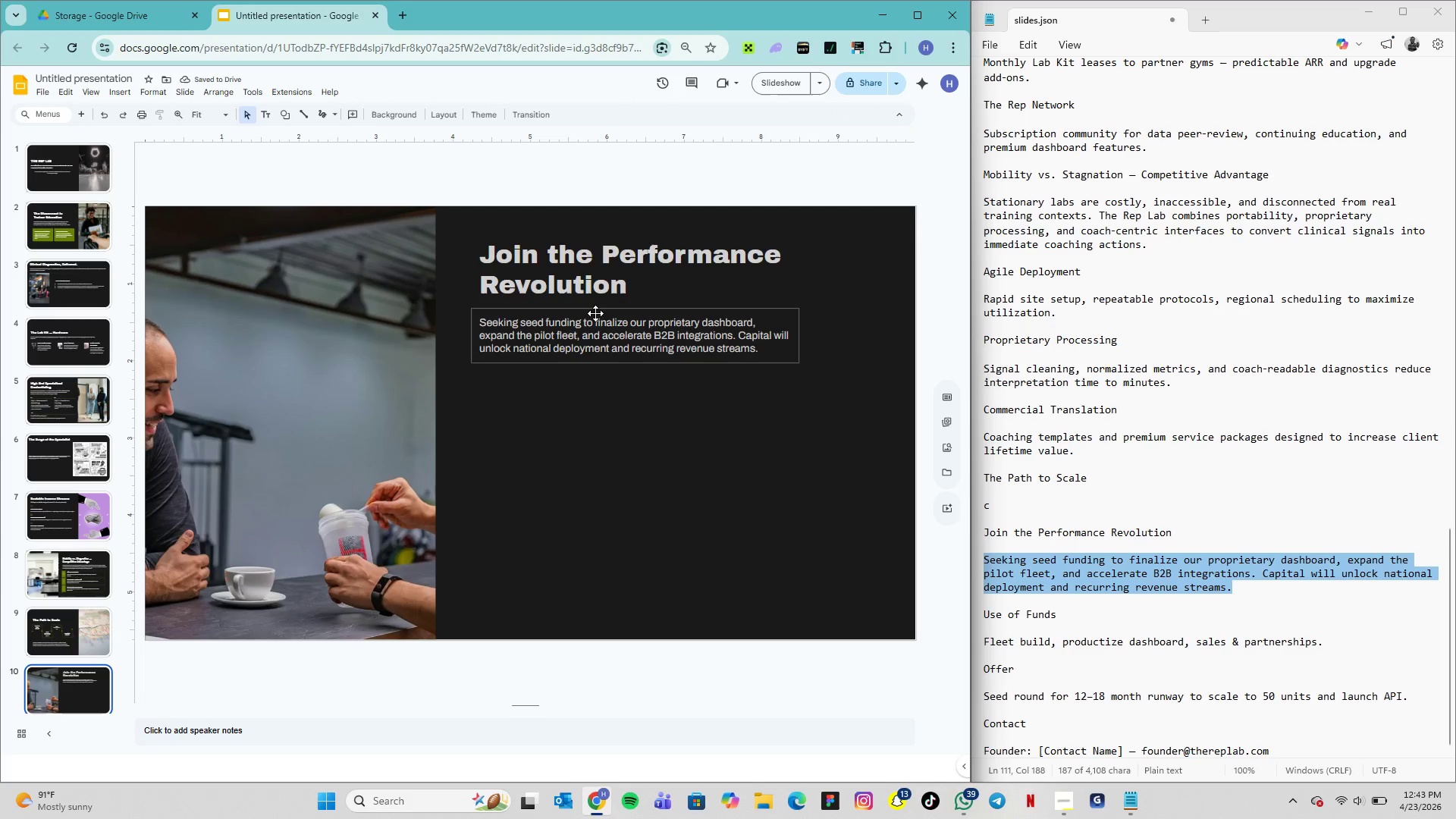 
left_click([595, 311])
 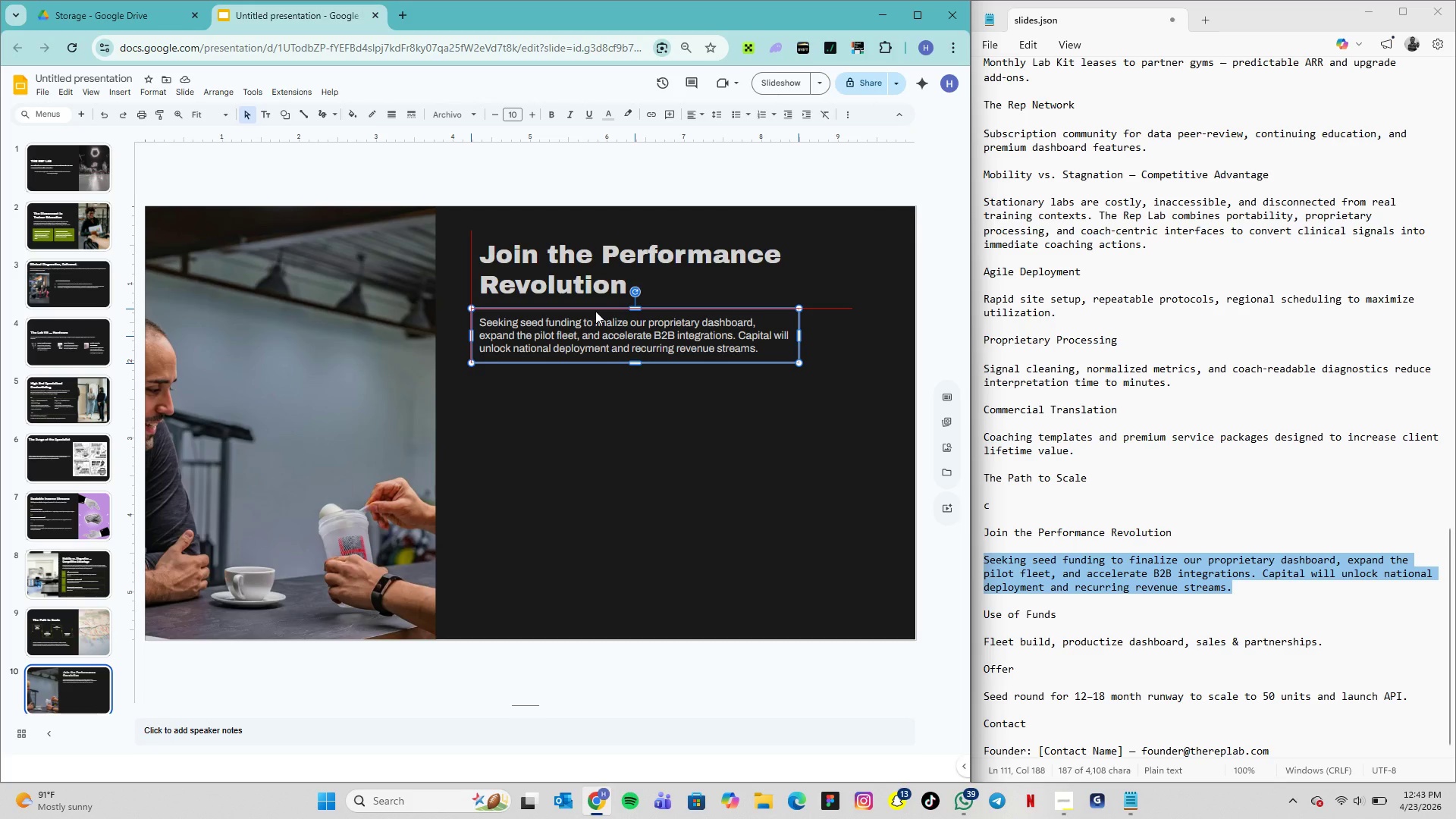 
left_click([595, 311])
 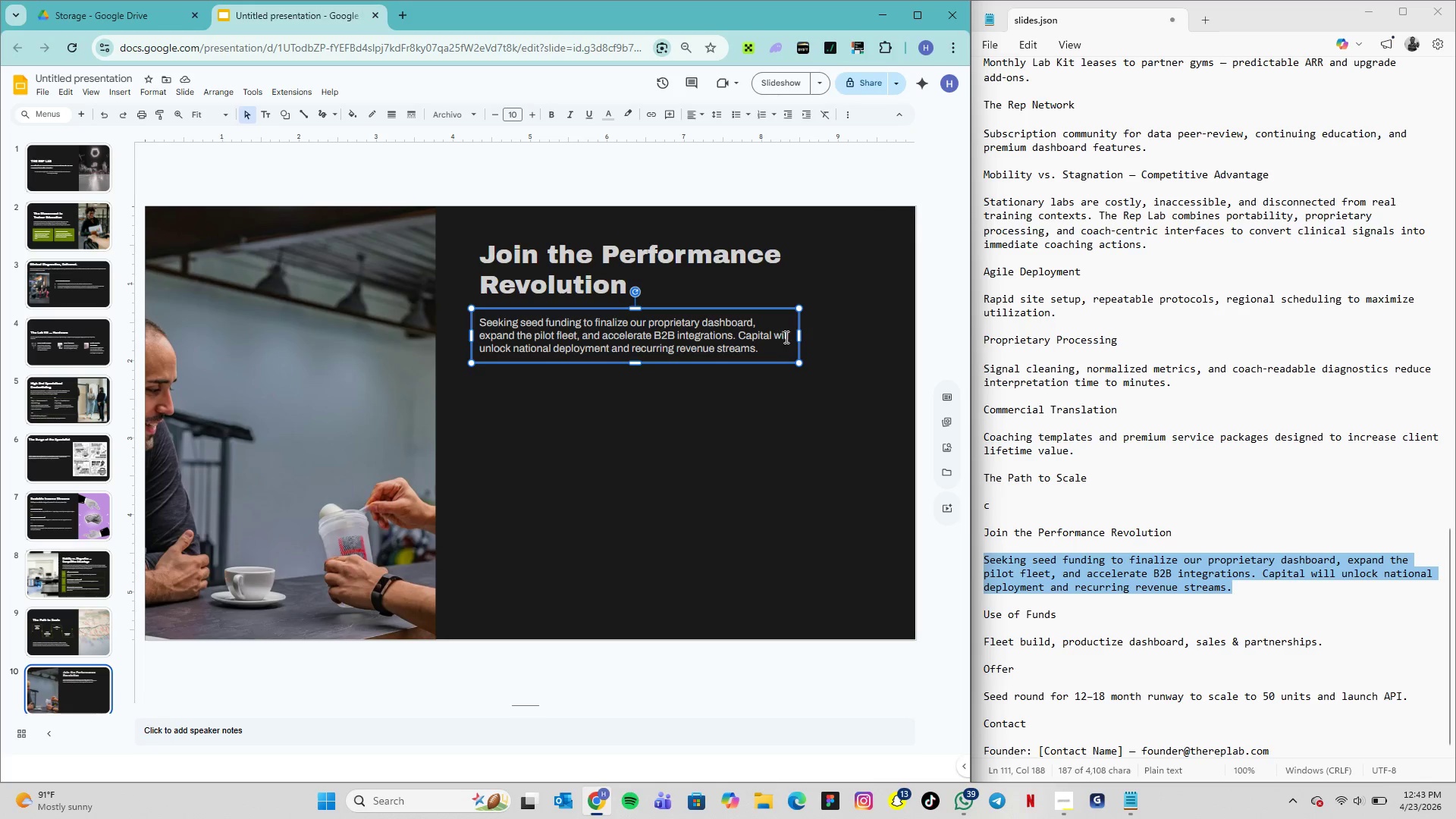 
left_click_drag(start_coordinate=[799, 333], to_coordinate=[827, 330])
 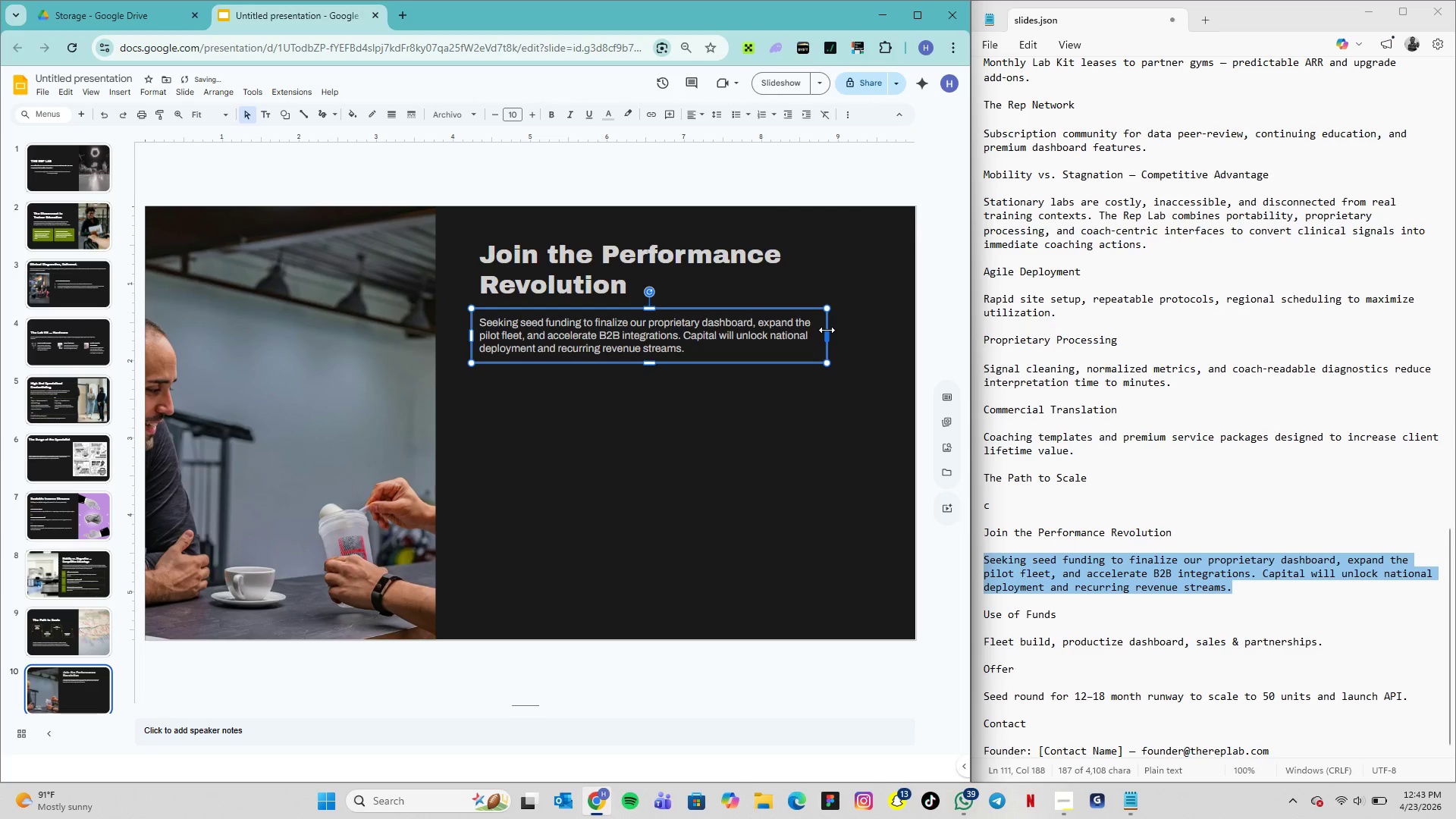 
left_click_drag(start_coordinate=[827, 330], to_coordinate=[837, 330])
 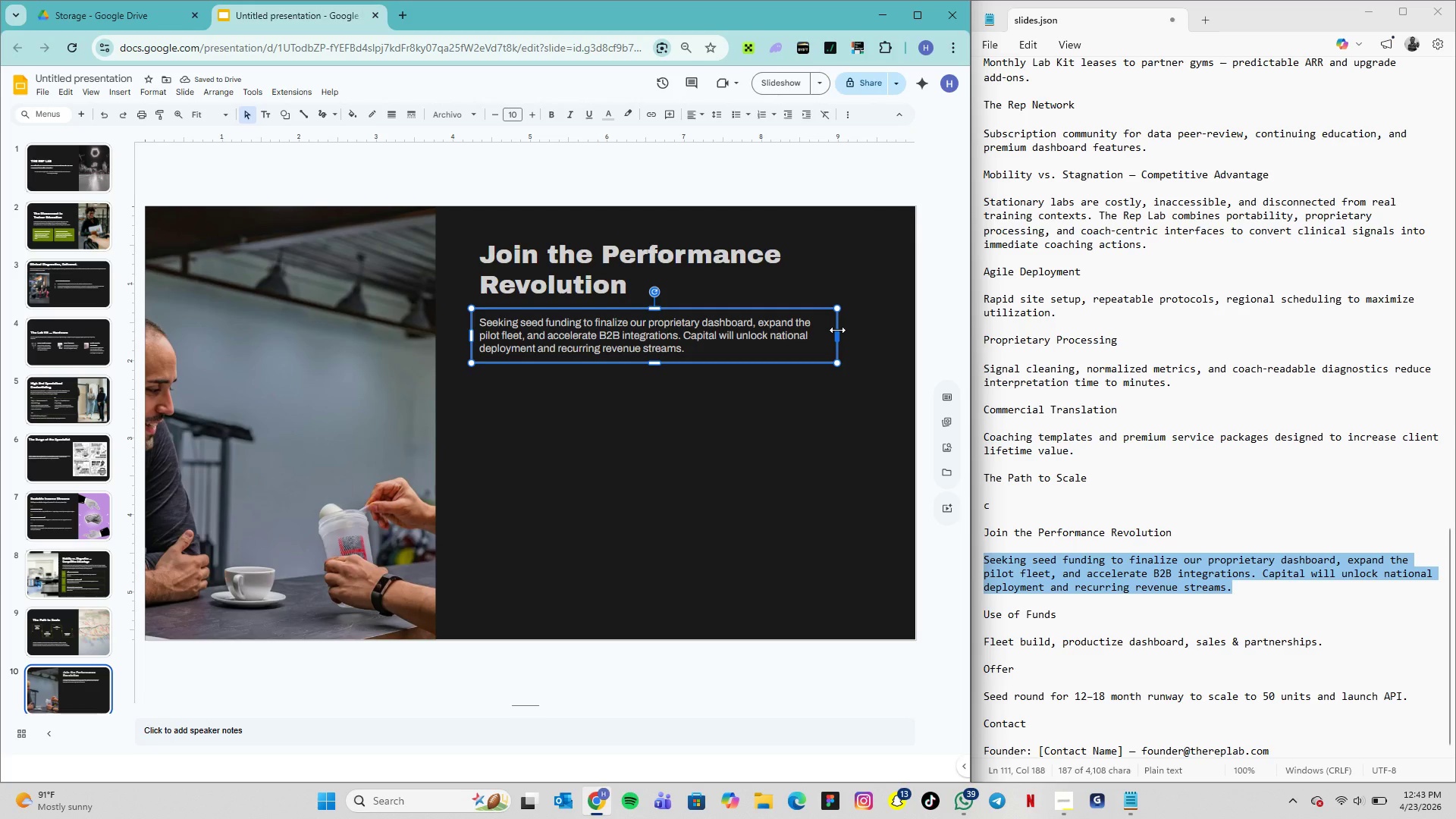 
left_click_drag(start_coordinate=[837, 330], to_coordinate=[851, 330])
 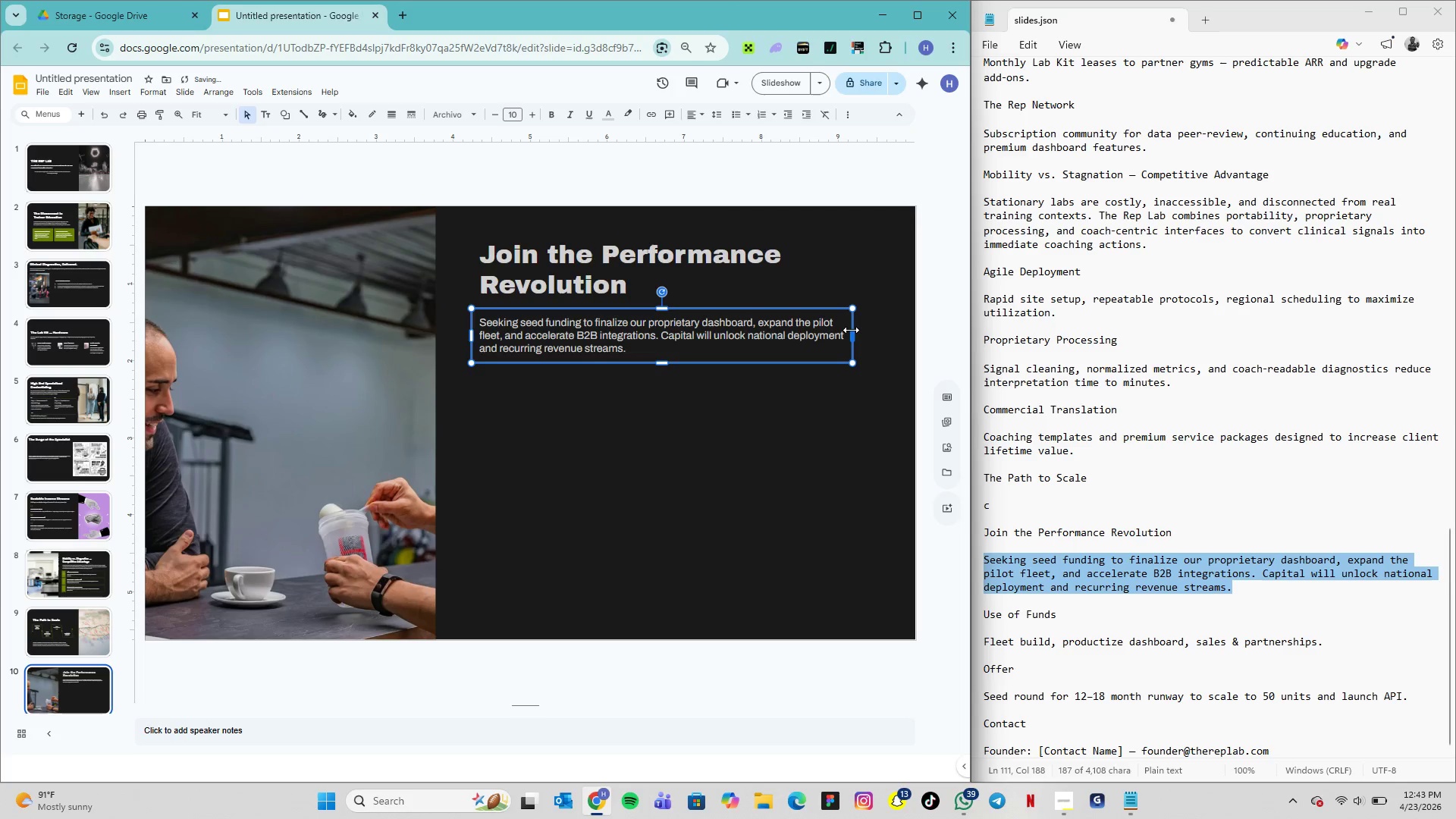 
left_click_drag(start_coordinate=[851, 330], to_coordinate=[859, 330])
 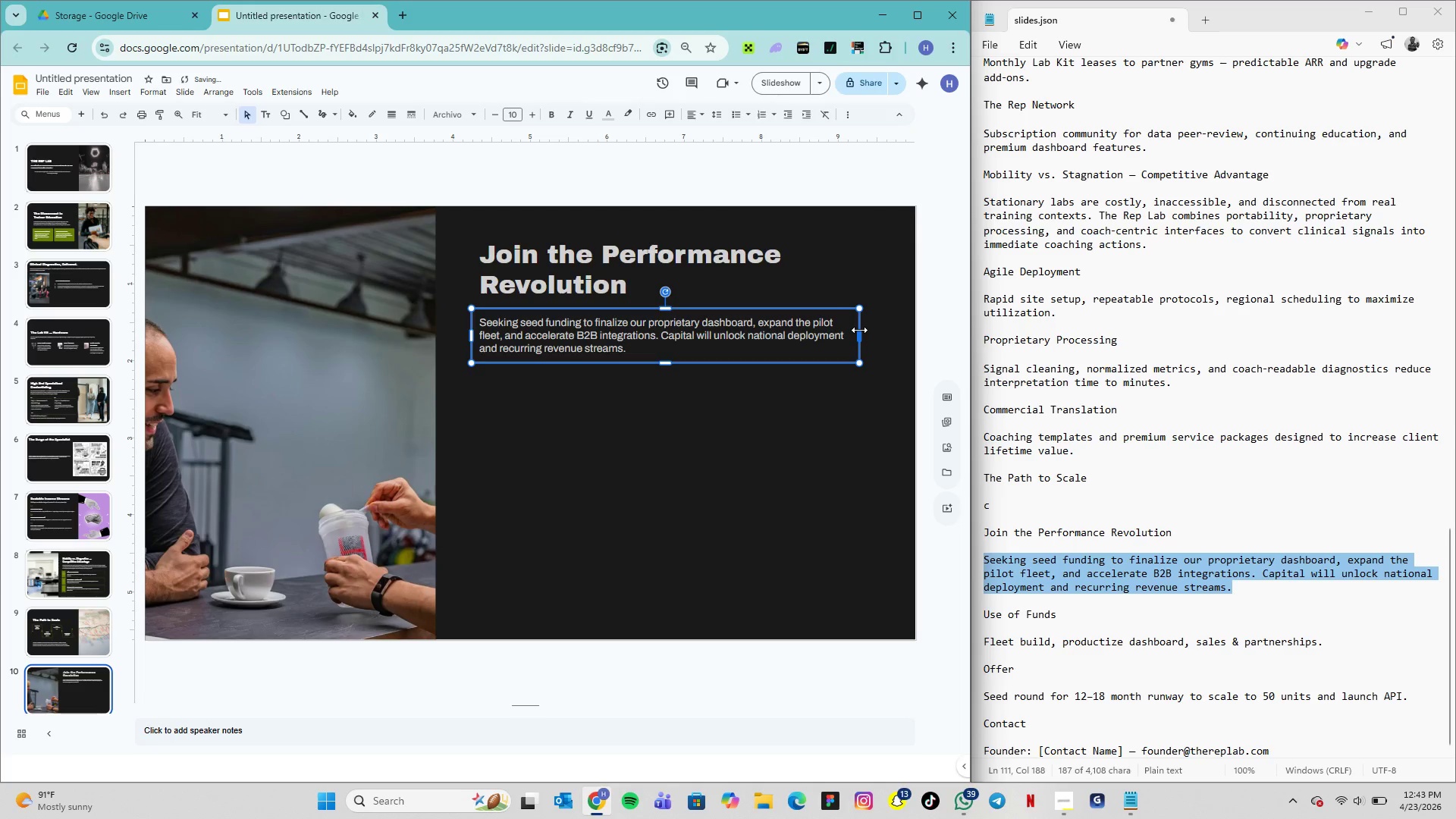 
left_click_drag(start_coordinate=[859, 330], to_coordinate=[868, 330])
 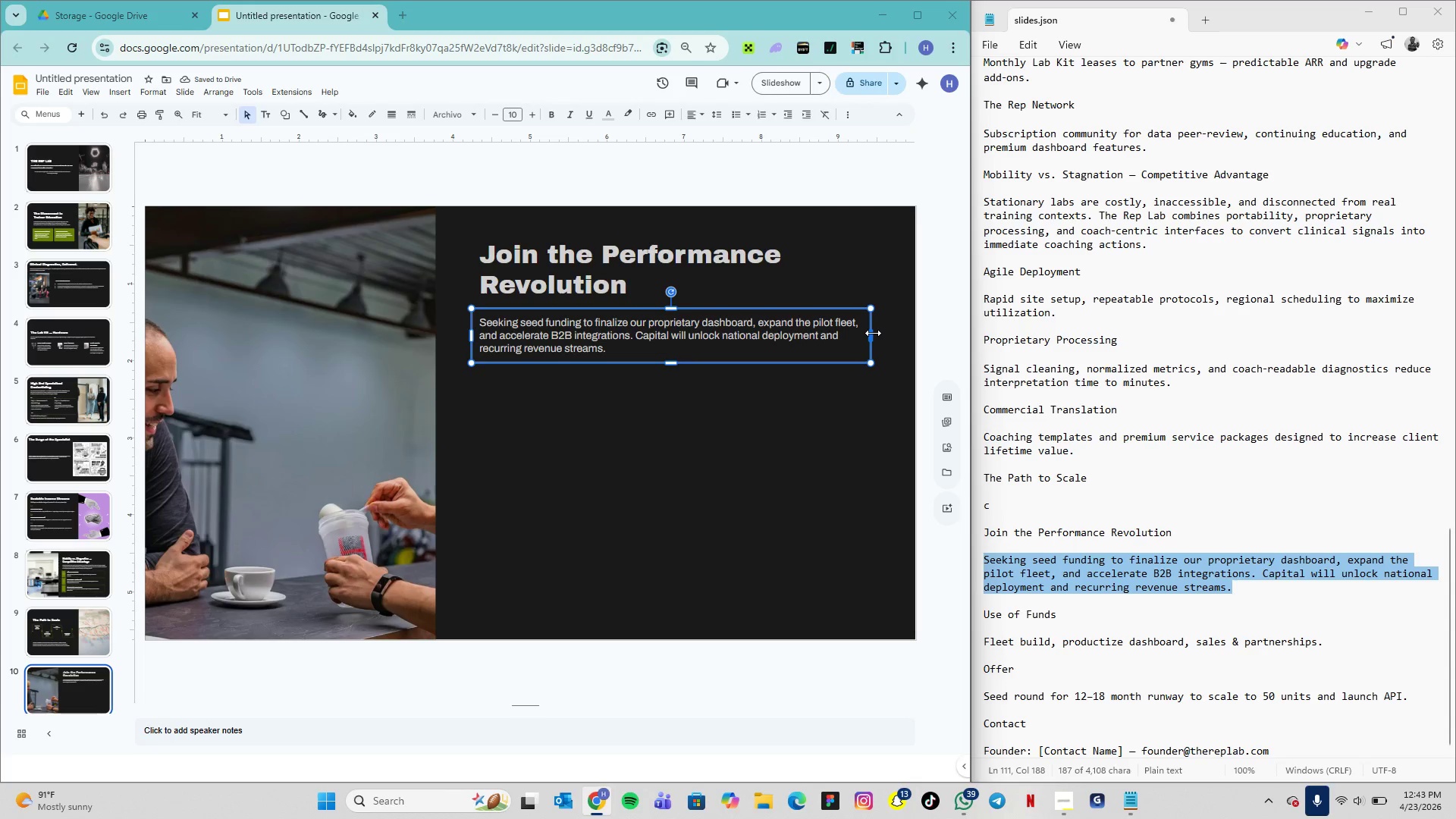 
wait(7.11)
 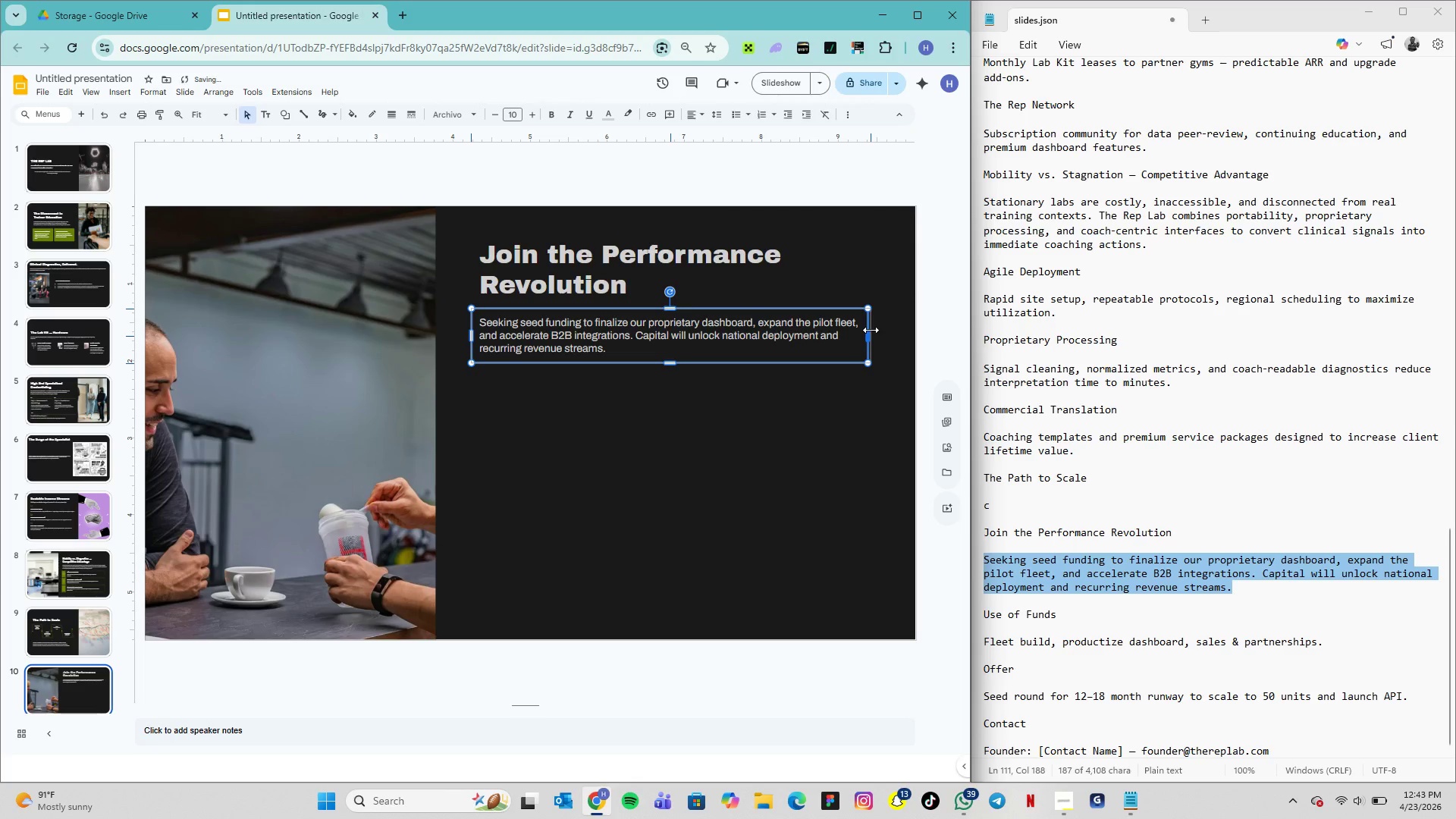 
left_click_drag(start_coordinate=[872, 333], to_coordinate=[878, 334])
 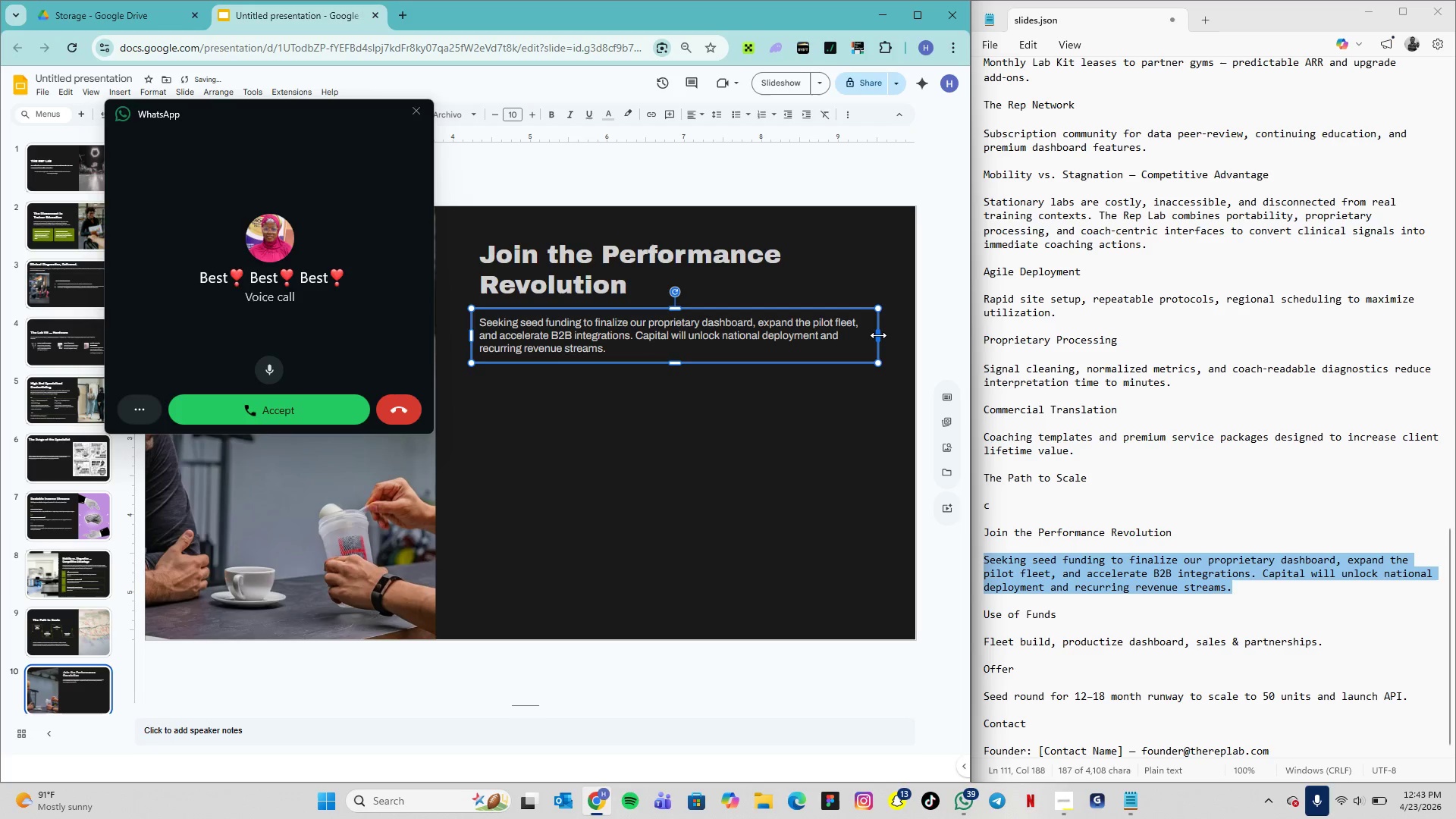 
left_click_drag(start_coordinate=[878, 335], to_coordinate=[883, 335])
 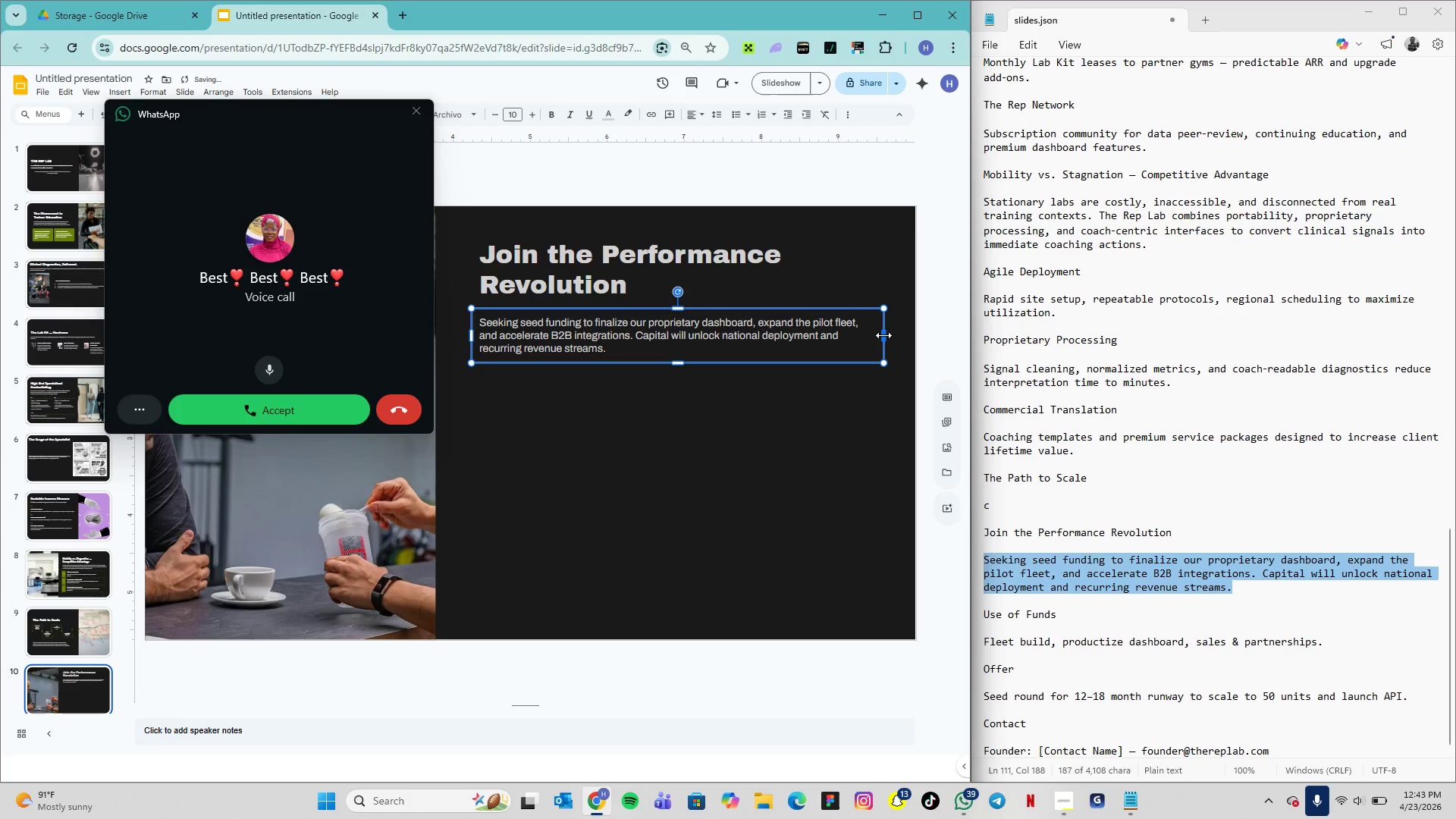 
left_click_drag(start_coordinate=[883, 335], to_coordinate=[887, 335])
 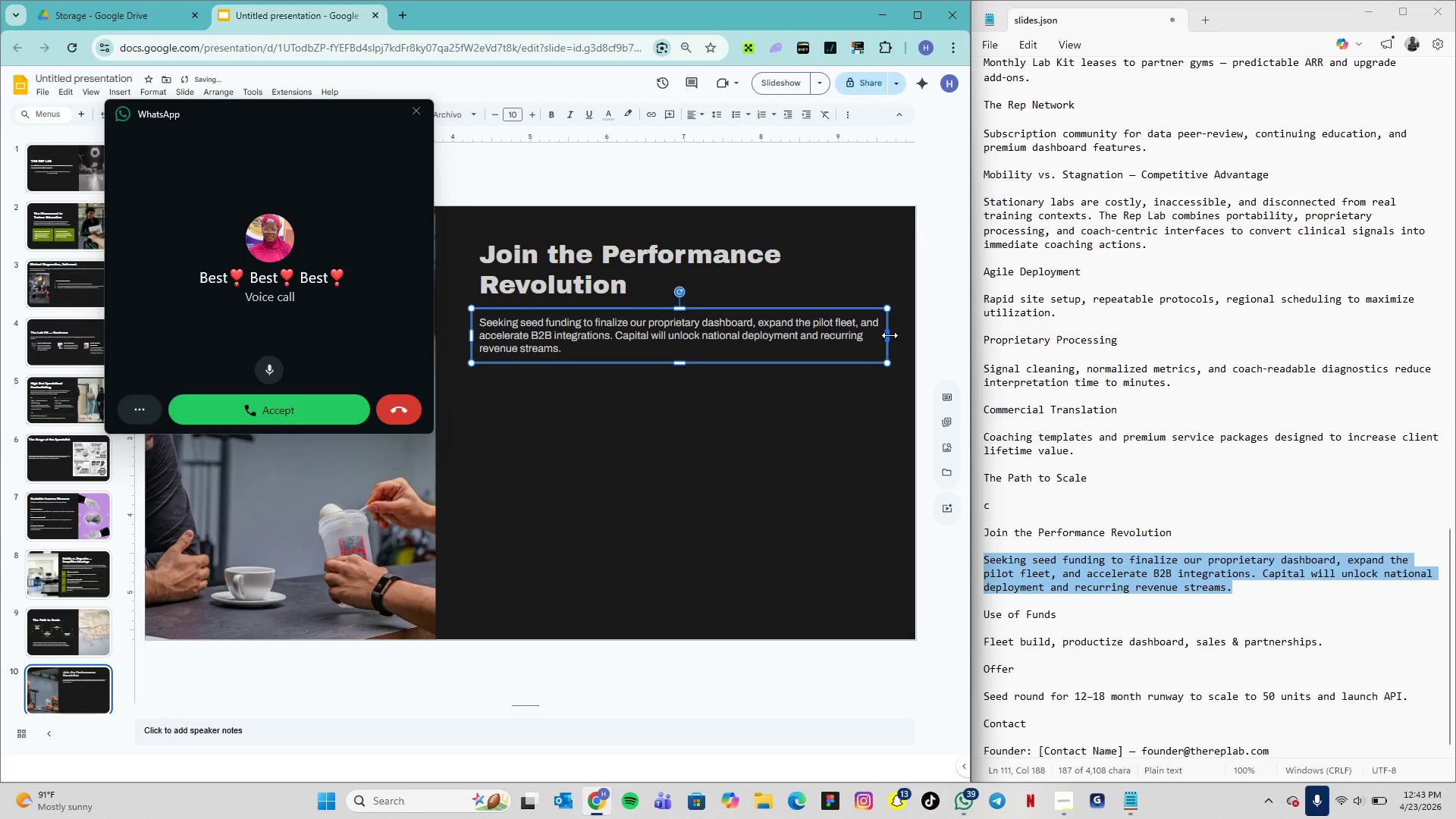 
left_click([890, 335])
 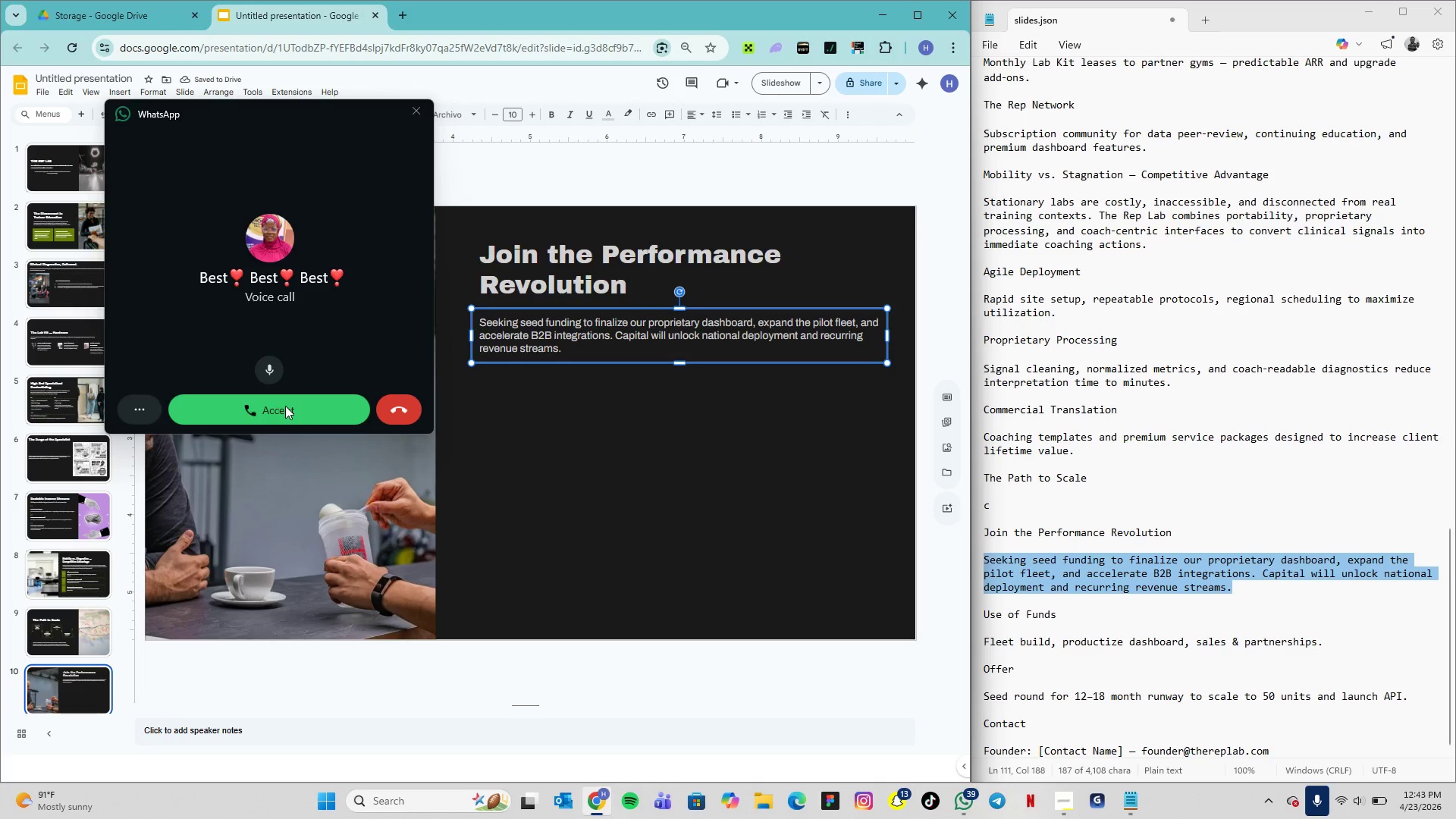 
left_click([285, 406])
 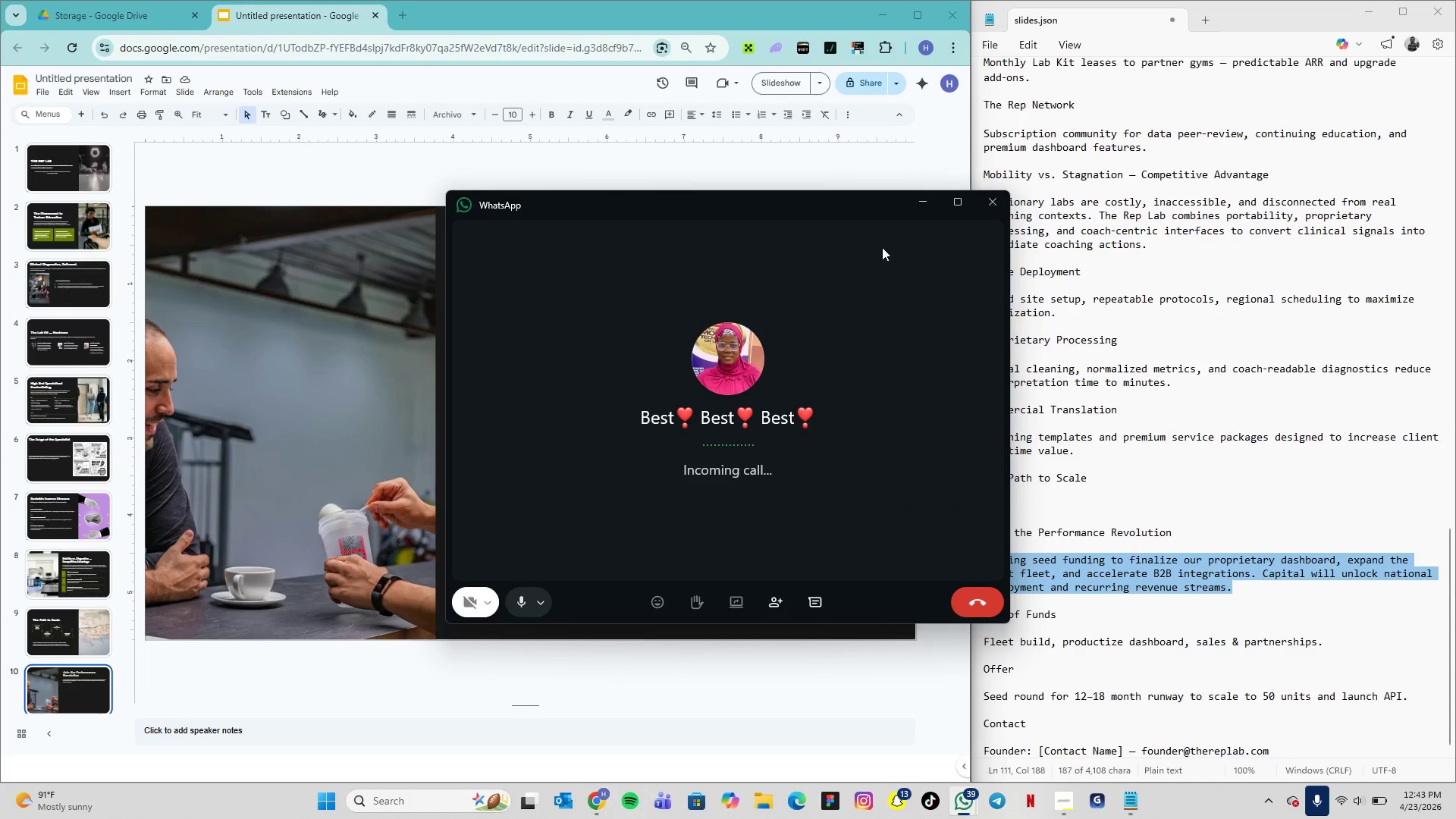 
left_click([922, 206])
 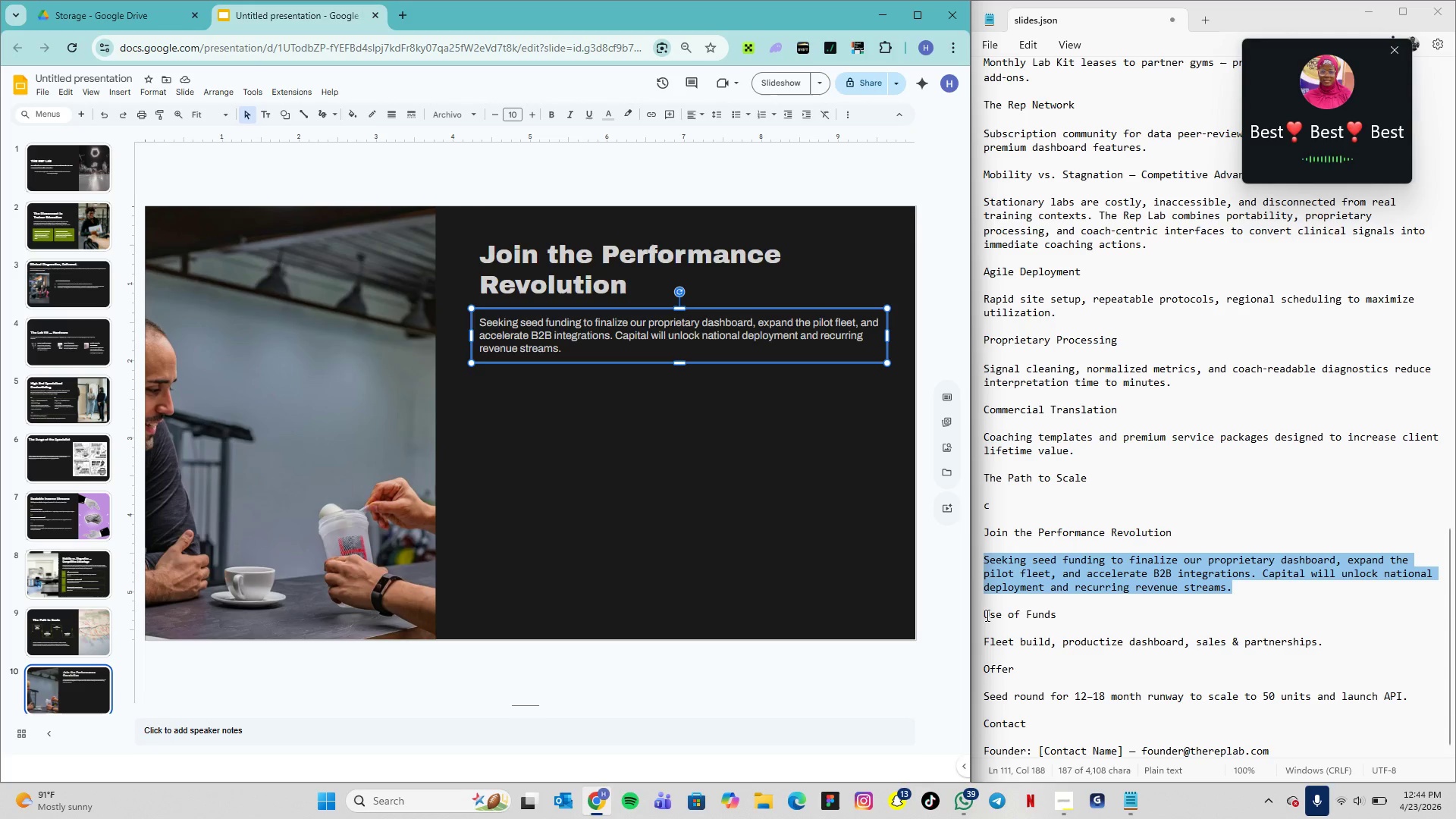 
wait(25.31)
 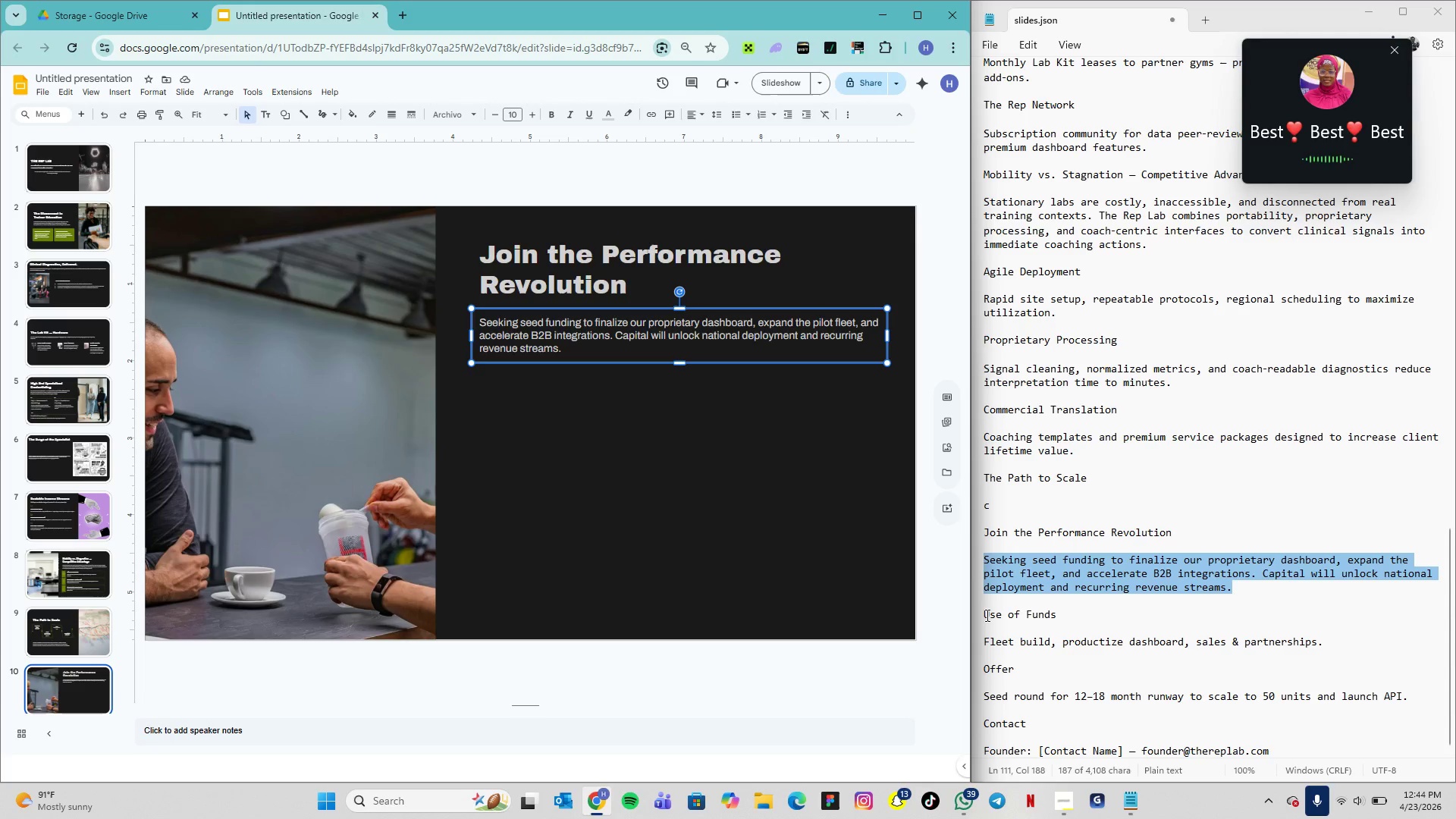 
double_click([761, 495])
 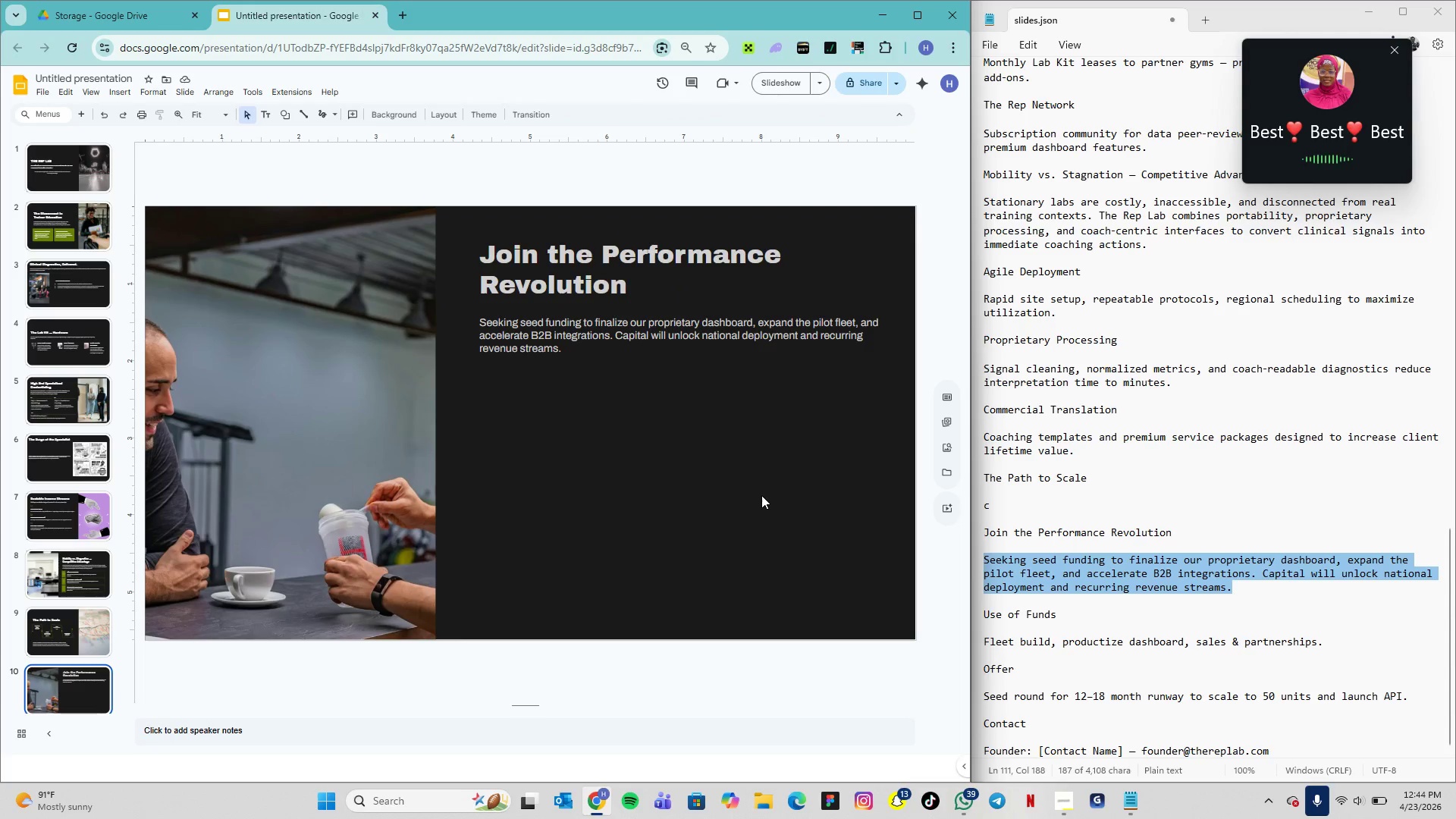 
triple_click([761, 495])
 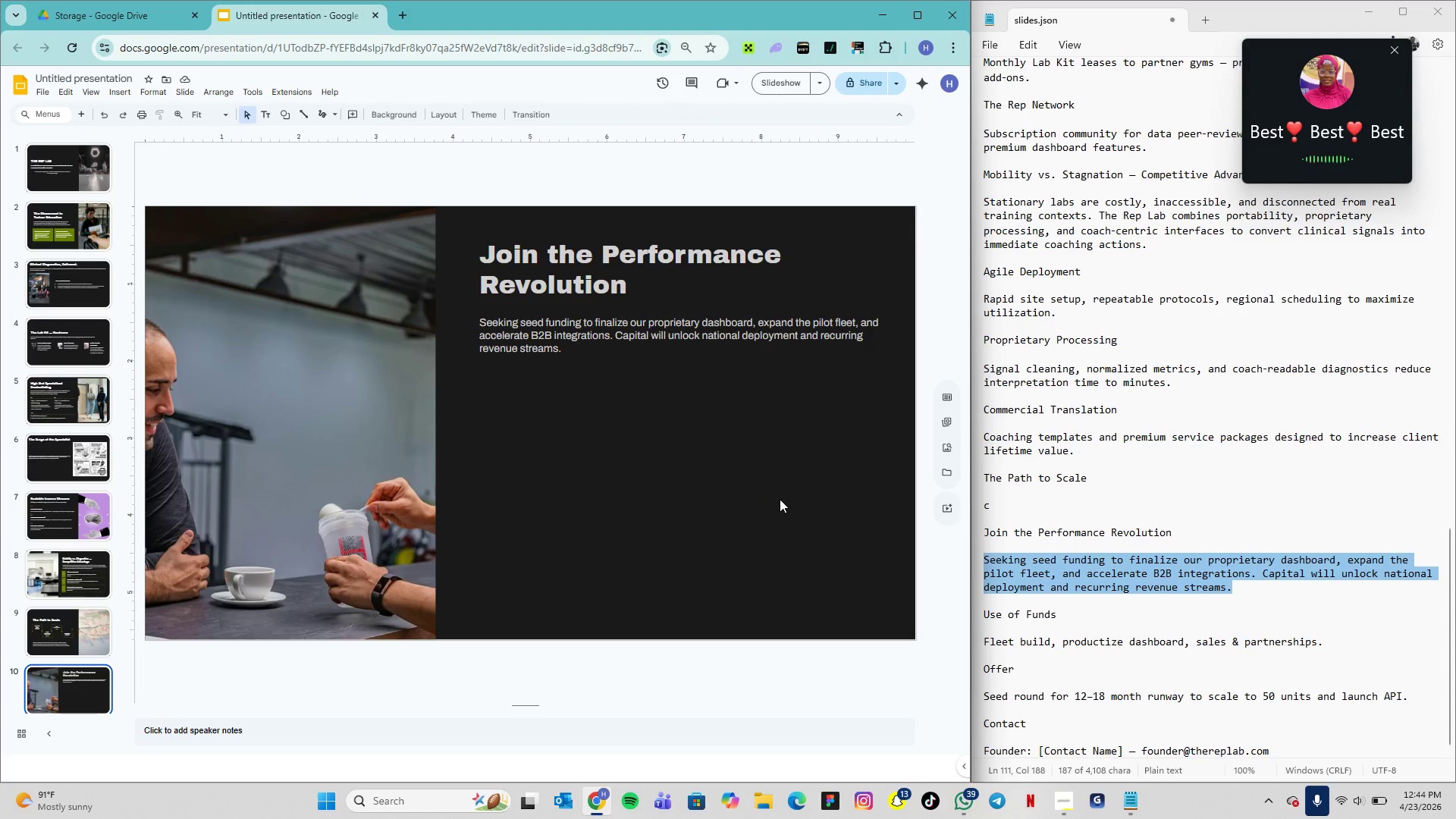 
wait(9.42)
 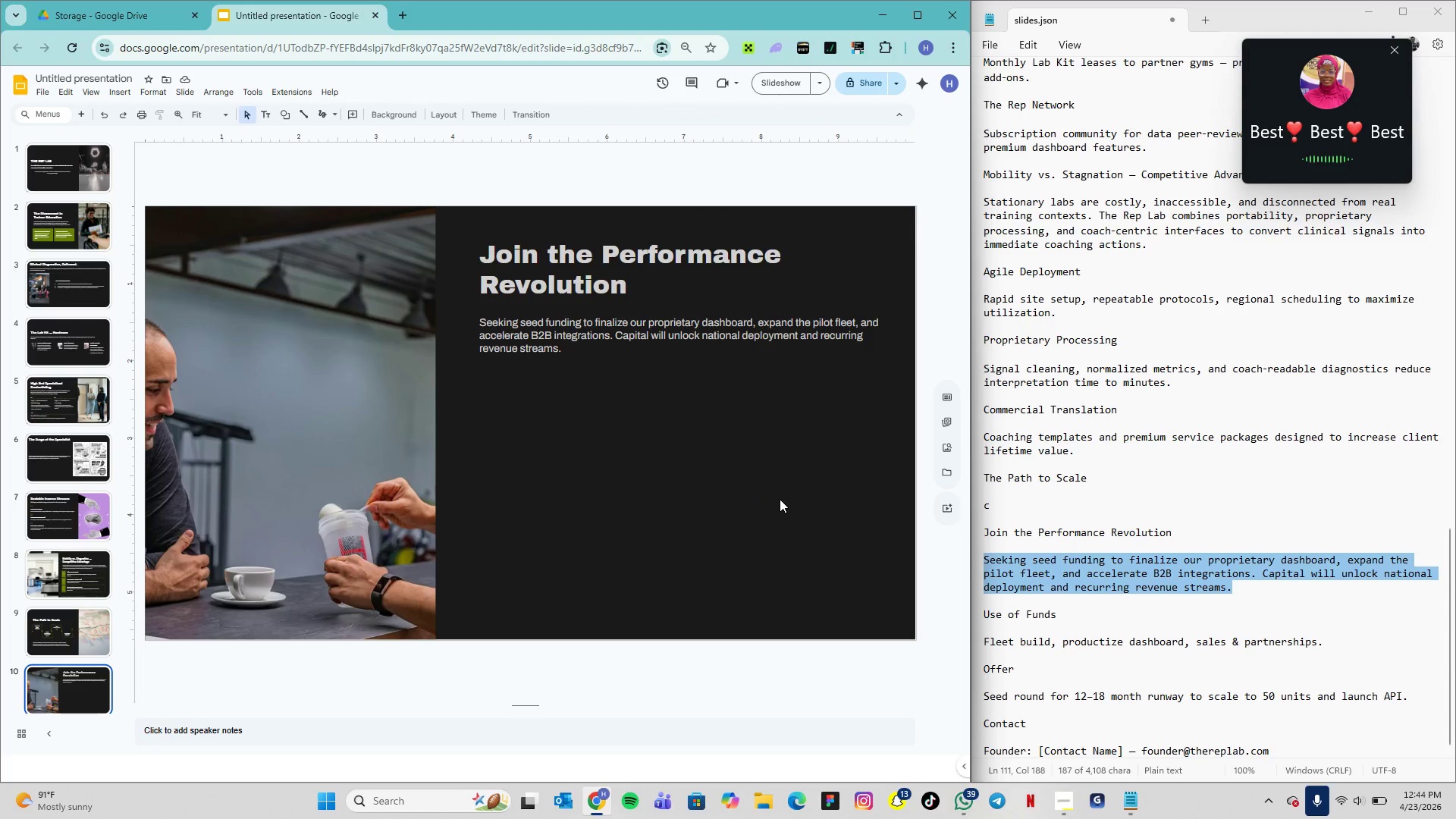 
left_click_drag(start_coordinate=[984, 613], to_coordinate=[1327, 645])
 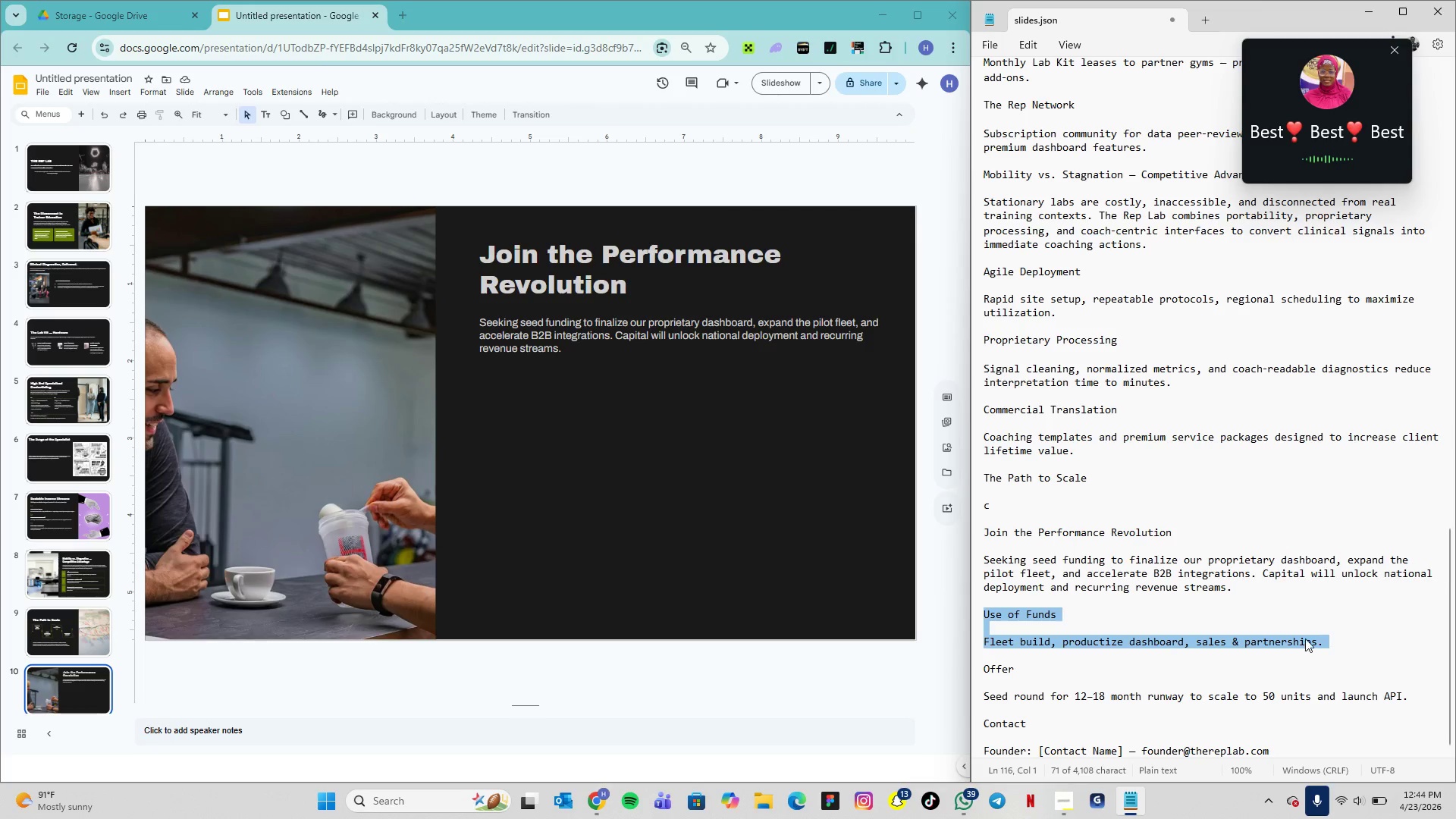 
left_click([1322, 645])
 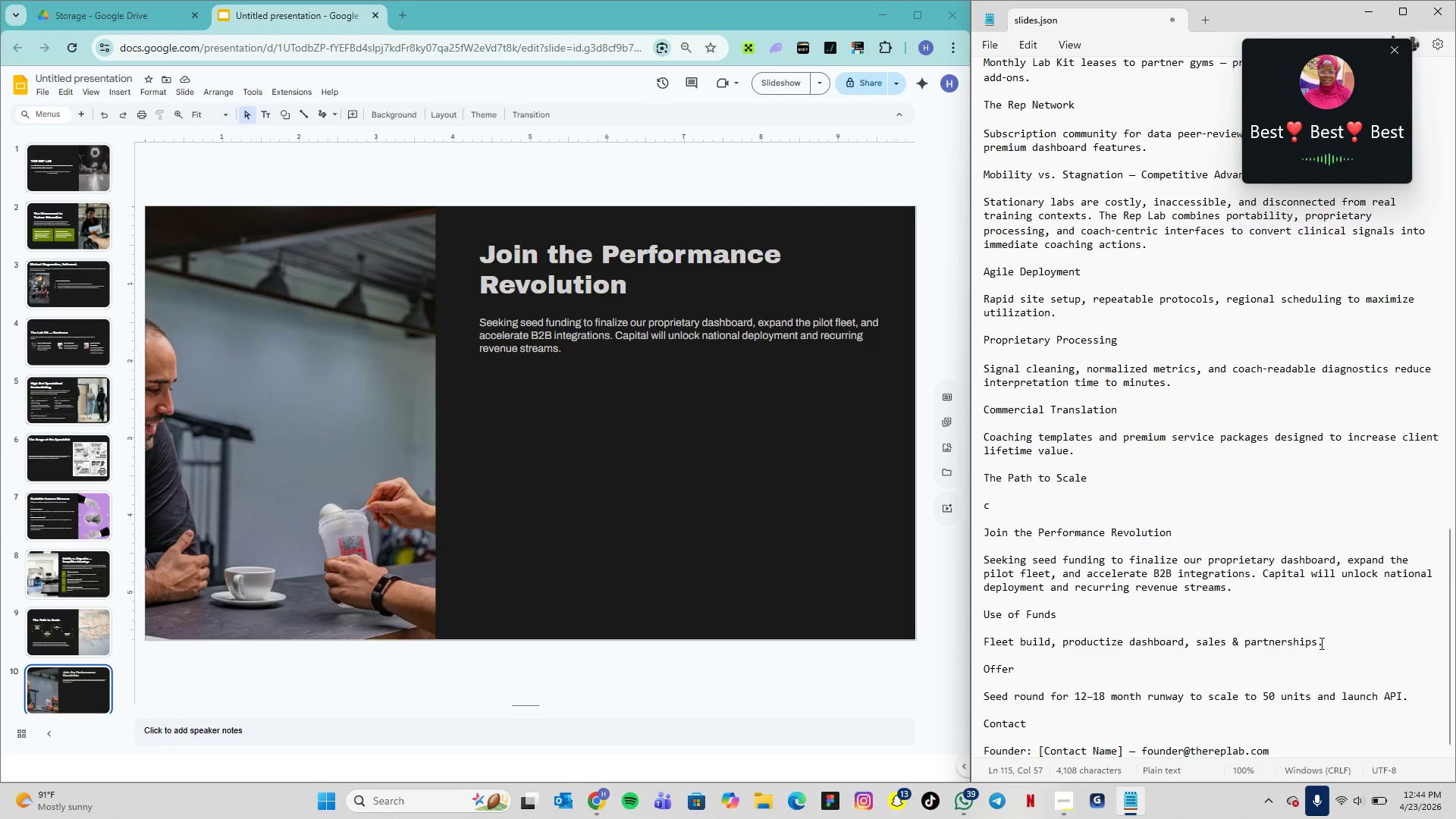 
left_click_drag(start_coordinate=[1320, 643], to_coordinate=[981, 615])
 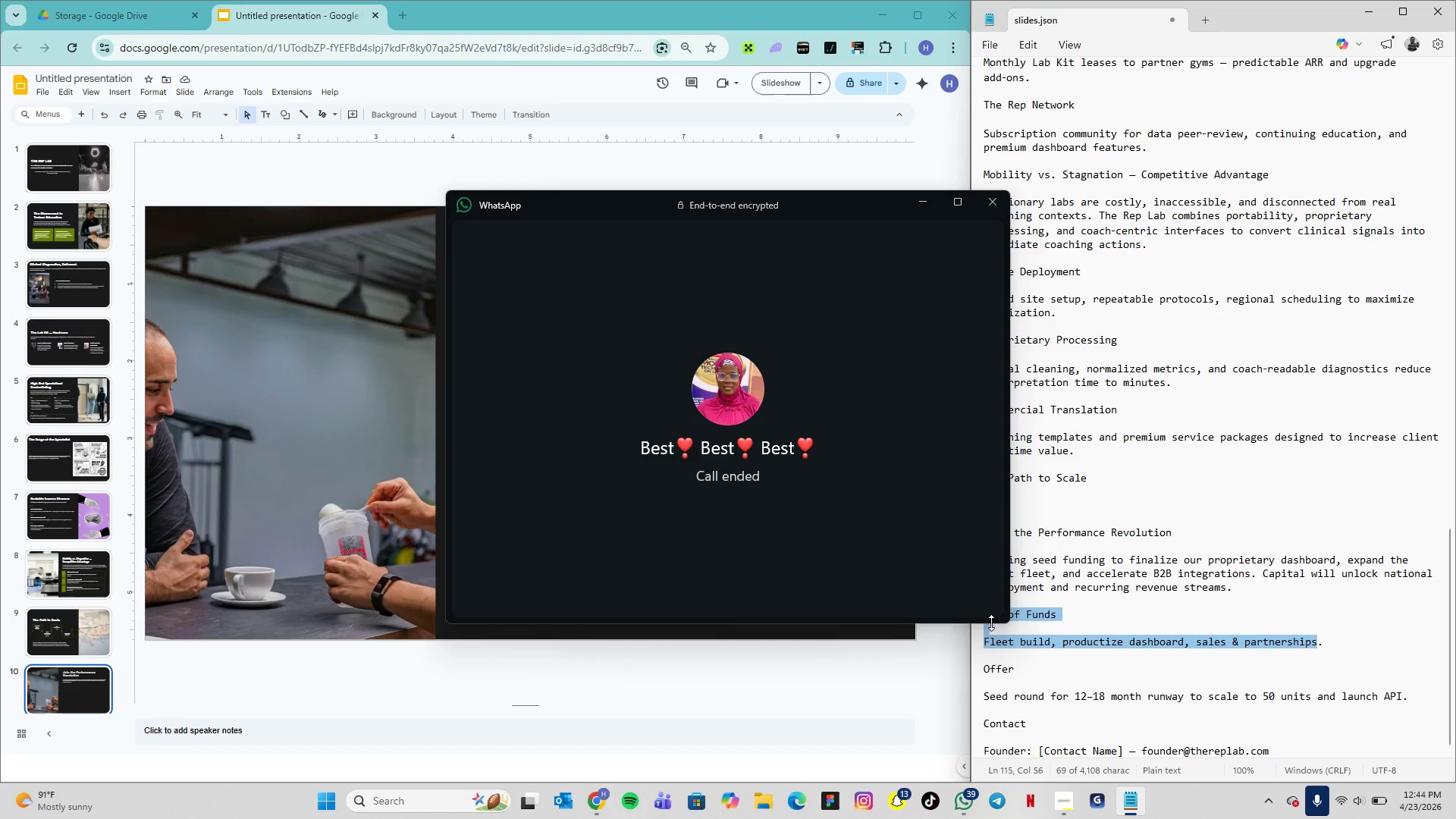 
key(Control+C)
 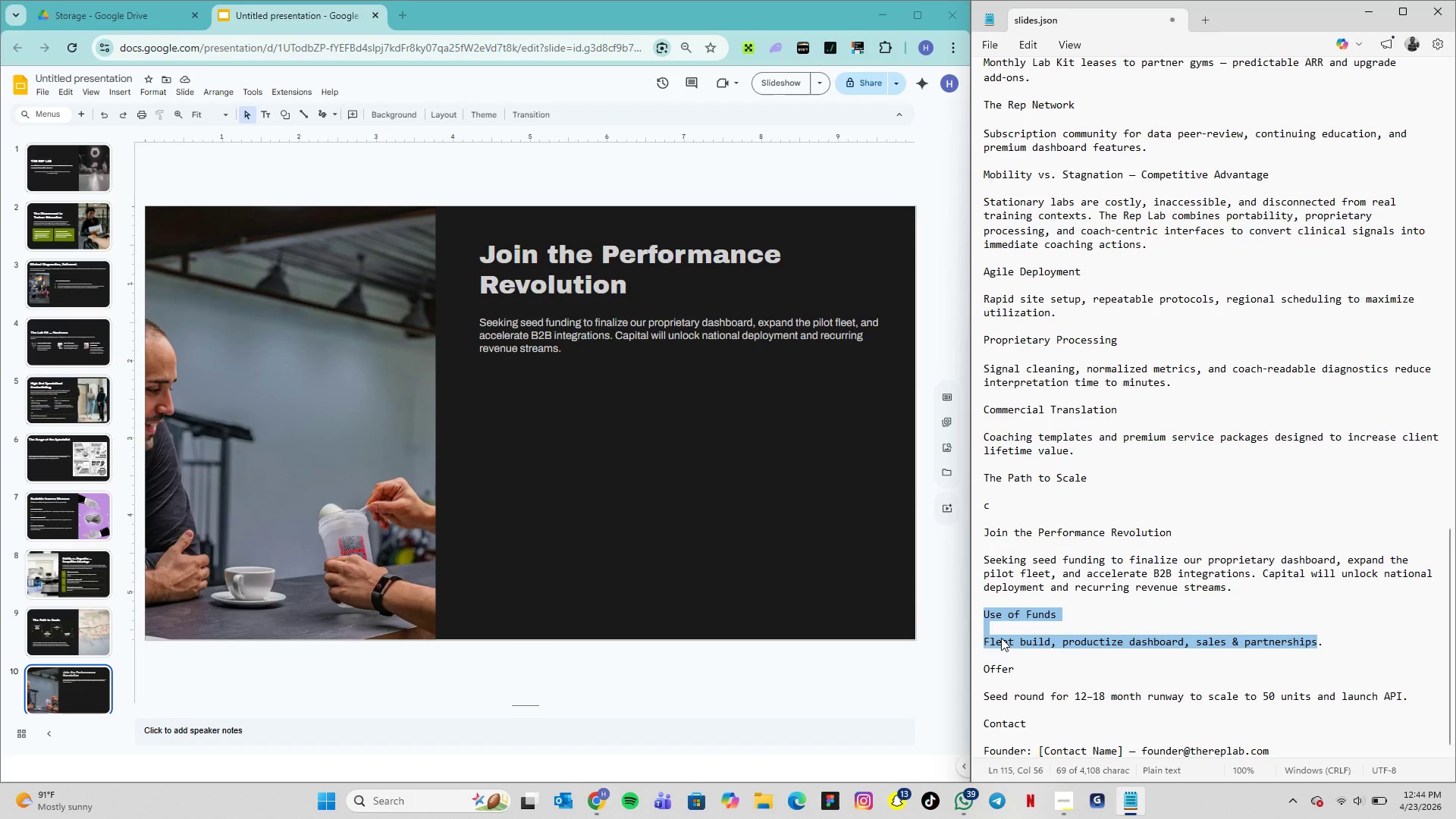 
key(Control+C)
 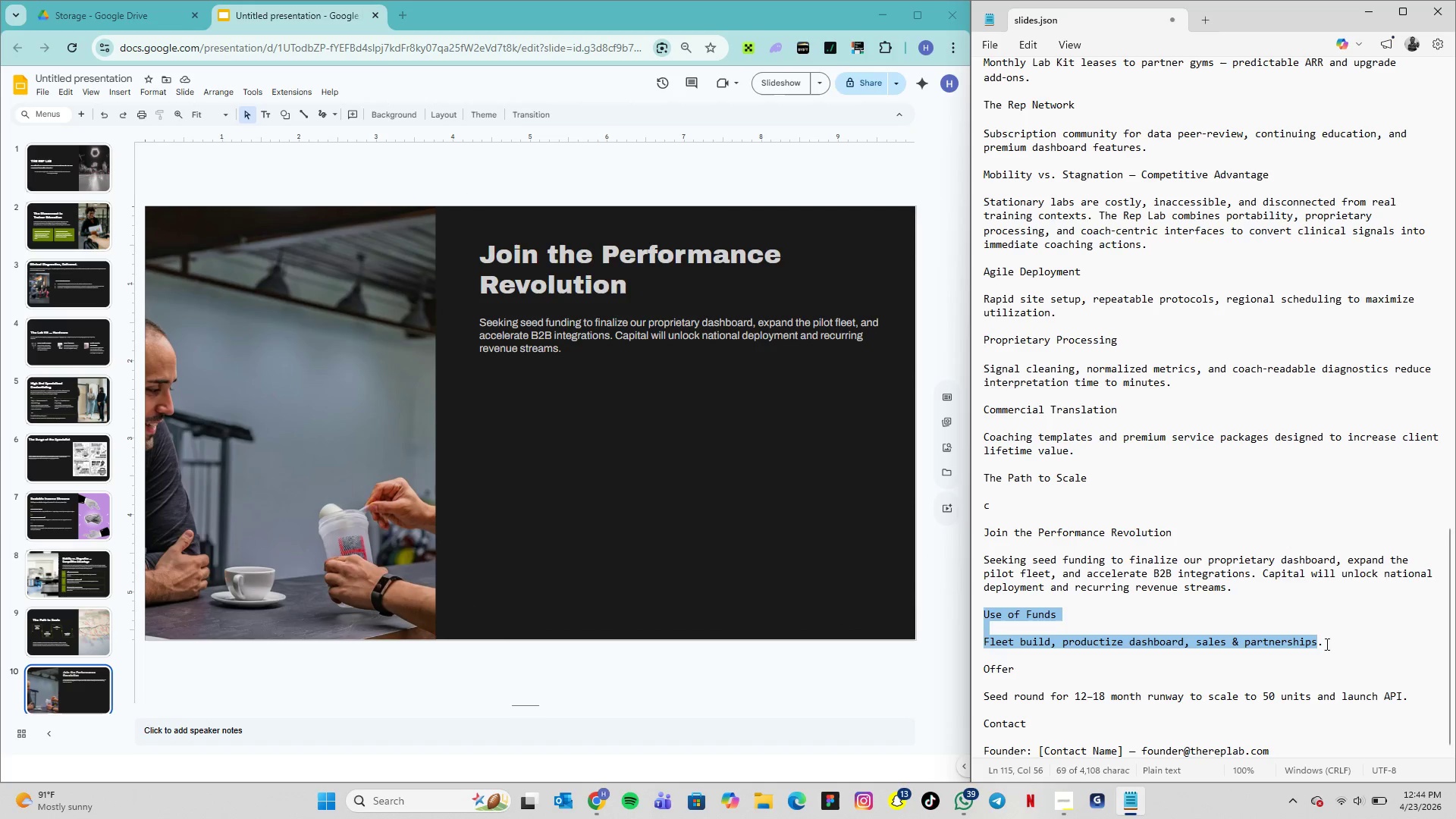 
left_click_drag(start_coordinate=[1321, 642], to_coordinate=[984, 606])
 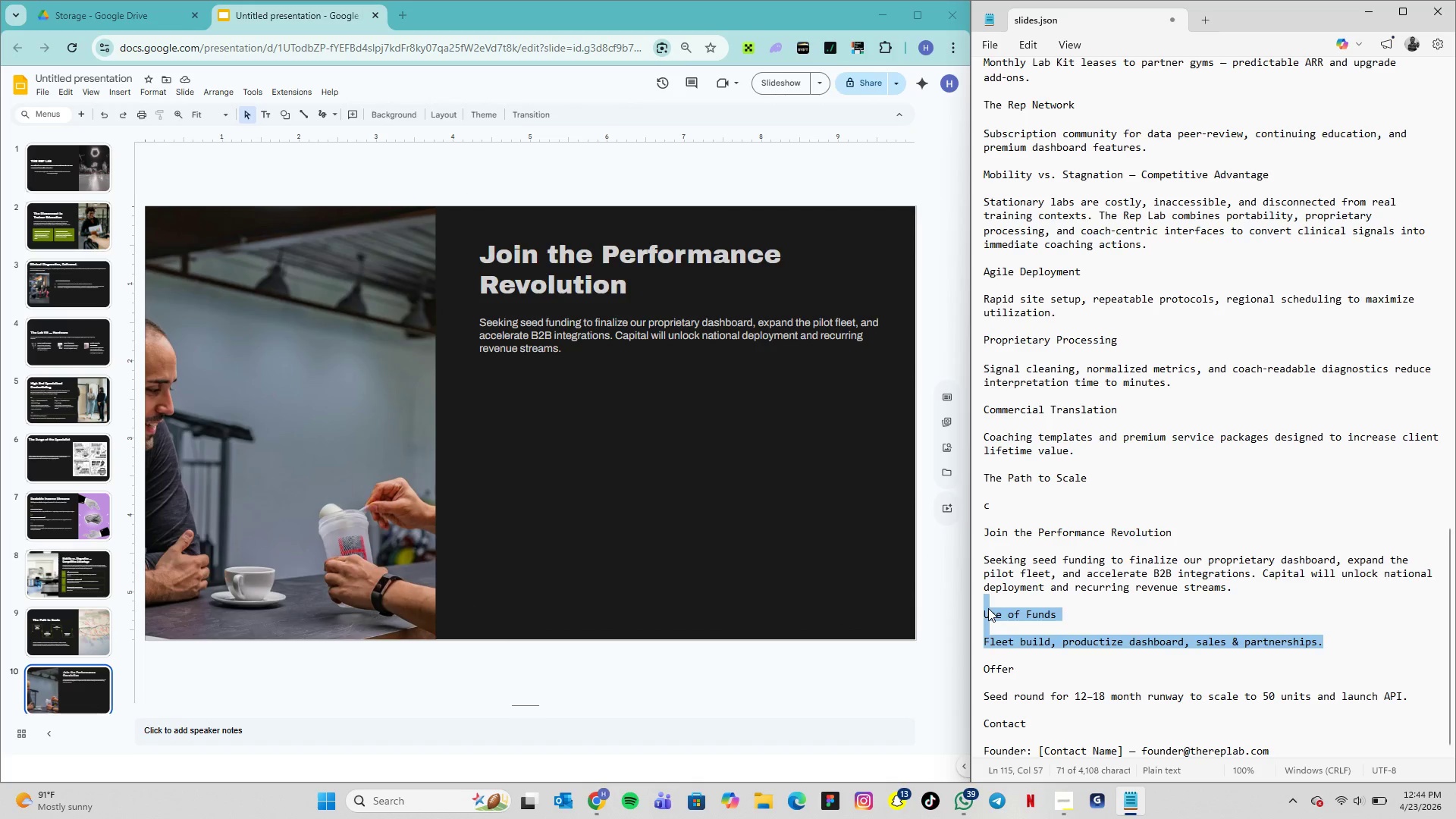 
left_click([988, 608])
 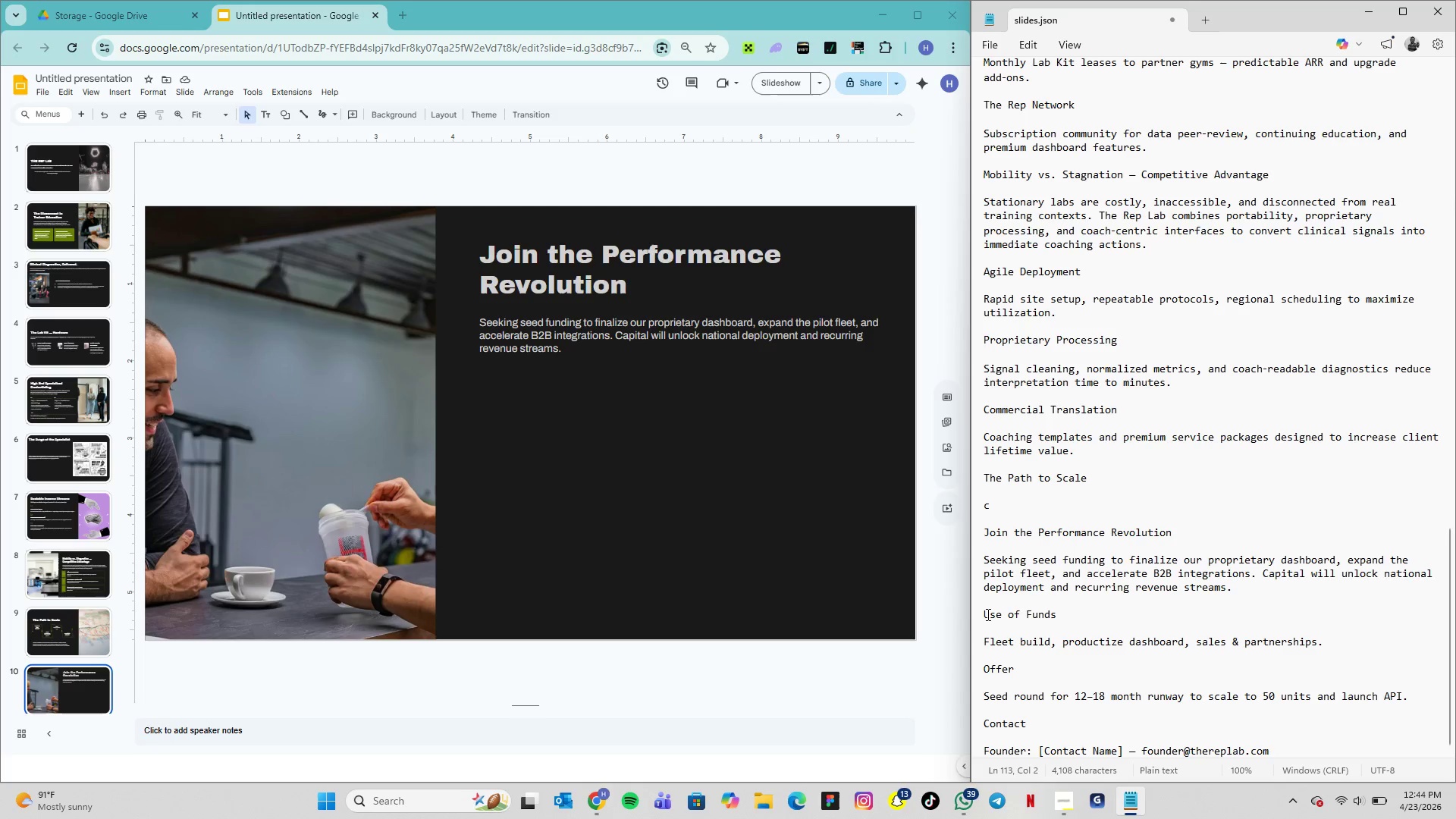 
left_click_drag(start_coordinate=[986, 613], to_coordinate=[1325, 646])
 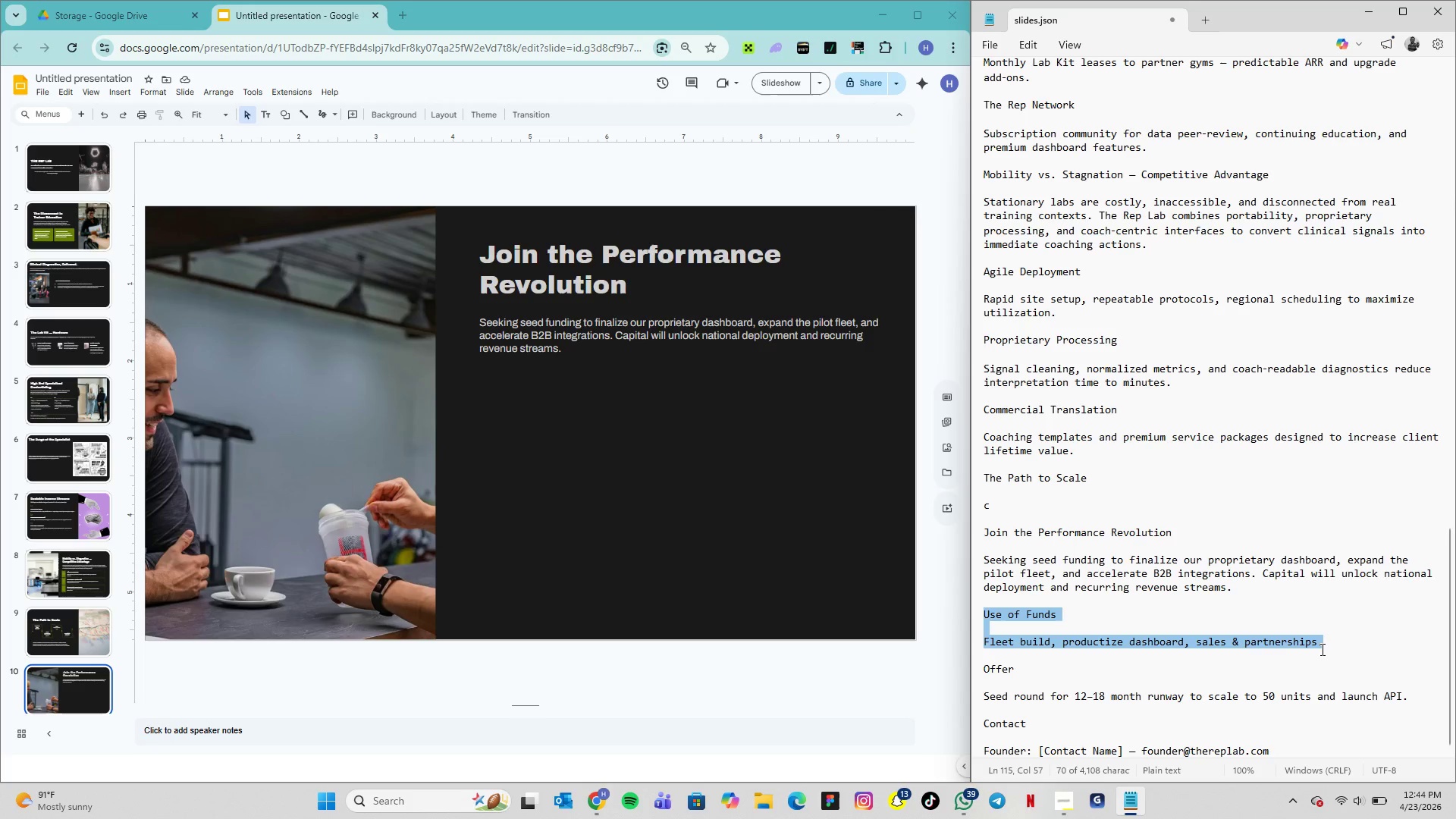 
key(Control+C)
 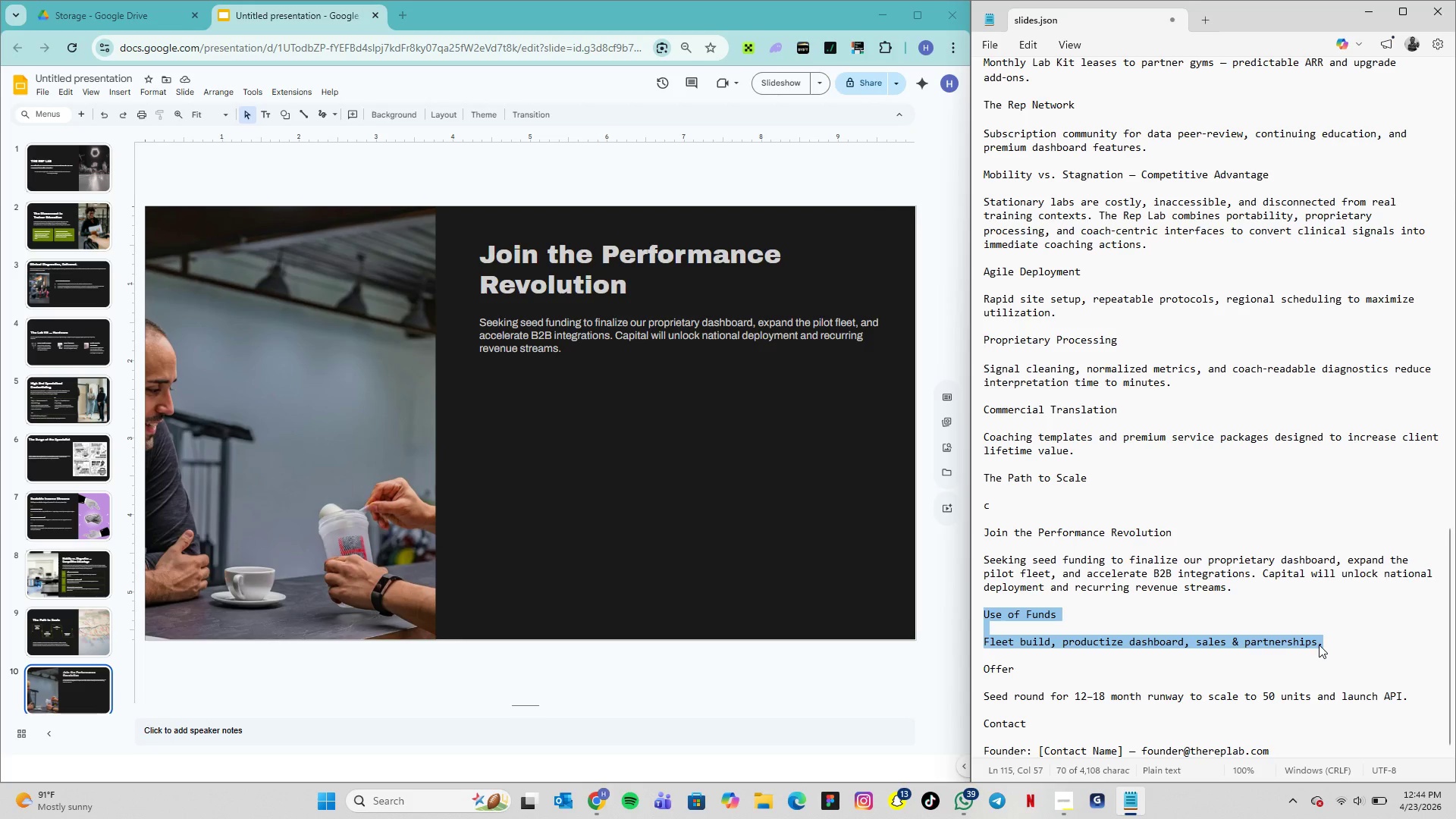 
key(Control+C)
 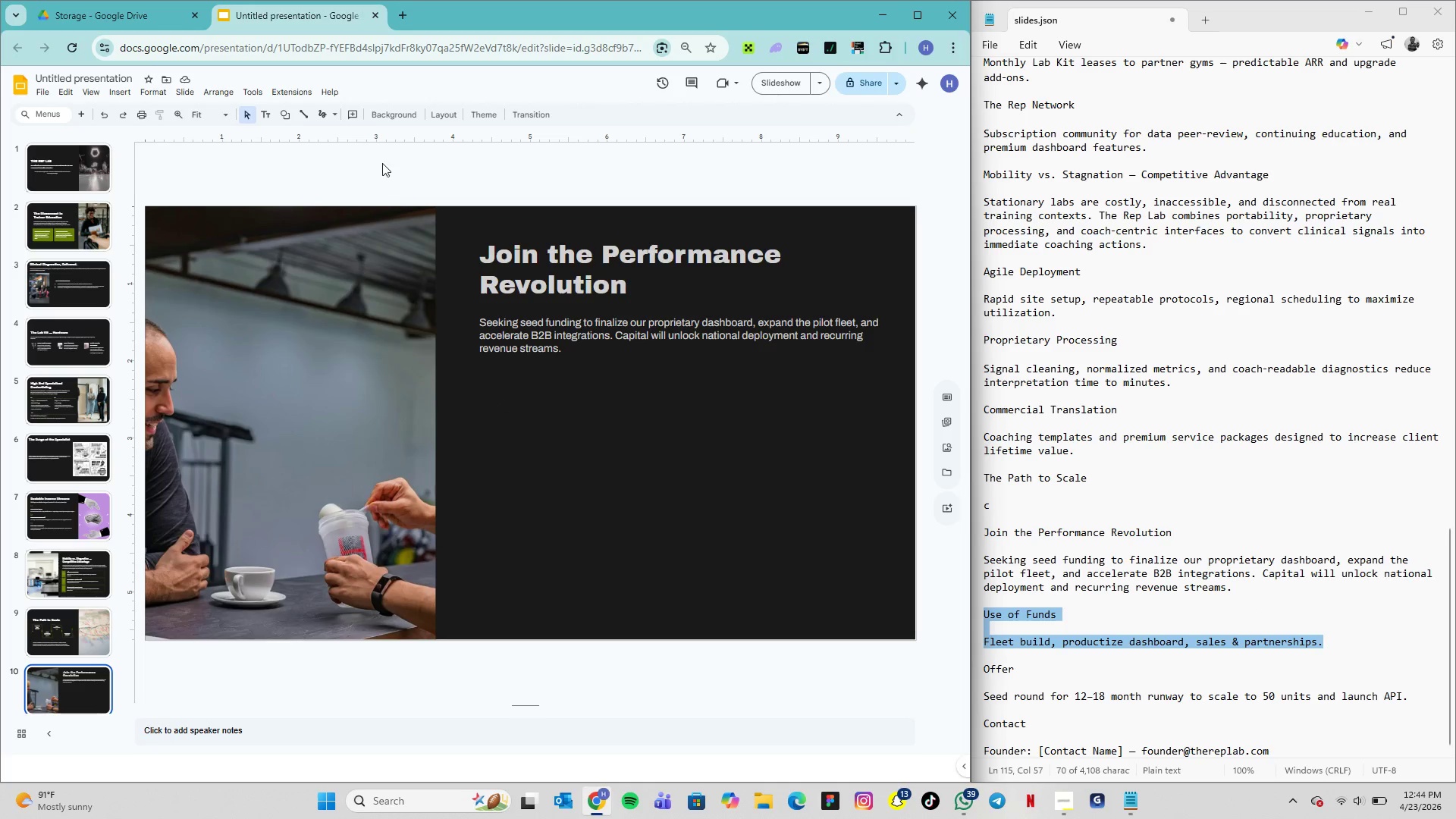 
left_click([261, 115])
 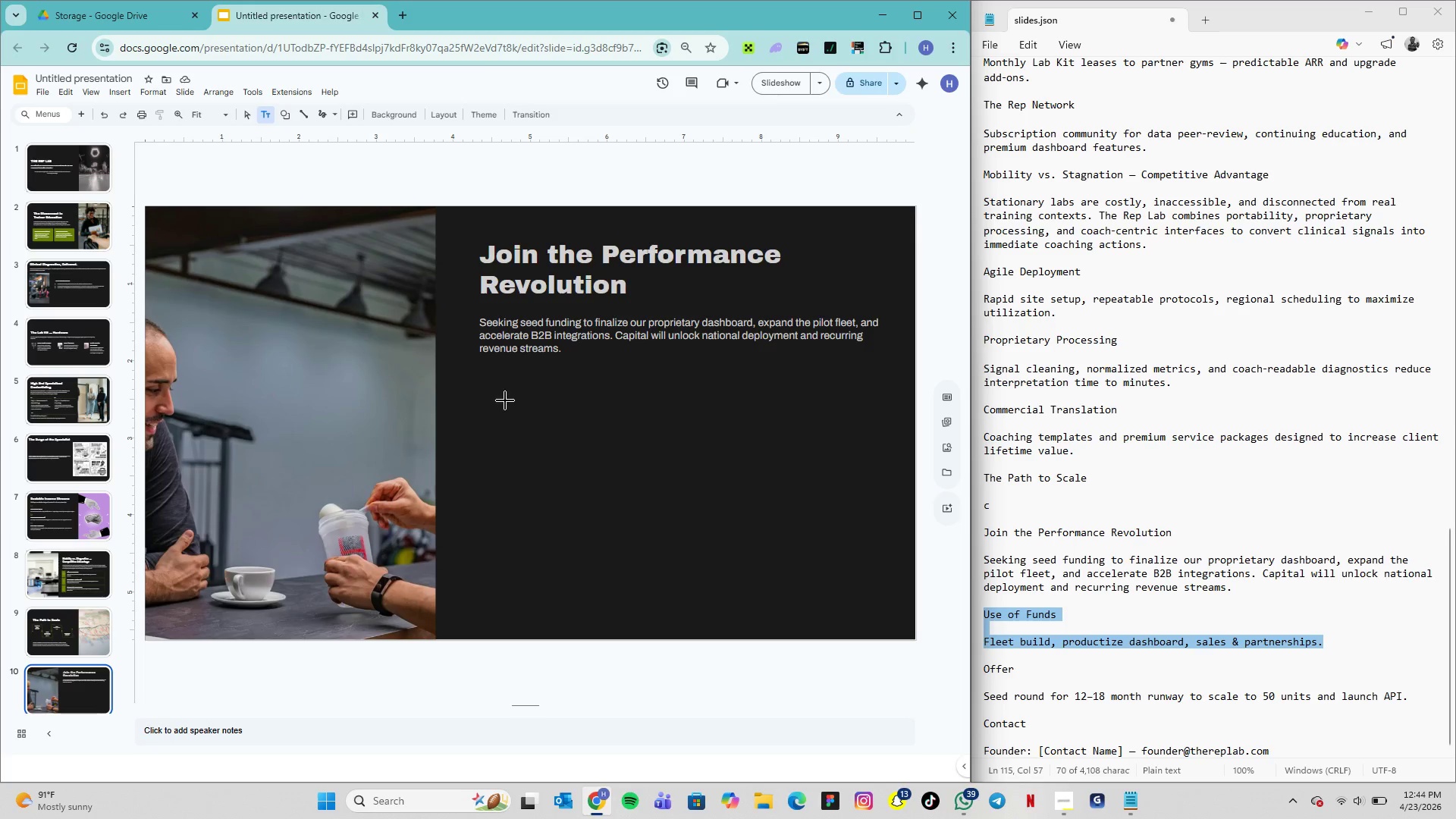 
left_click([507, 403])
 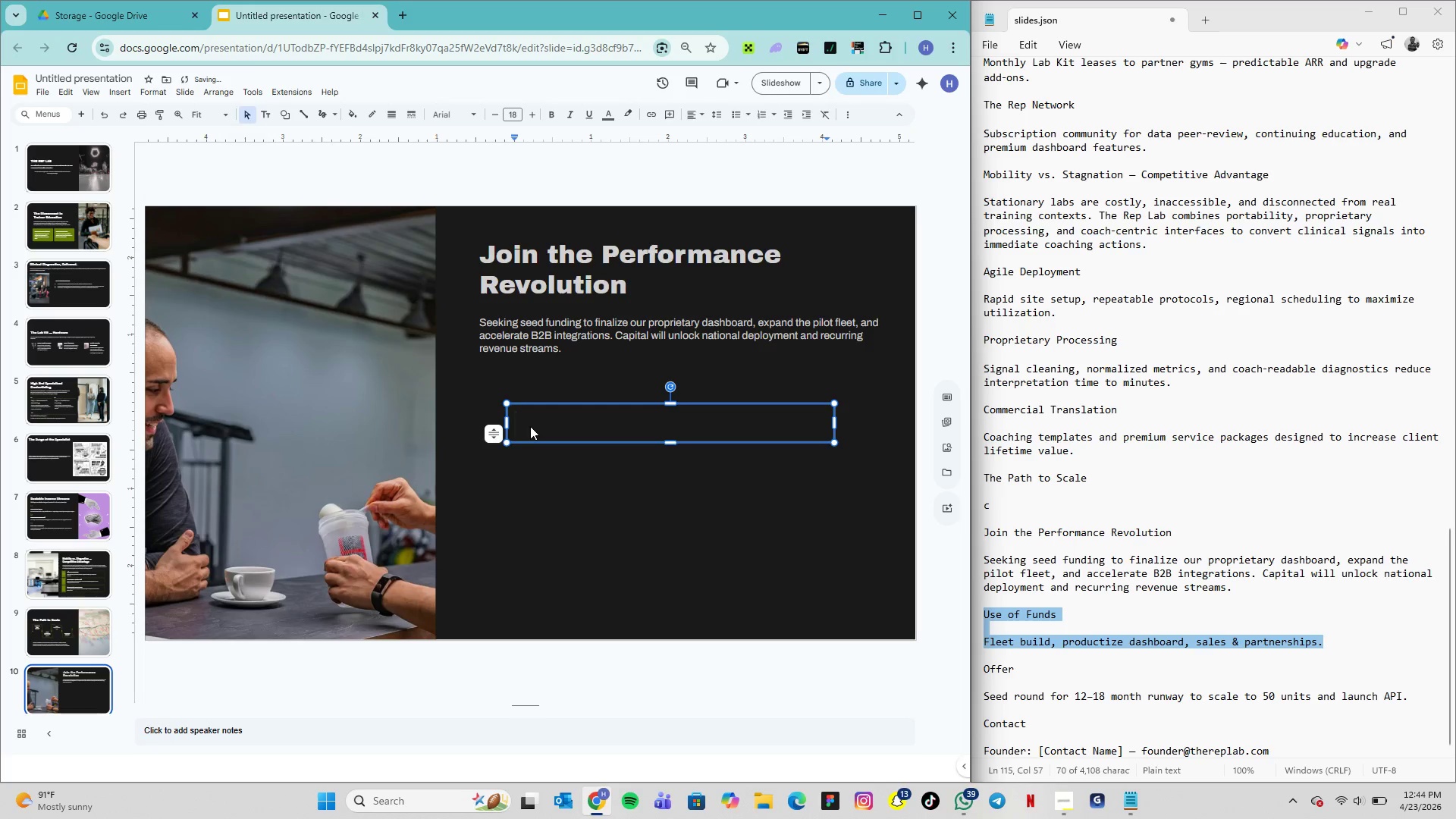 
key(Control+V)
 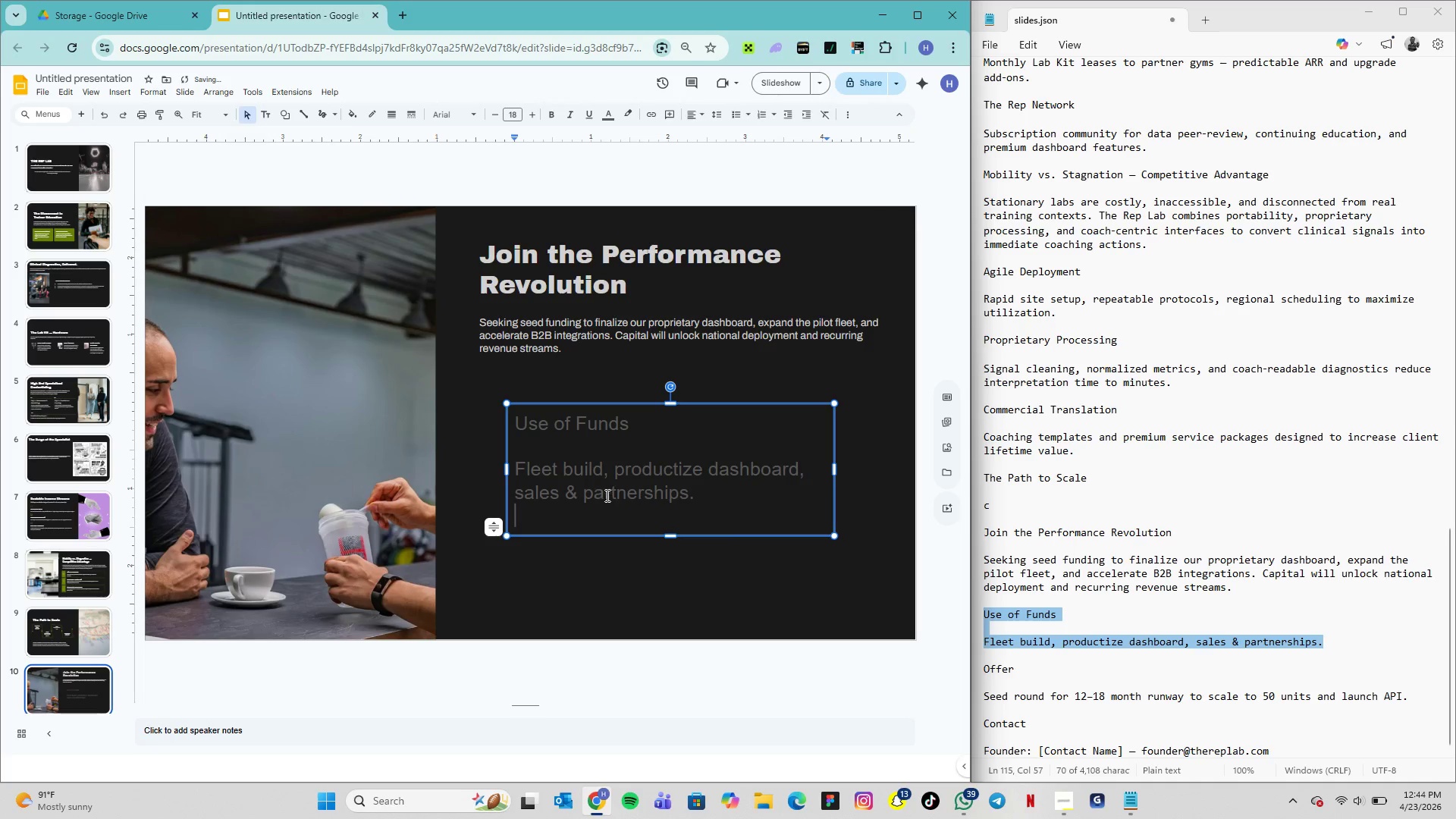 
key(Backspace)
 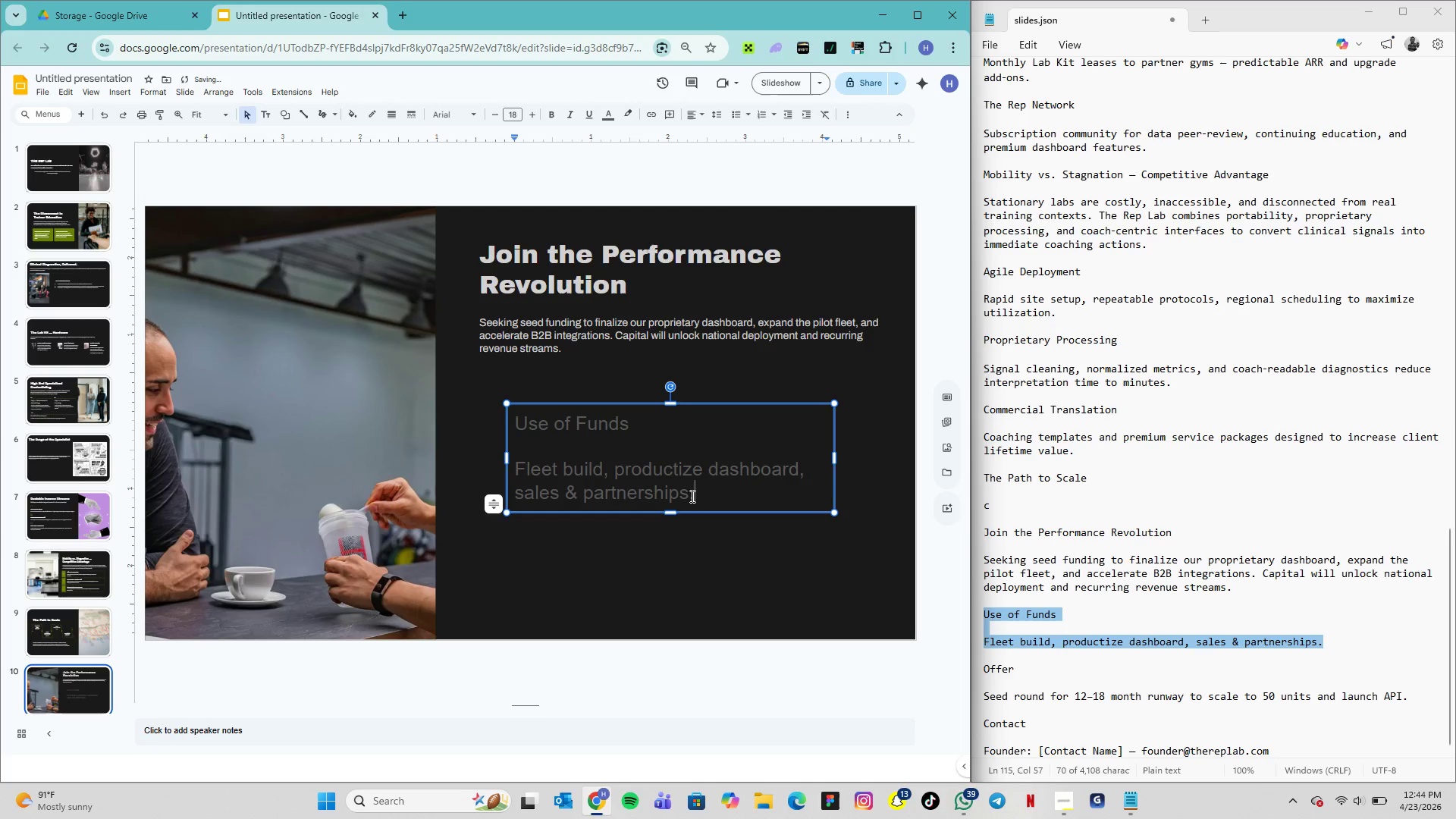 
left_click_drag(start_coordinate=[695, 494], to_coordinate=[517, 465])
 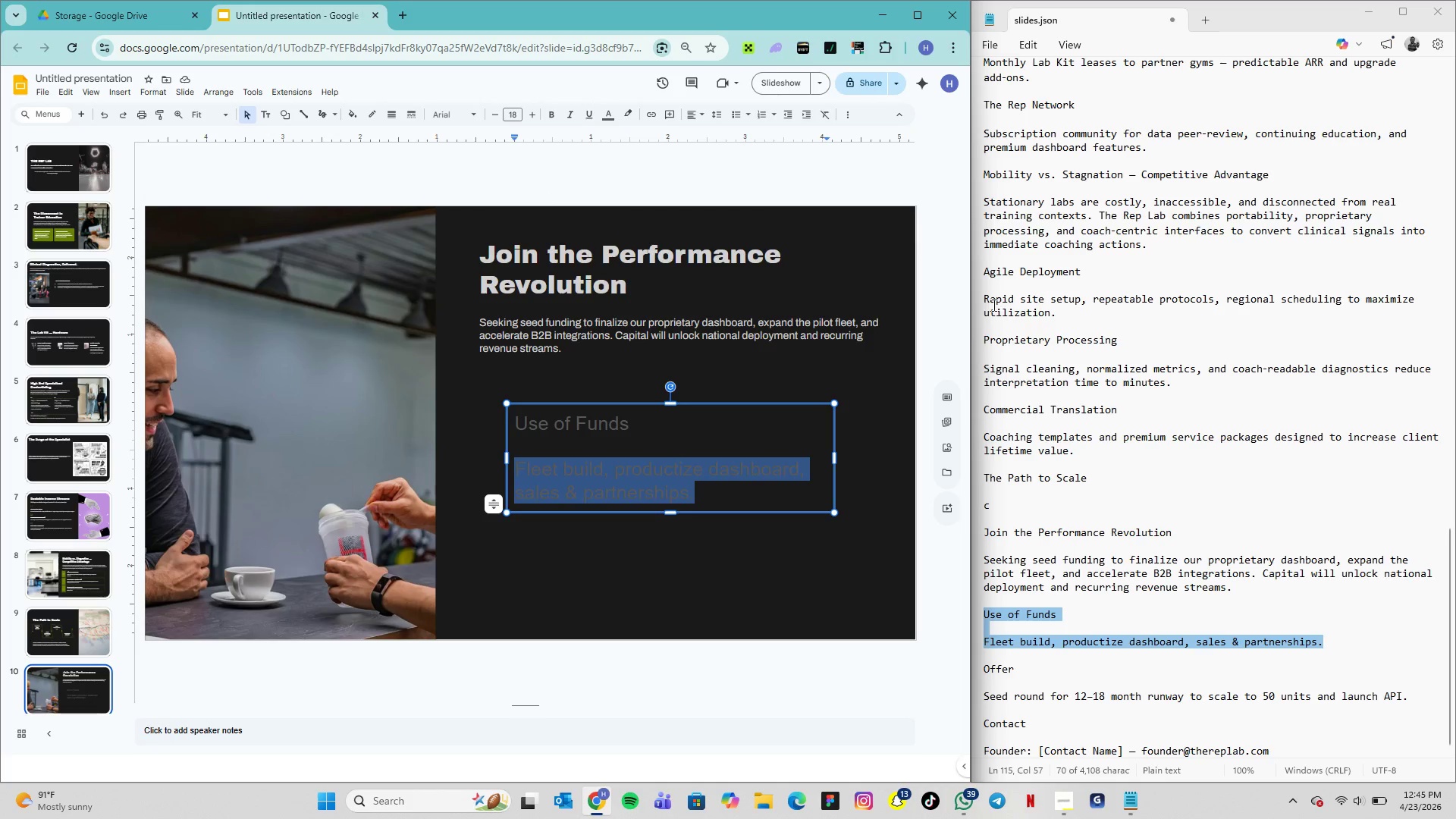 
wait(7.03)
 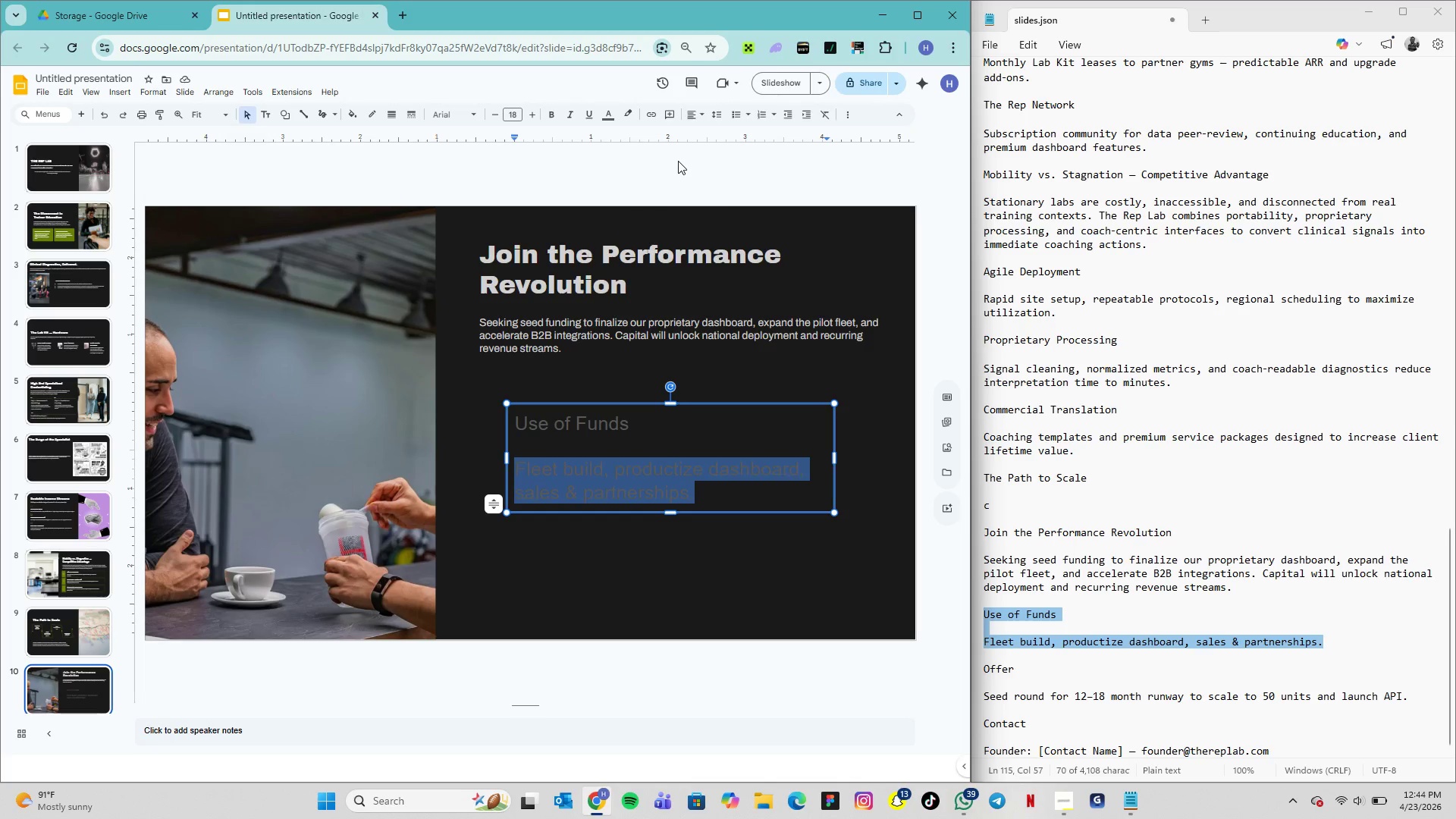 
left_click([466, 109])
 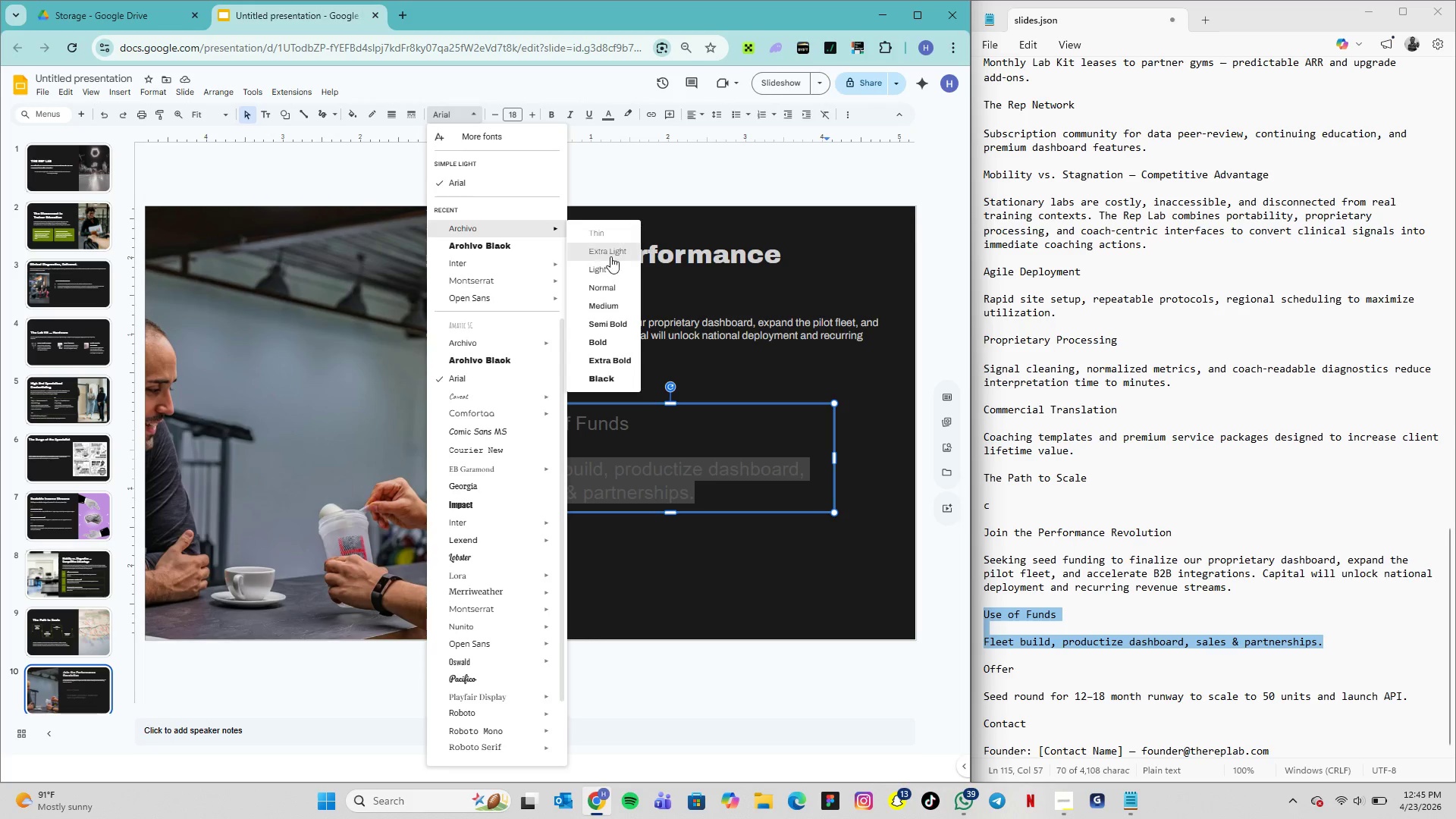 
left_click([612, 286])
 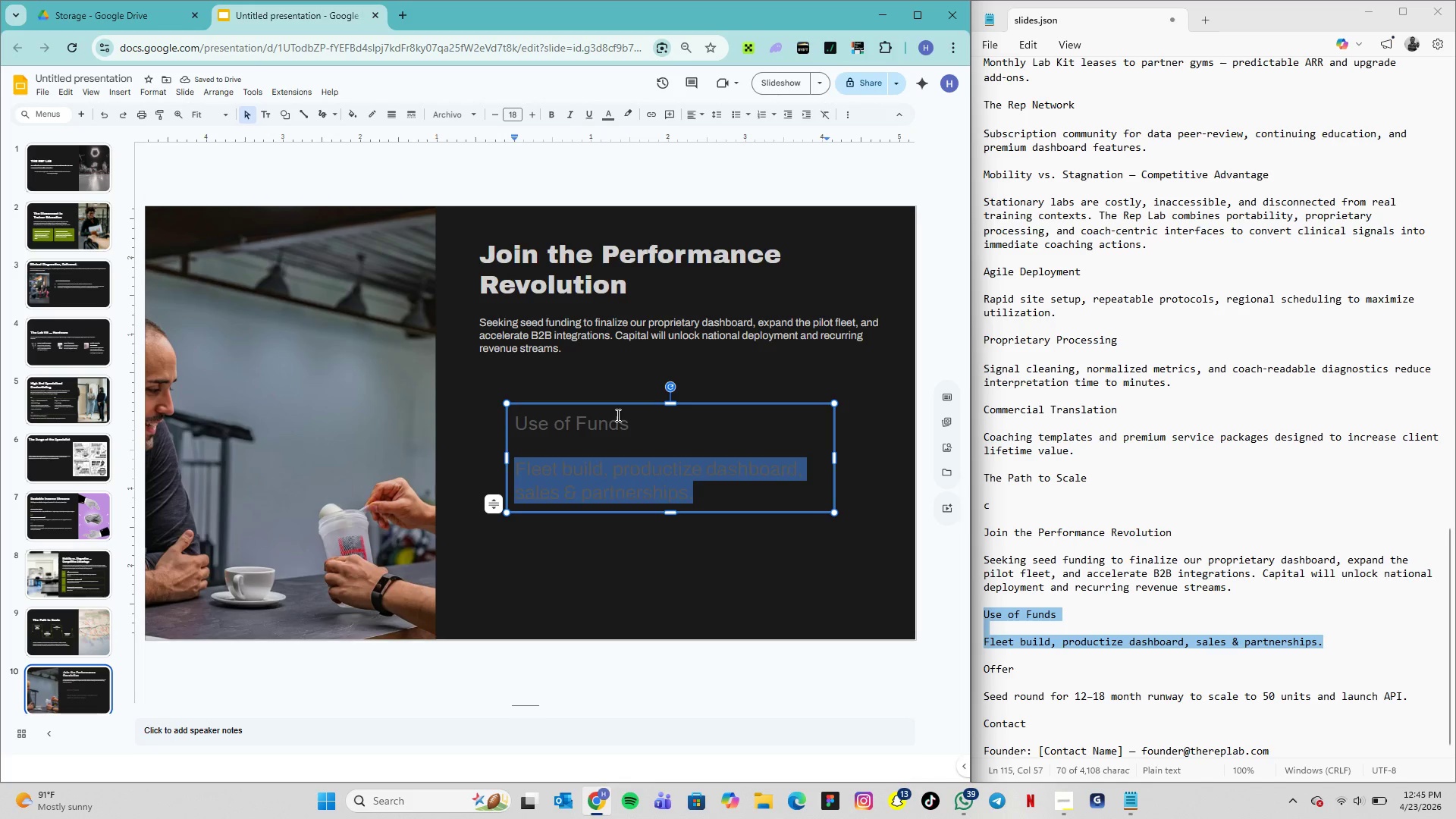 
double_click([547, 424])
 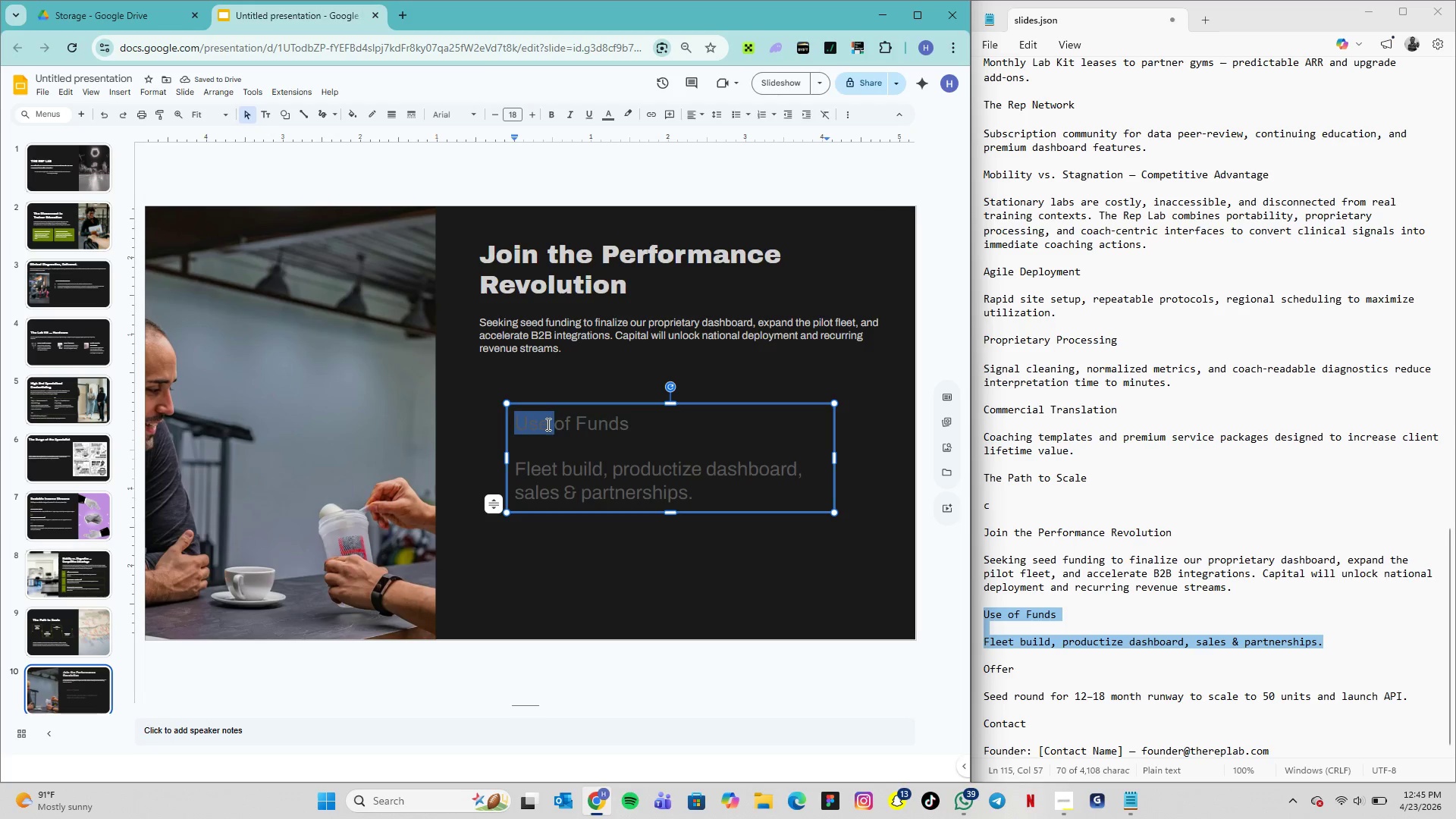 
triple_click([547, 424])
 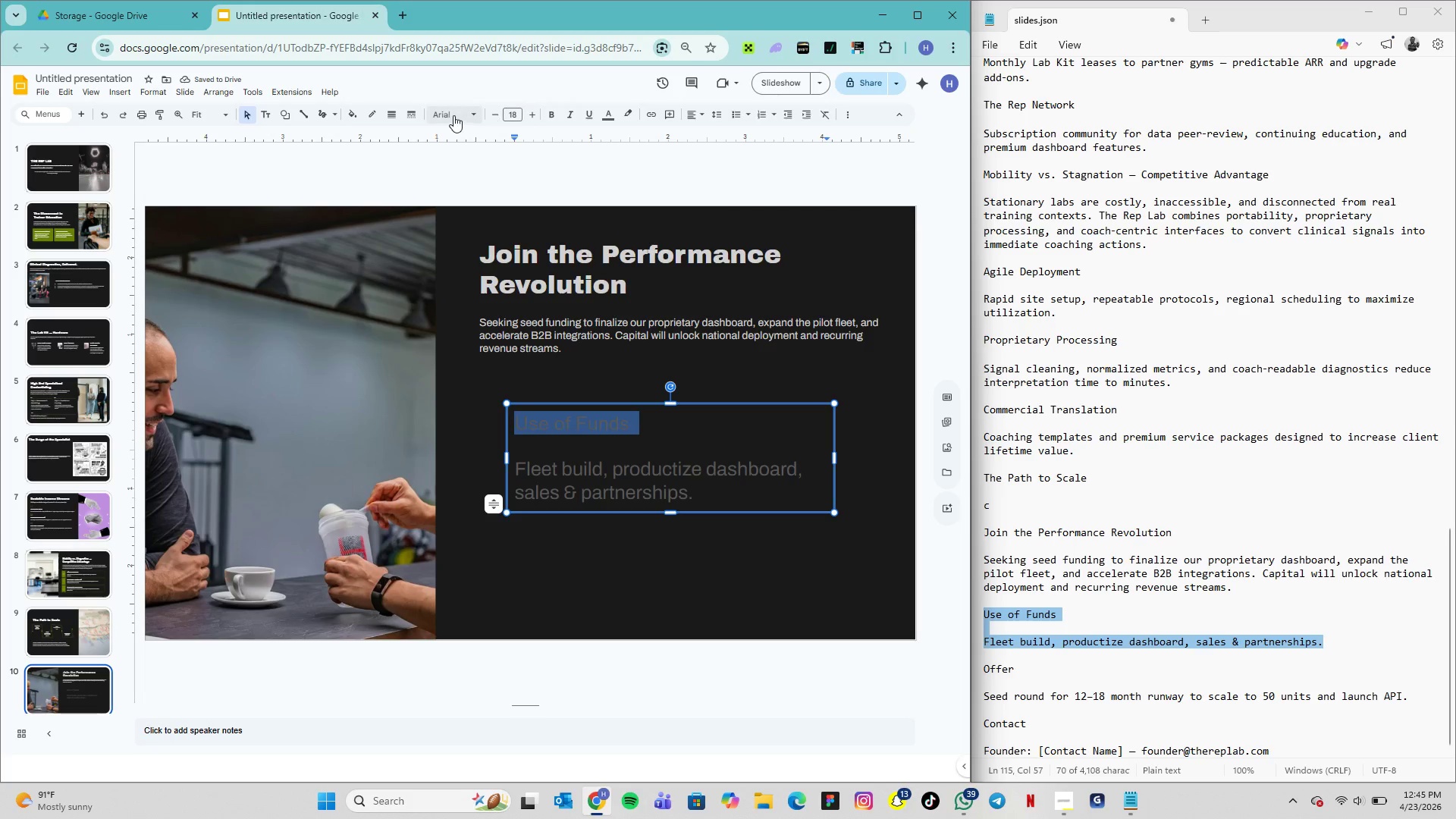 
left_click([443, 112])
 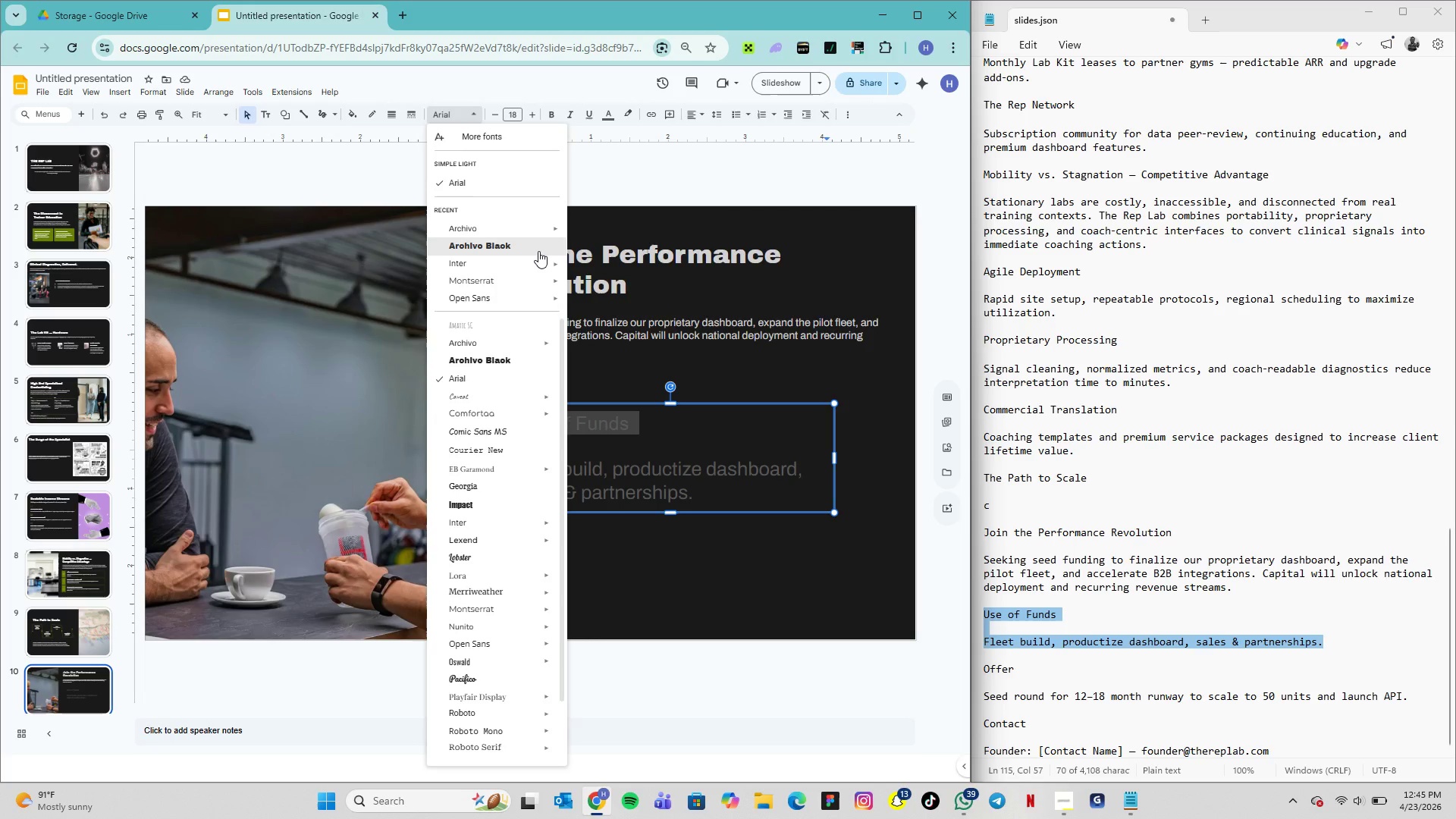 
left_click([539, 251])
 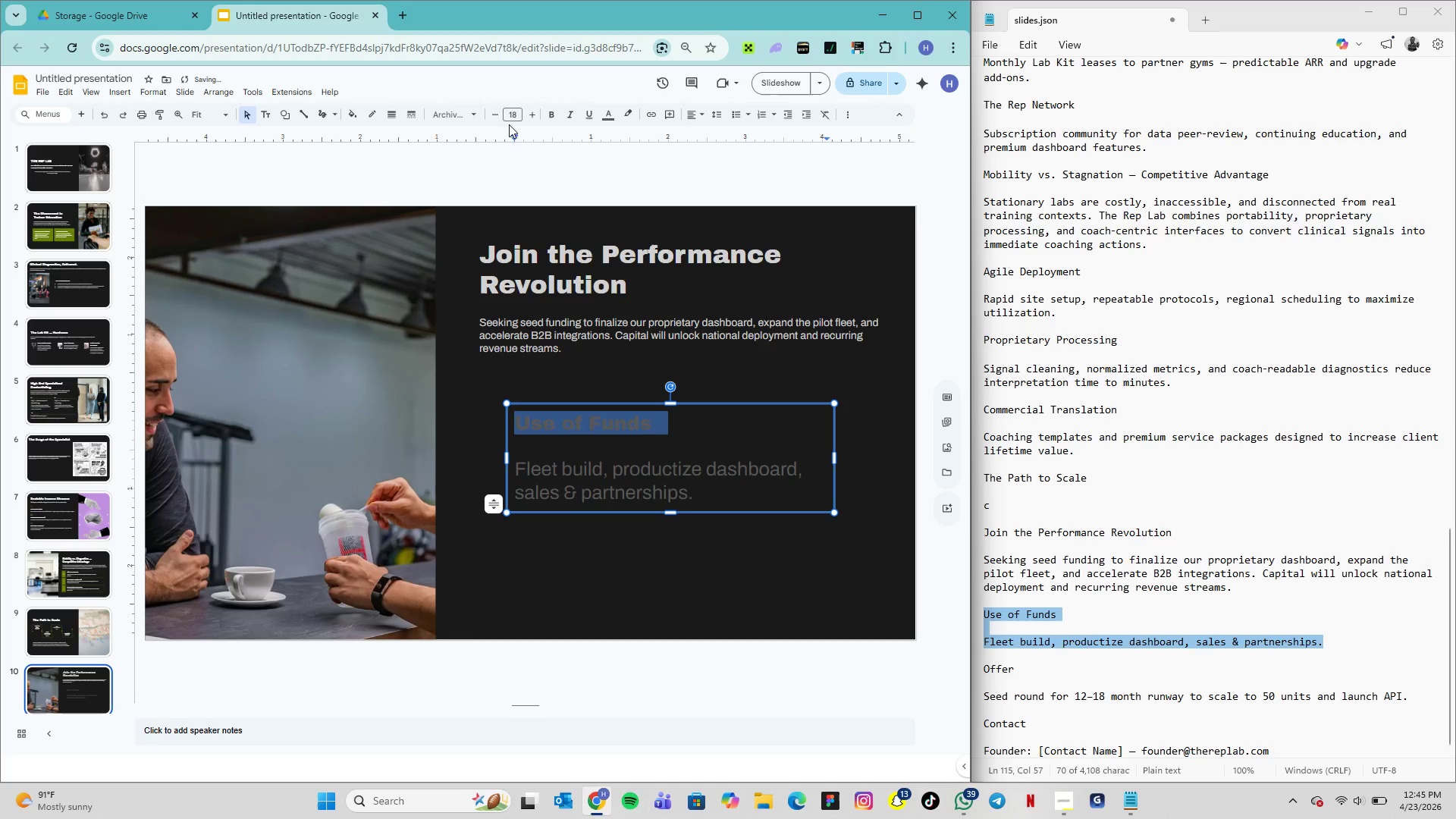 
left_click([515, 110])
 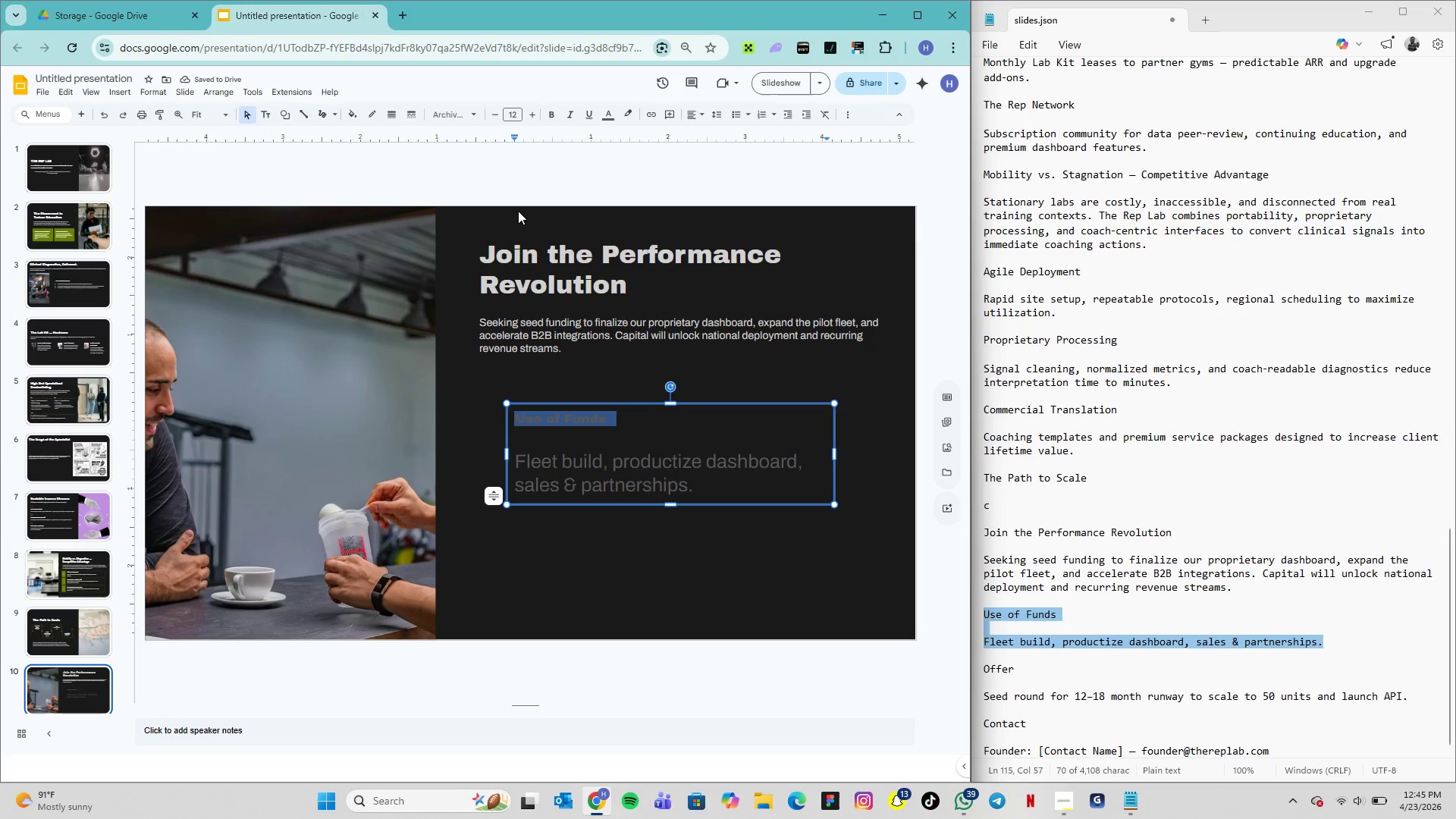 
wait(6.94)
 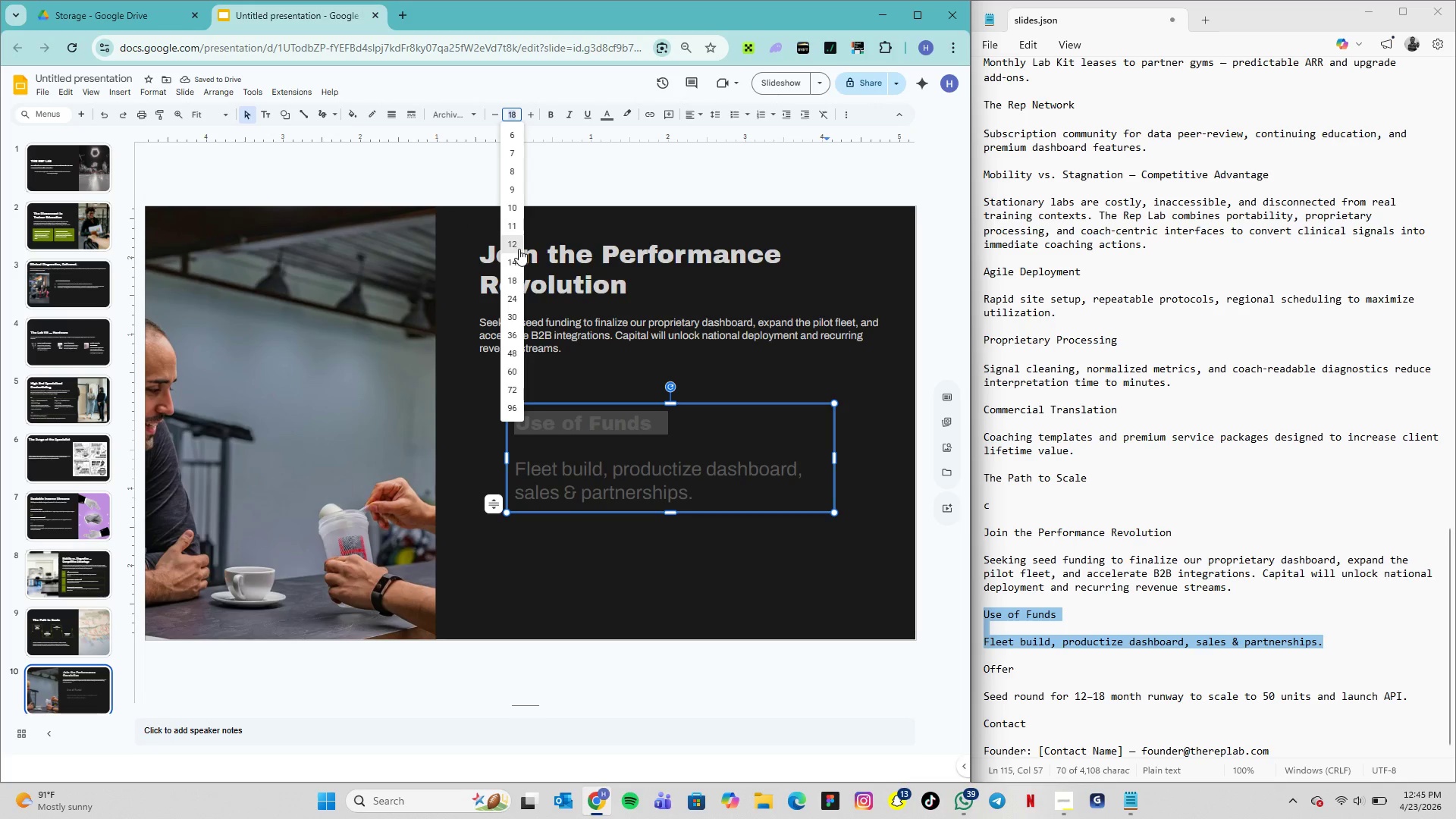 
double_click([572, 465])
 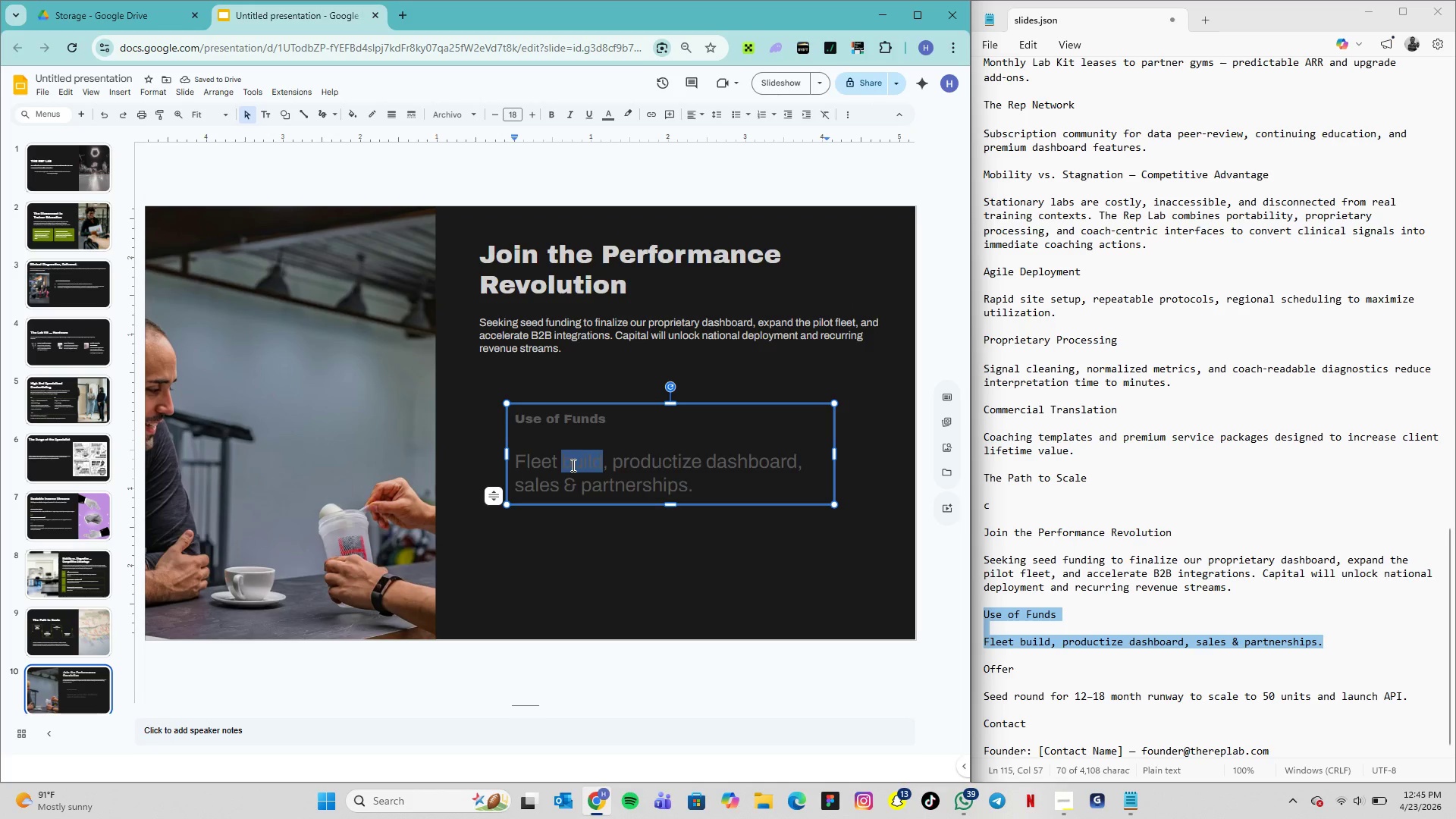 
triple_click([572, 465])
 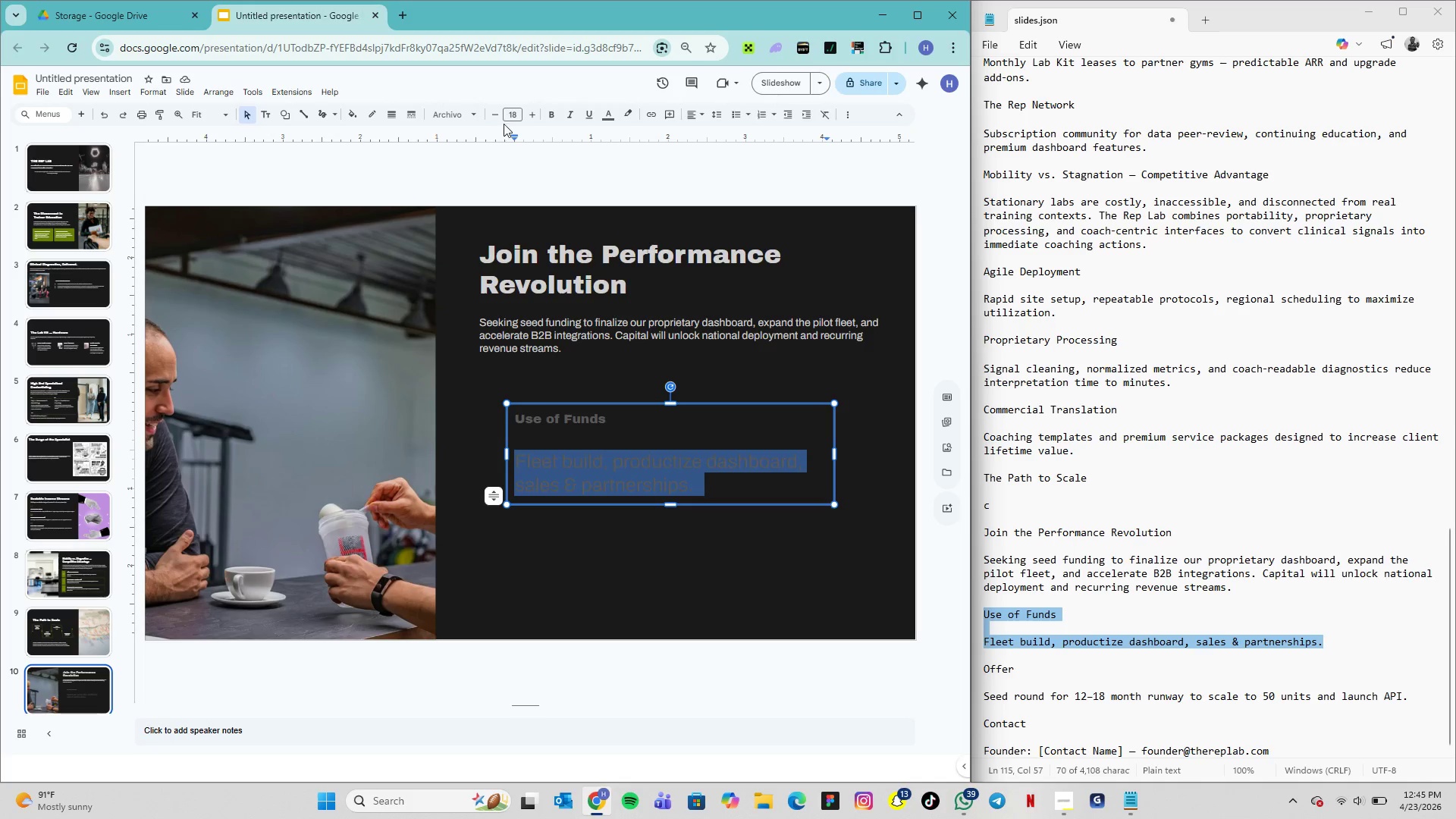 
left_click([516, 116])
 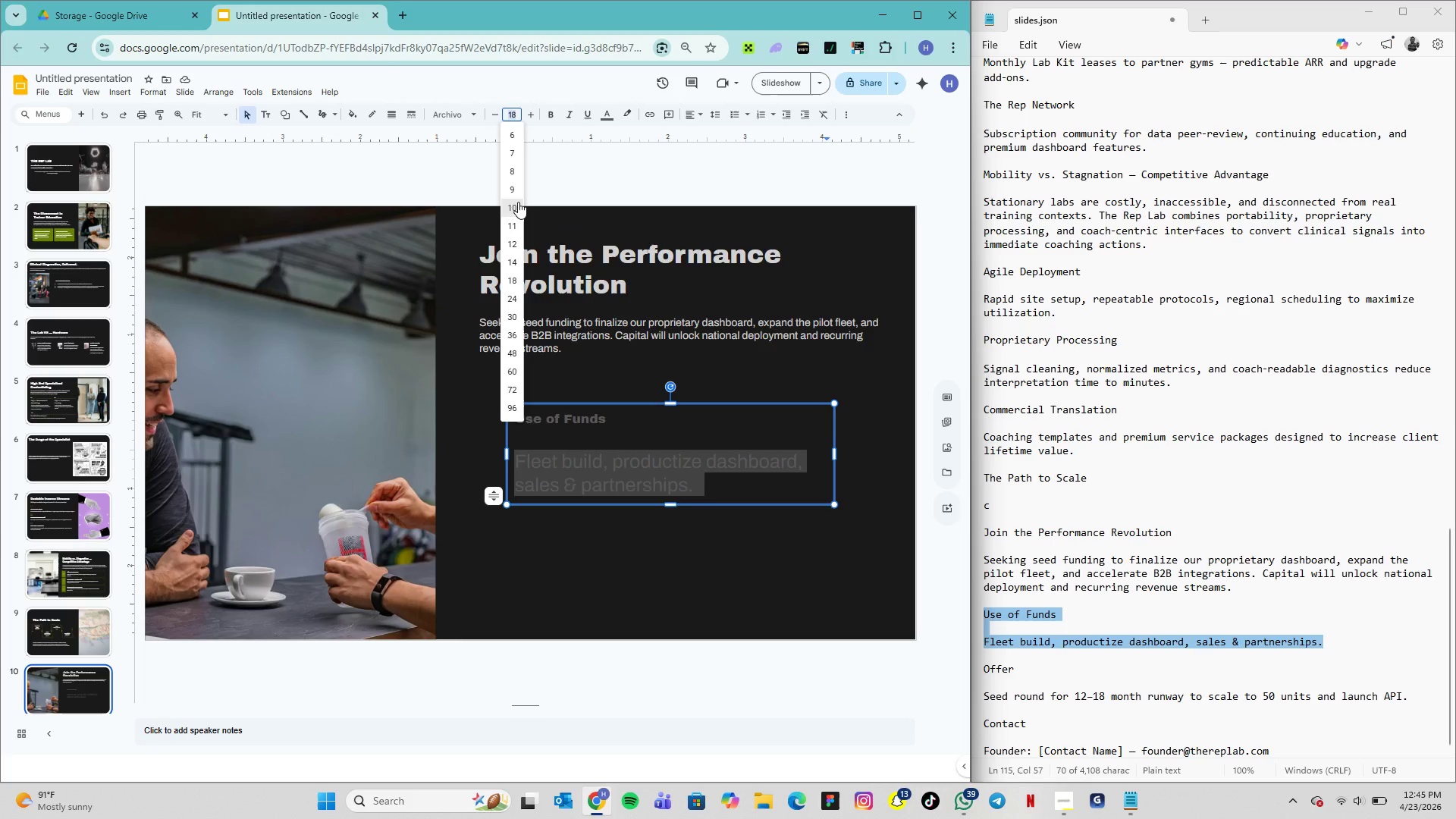 
left_click([519, 202])
 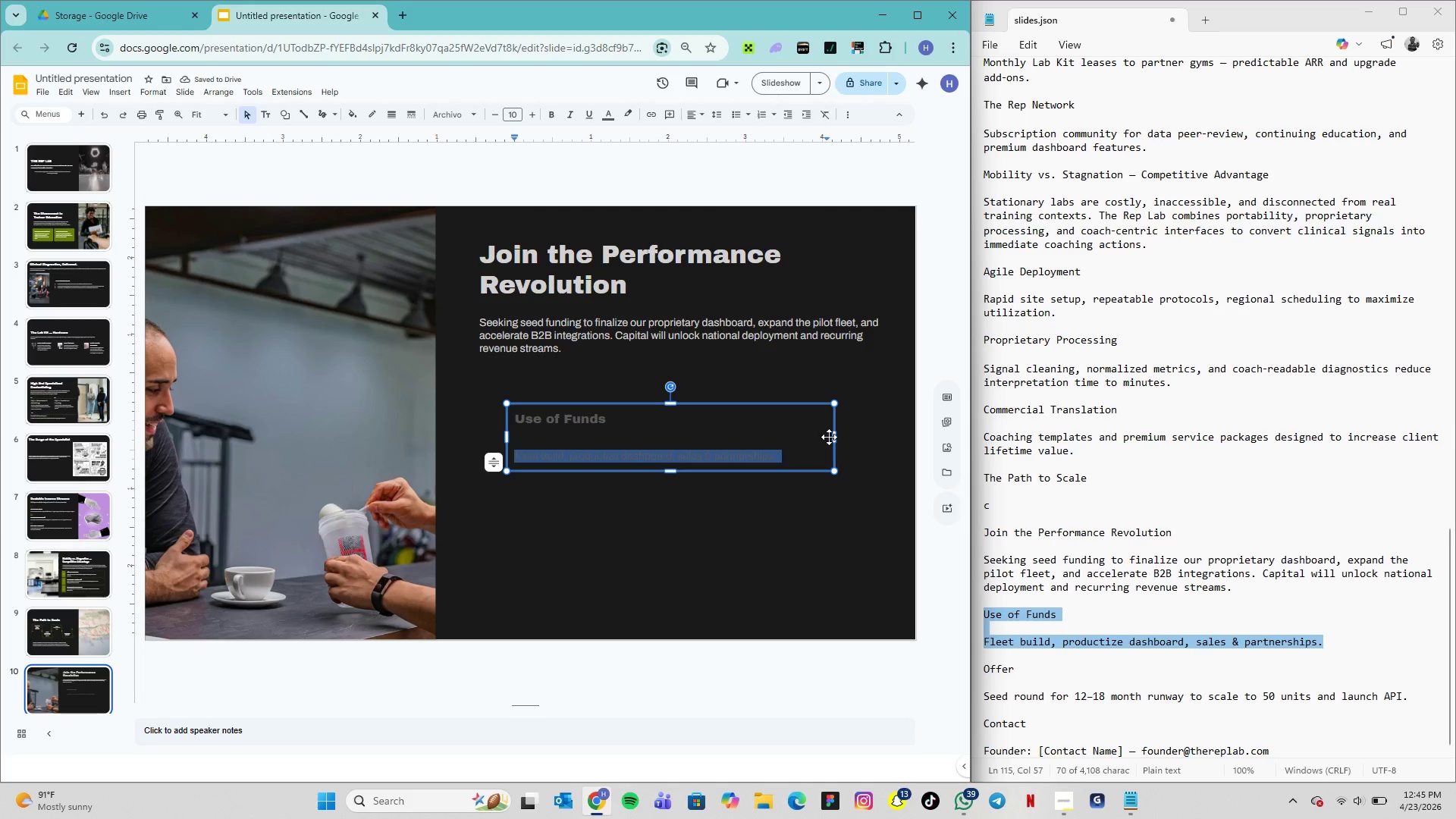 
left_click_drag(start_coordinate=[836, 438], to_coordinate=[679, 441])
 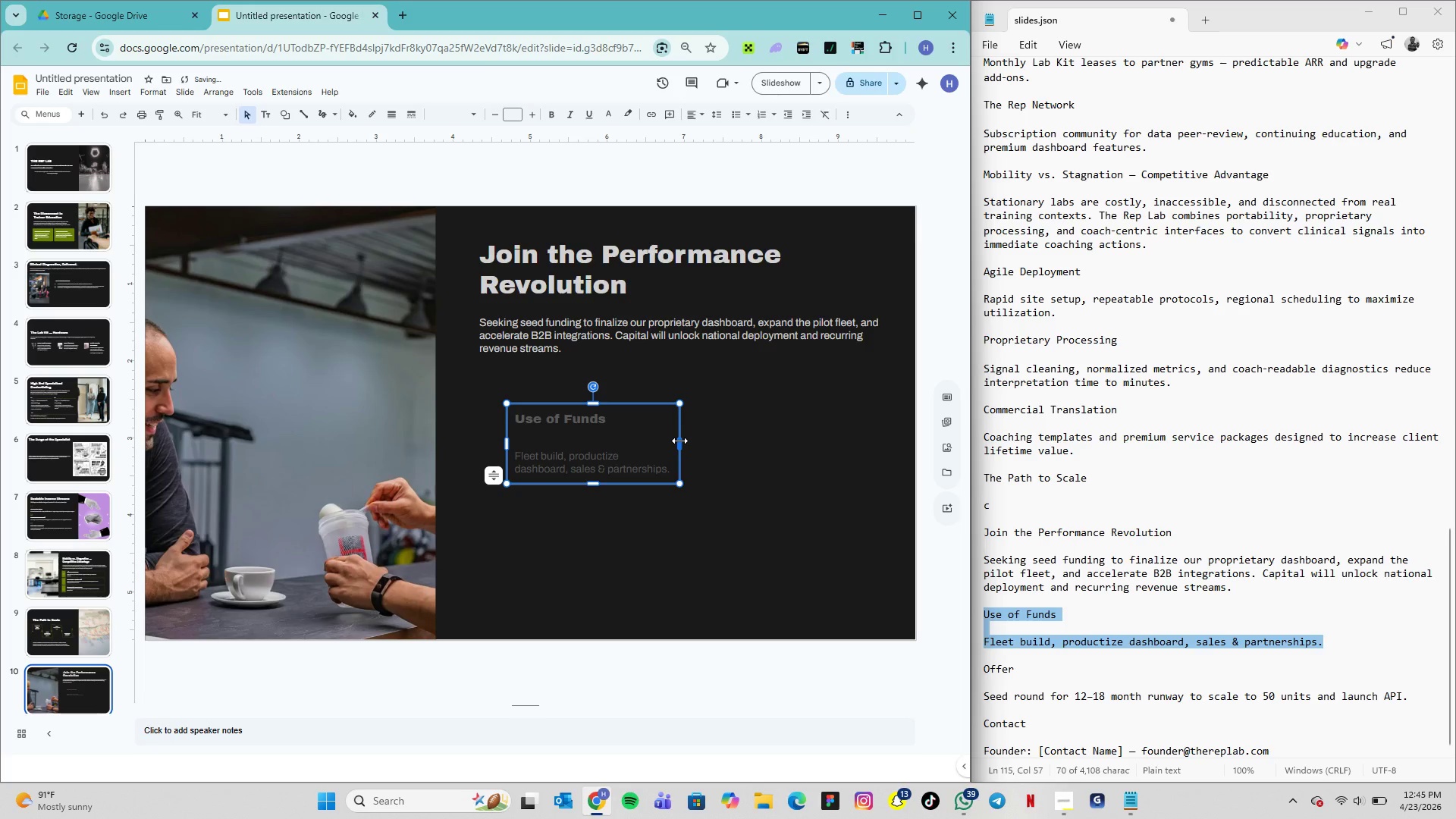 
left_click_drag(start_coordinate=[679, 441], to_coordinate=[704, 441])
 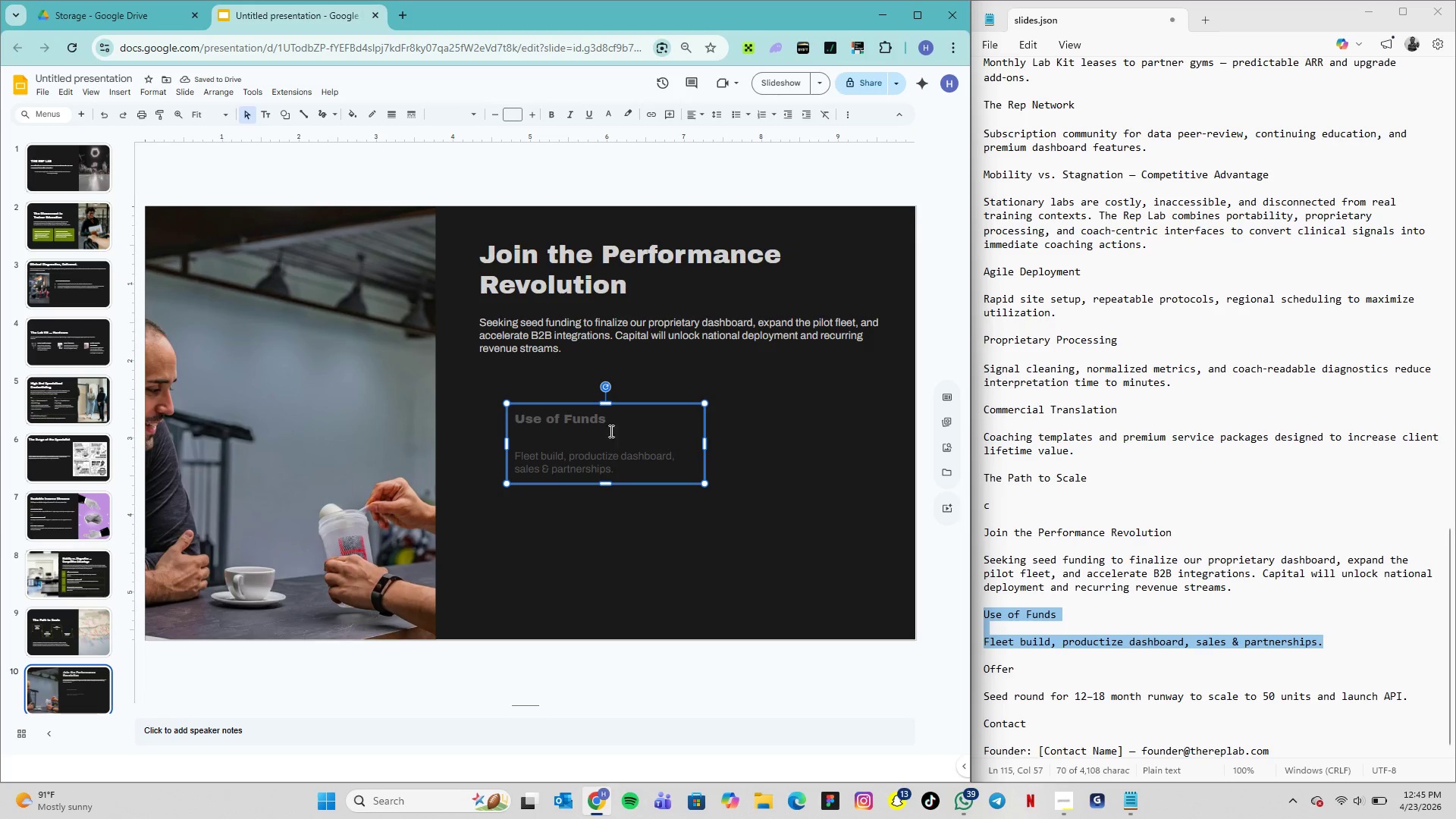 
left_click([551, 431])
 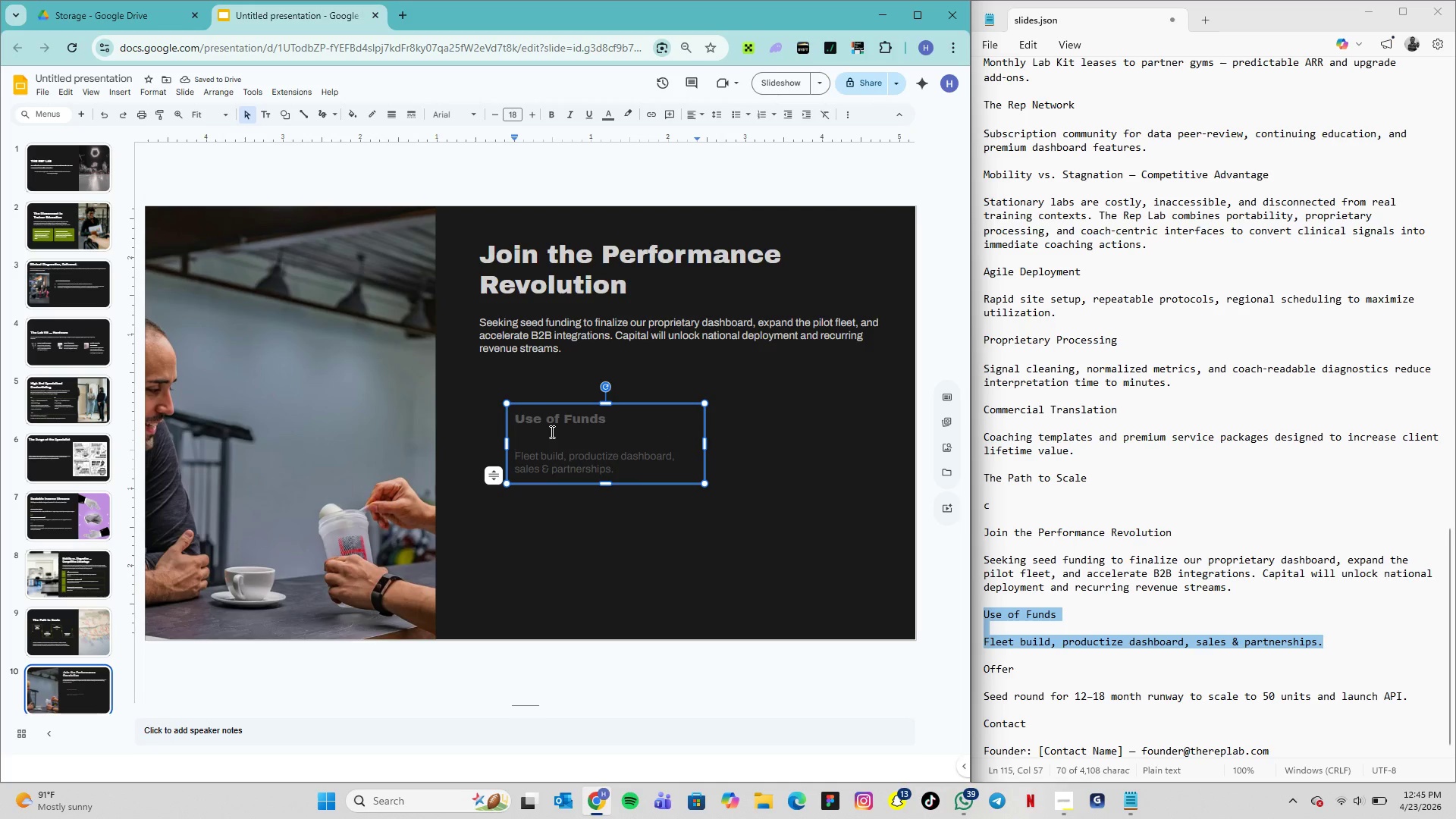 
key(Backspace)
 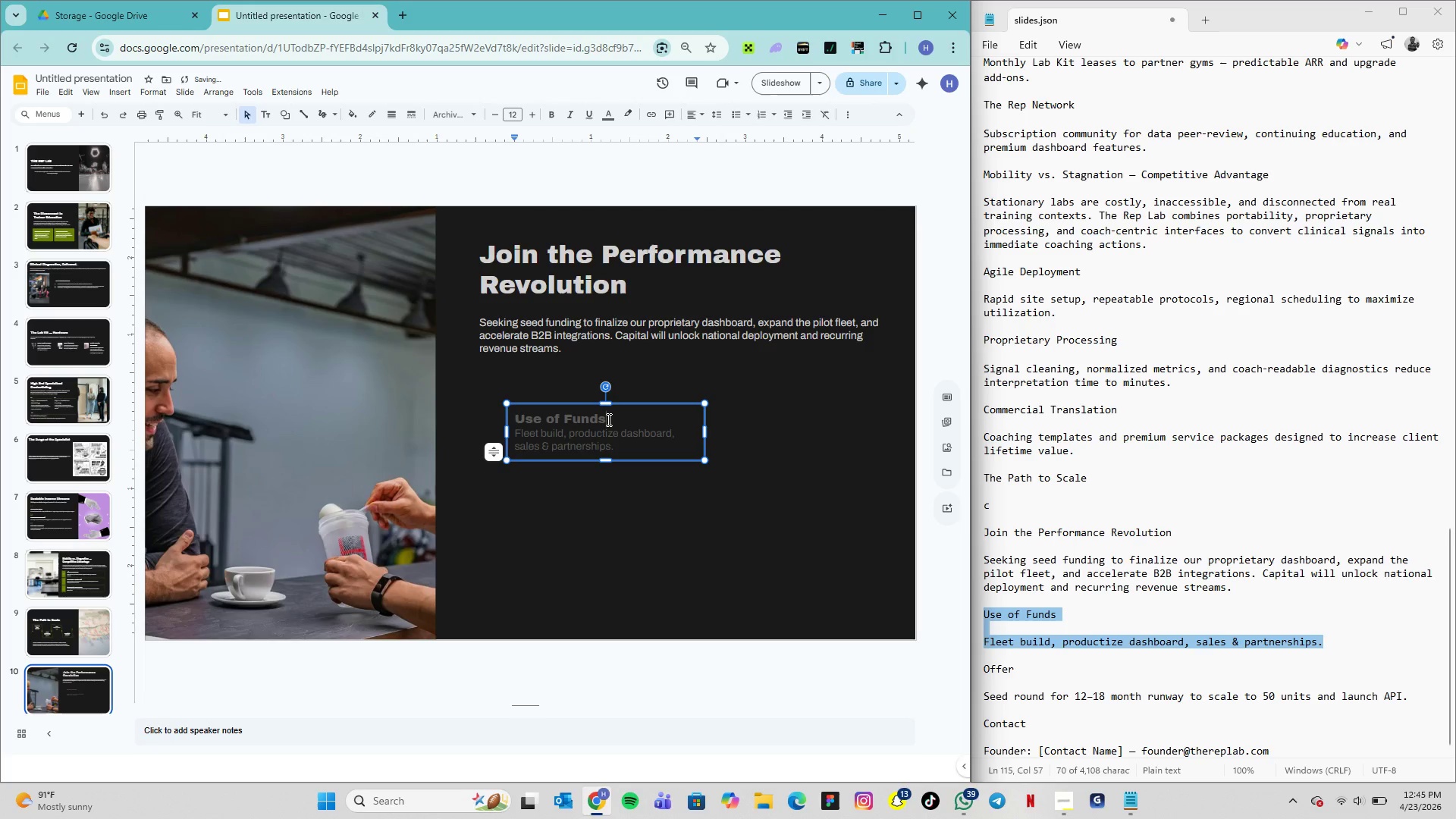 
left_click_drag(start_coordinate=[610, 419], to_coordinate=[516, 416])
 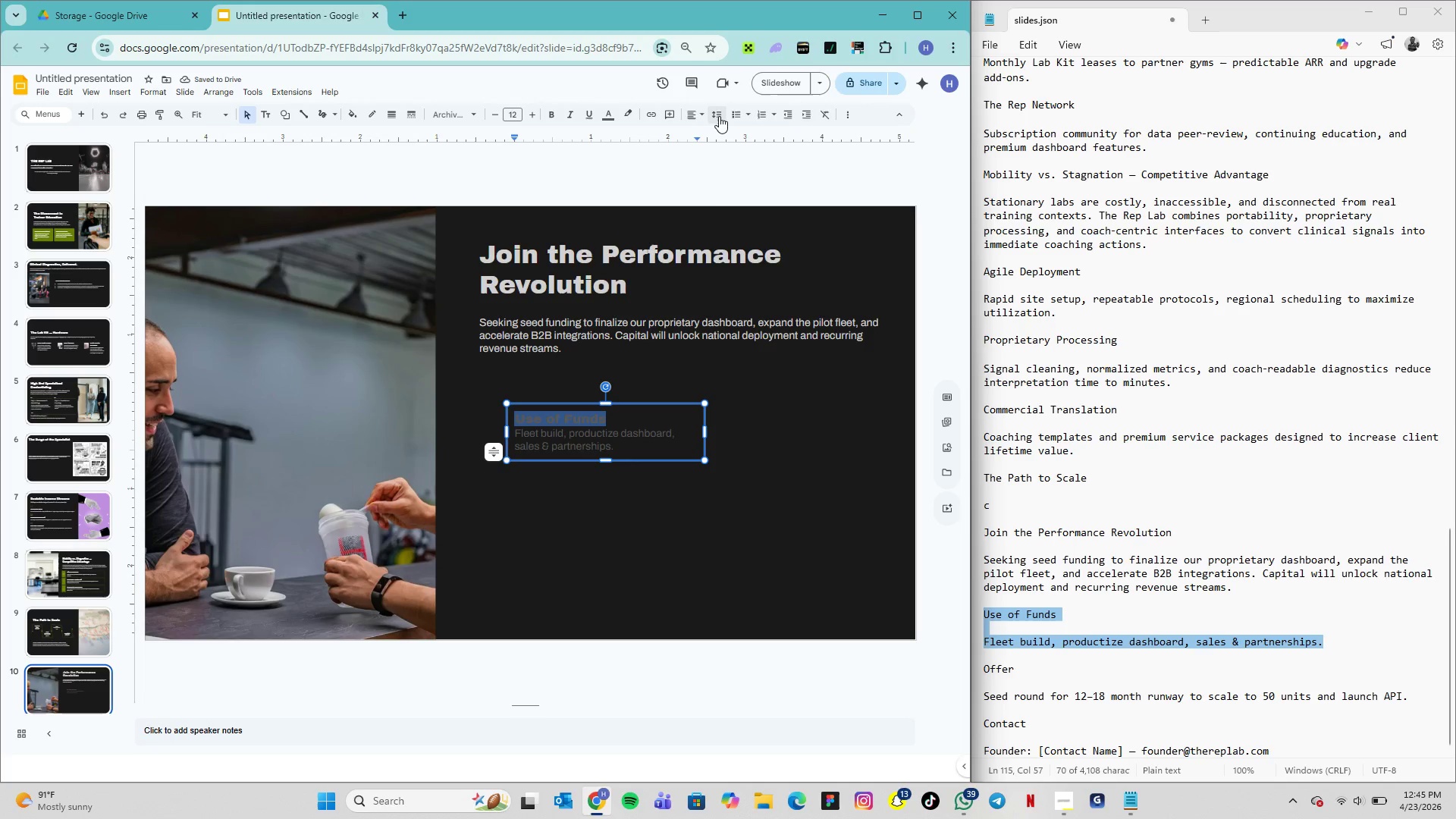 
left_click([724, 120])
 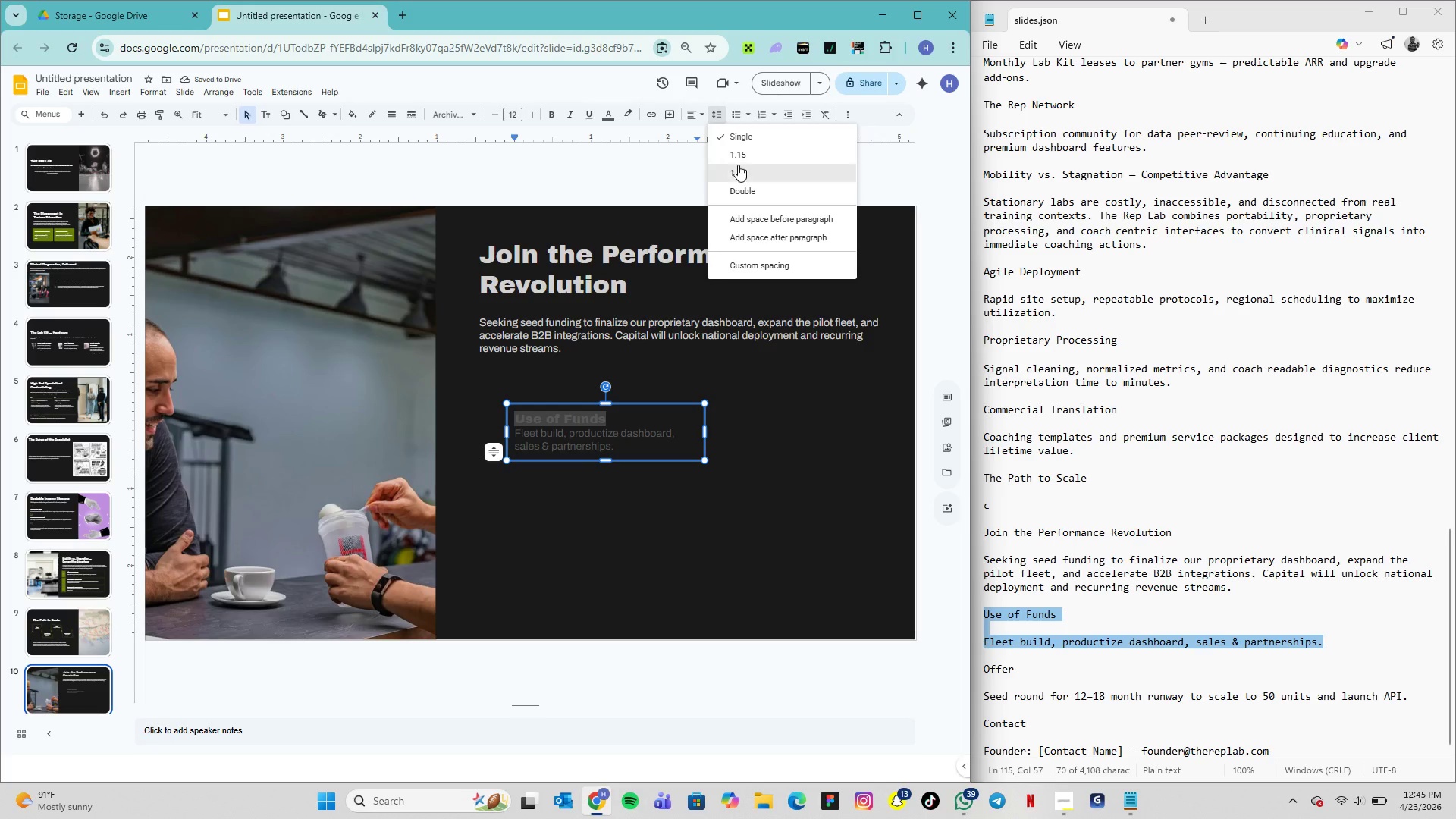 
left_click([739, 170])
 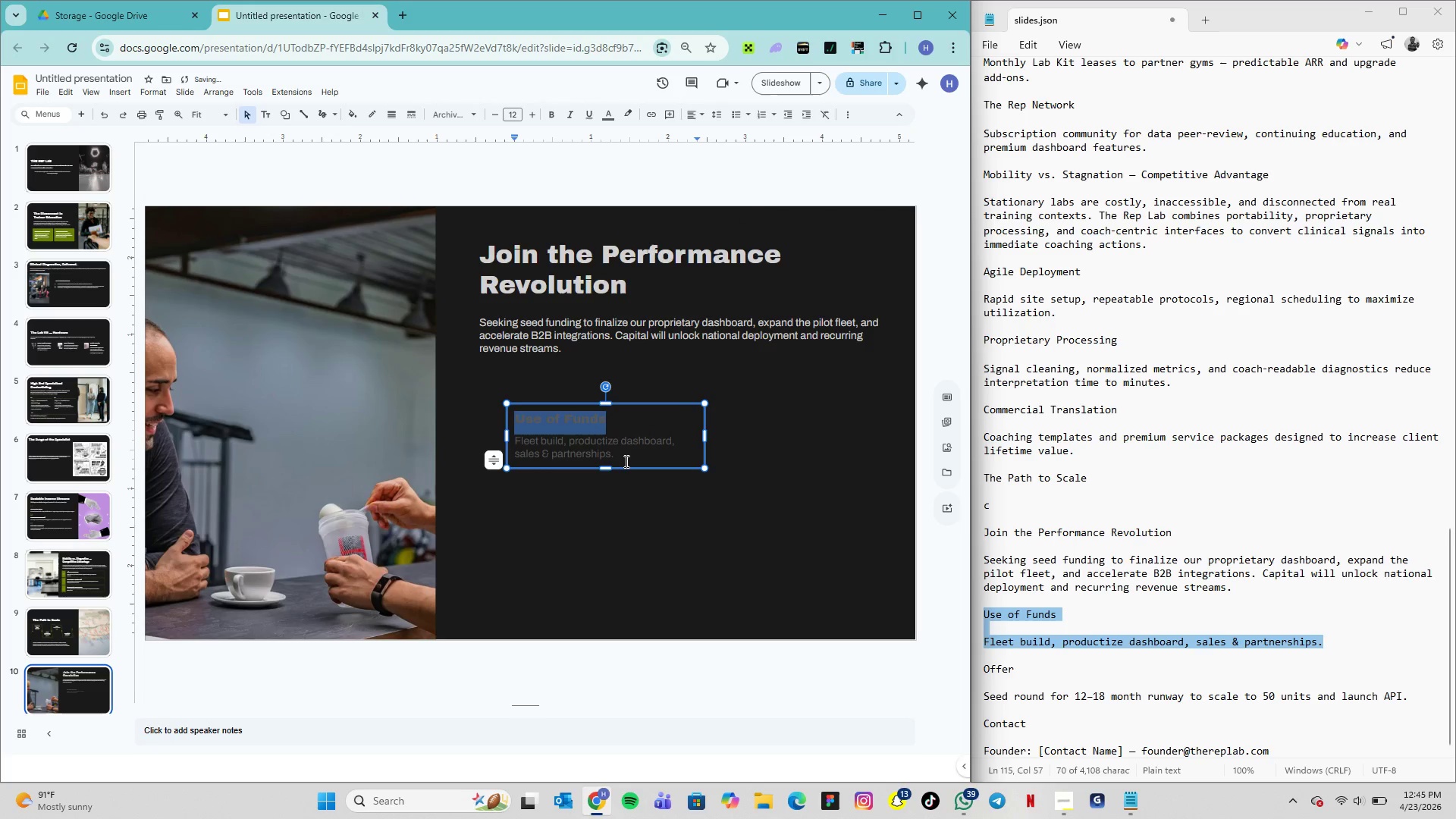 
left_click_drag(start_coordinate=[620, 457], to_coordinate=[513, 439])
 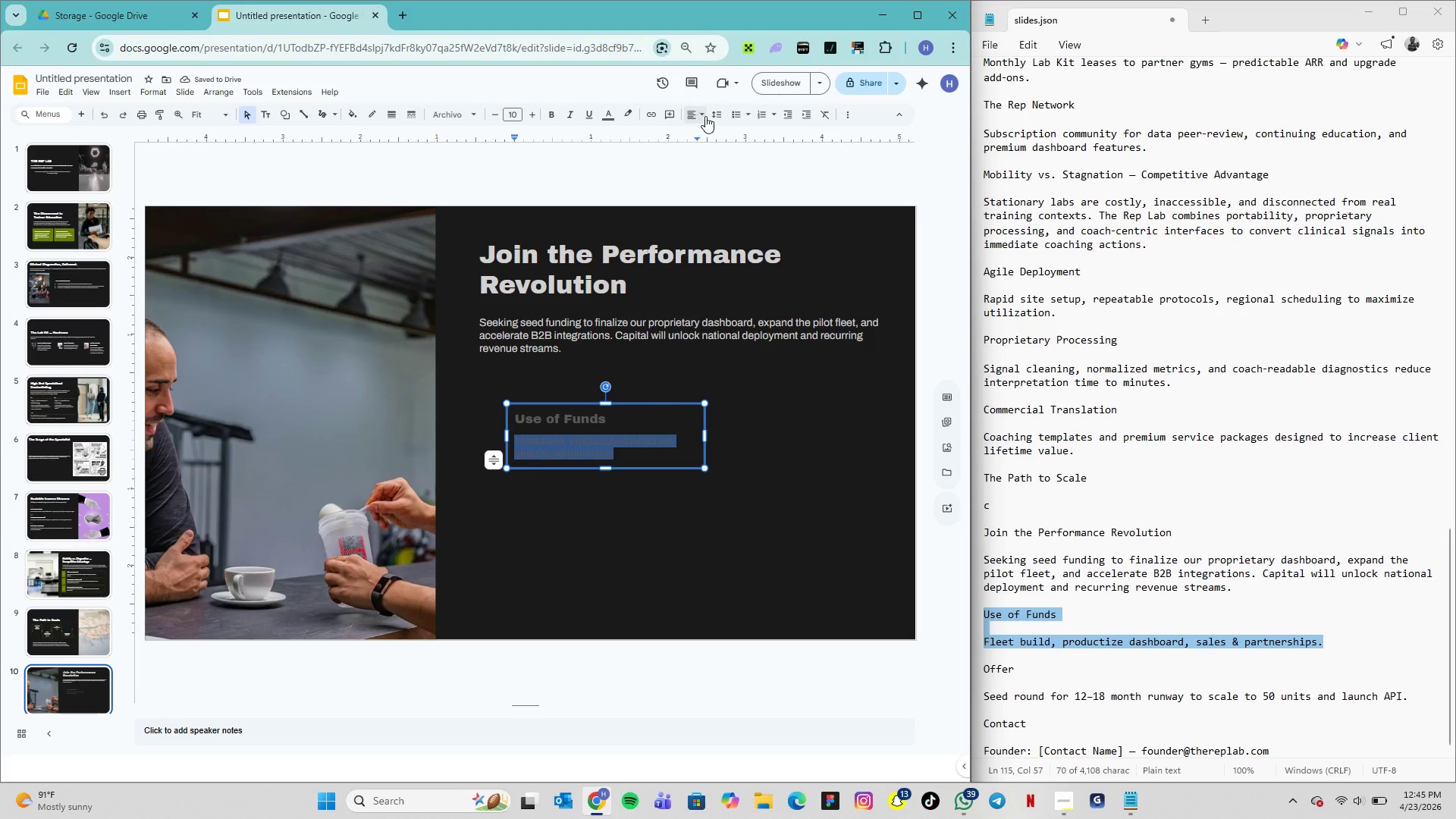 
left_click([714, 116])
 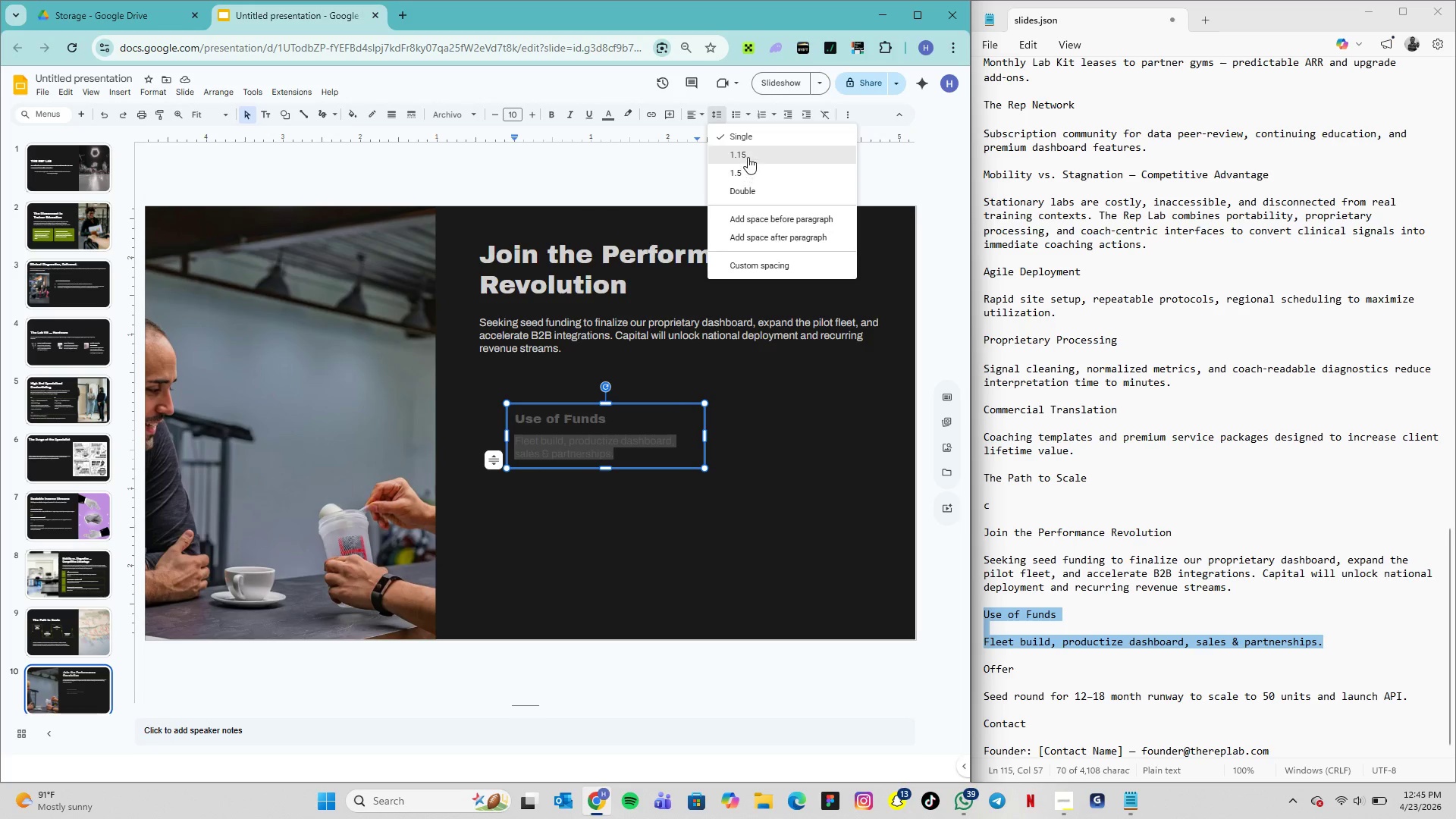 
left_click([748, 156])
 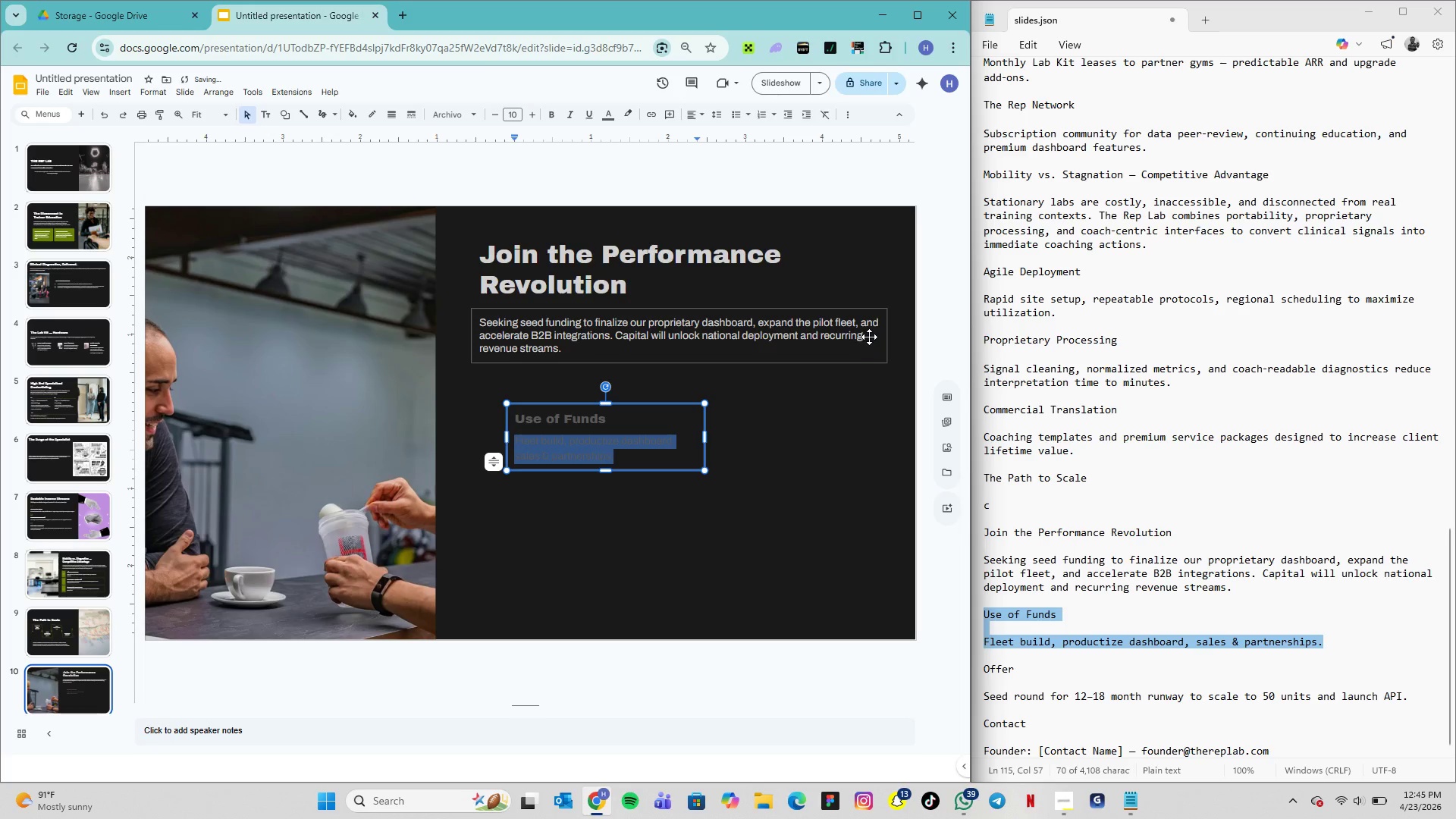 
double_click([869, 336])
 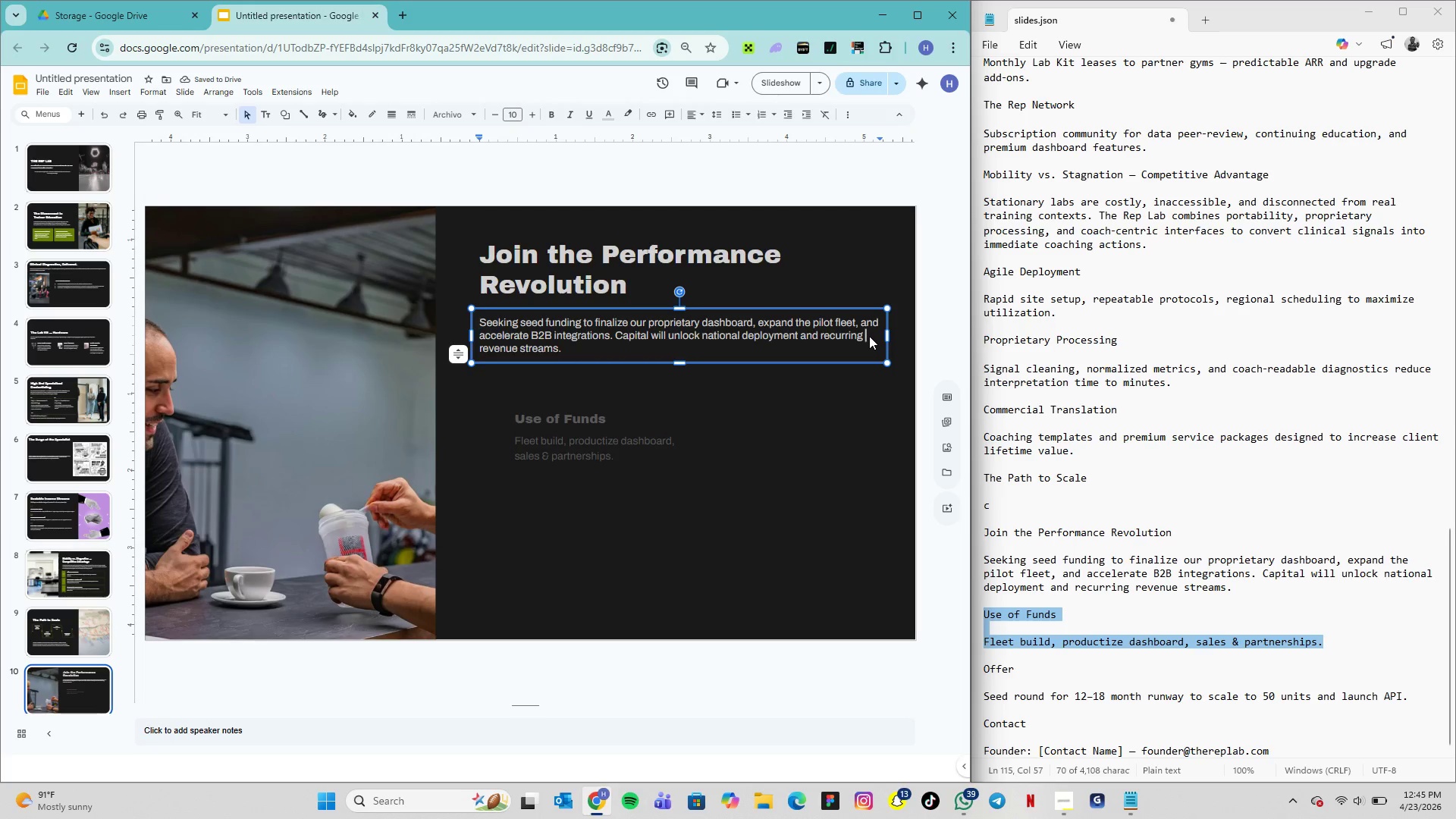 
triple_click([869, 336])
 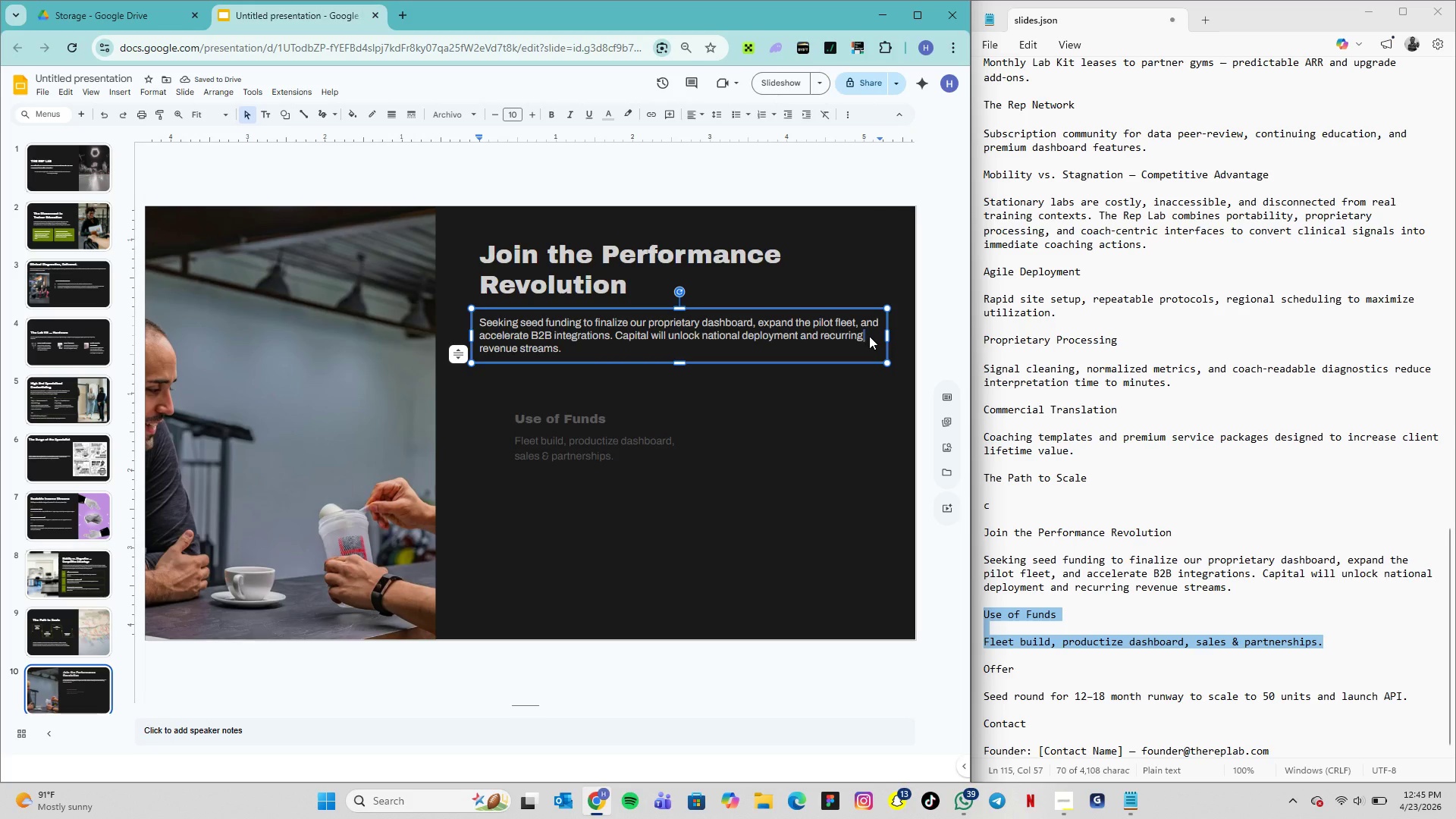 
triple_click([869, 336])
 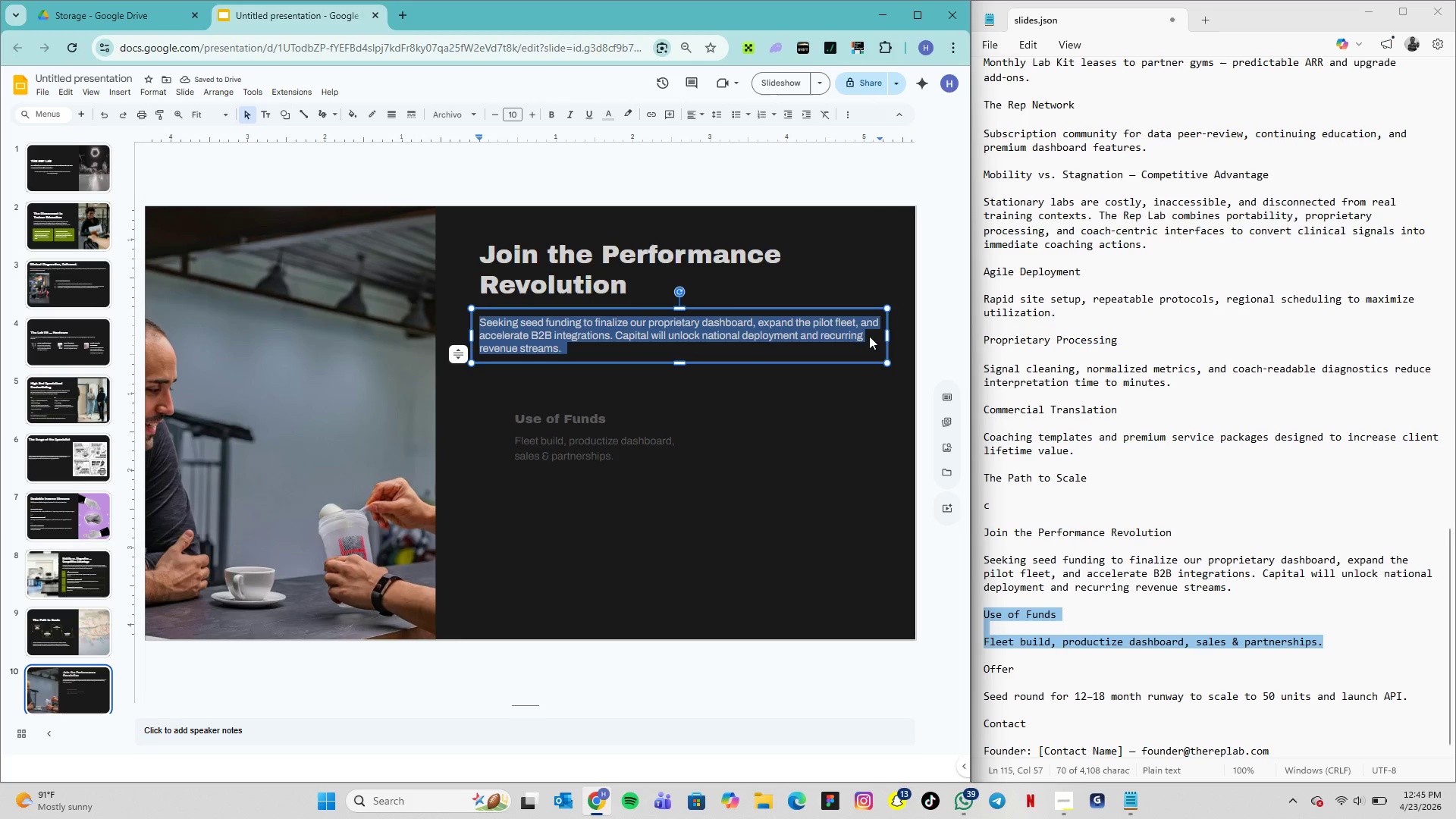 
triple_click([869, 336])
 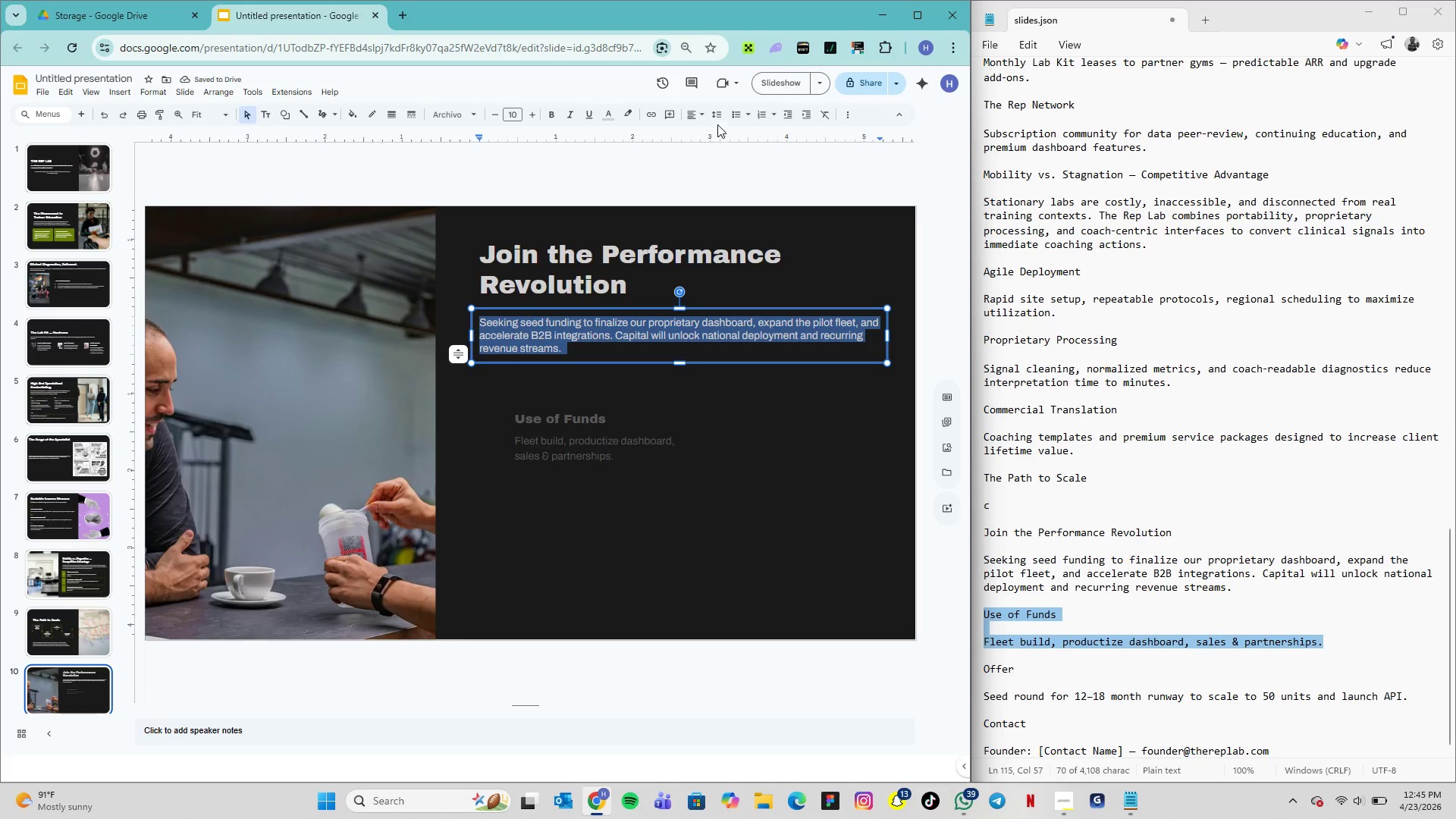 
left_click([714, 111])
 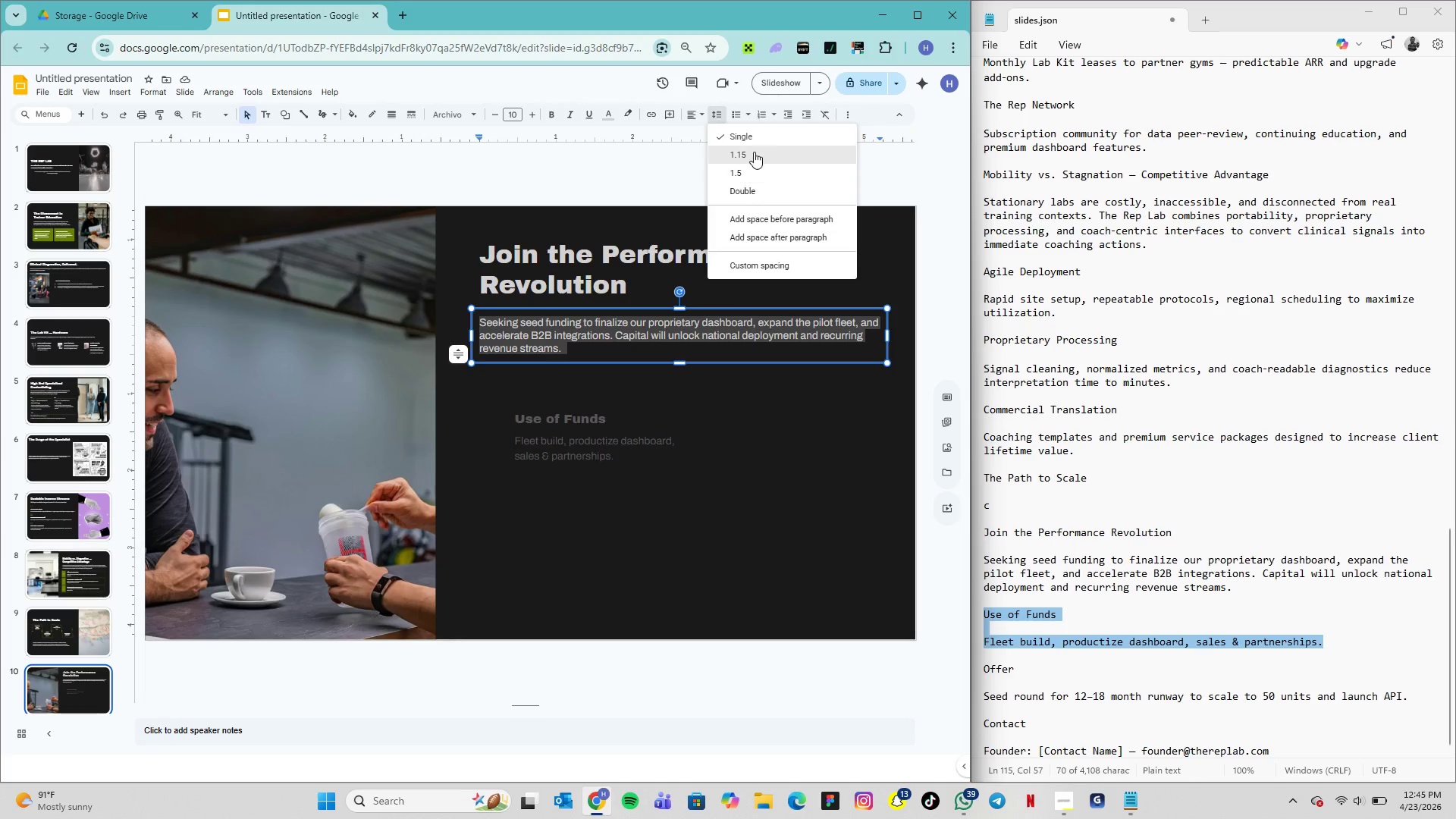 
left_click([755, 152])
 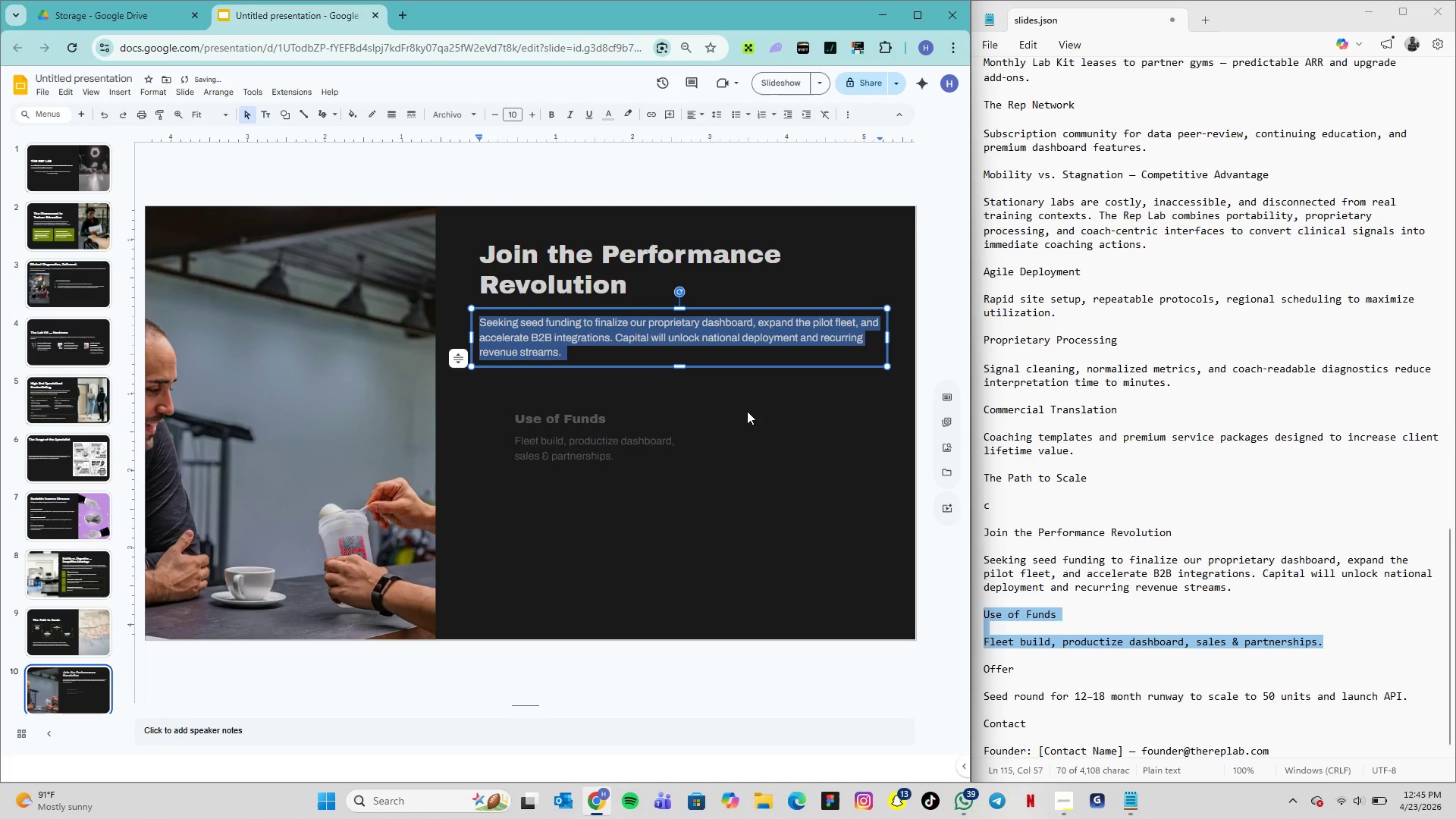 
left_click([745, 416])
 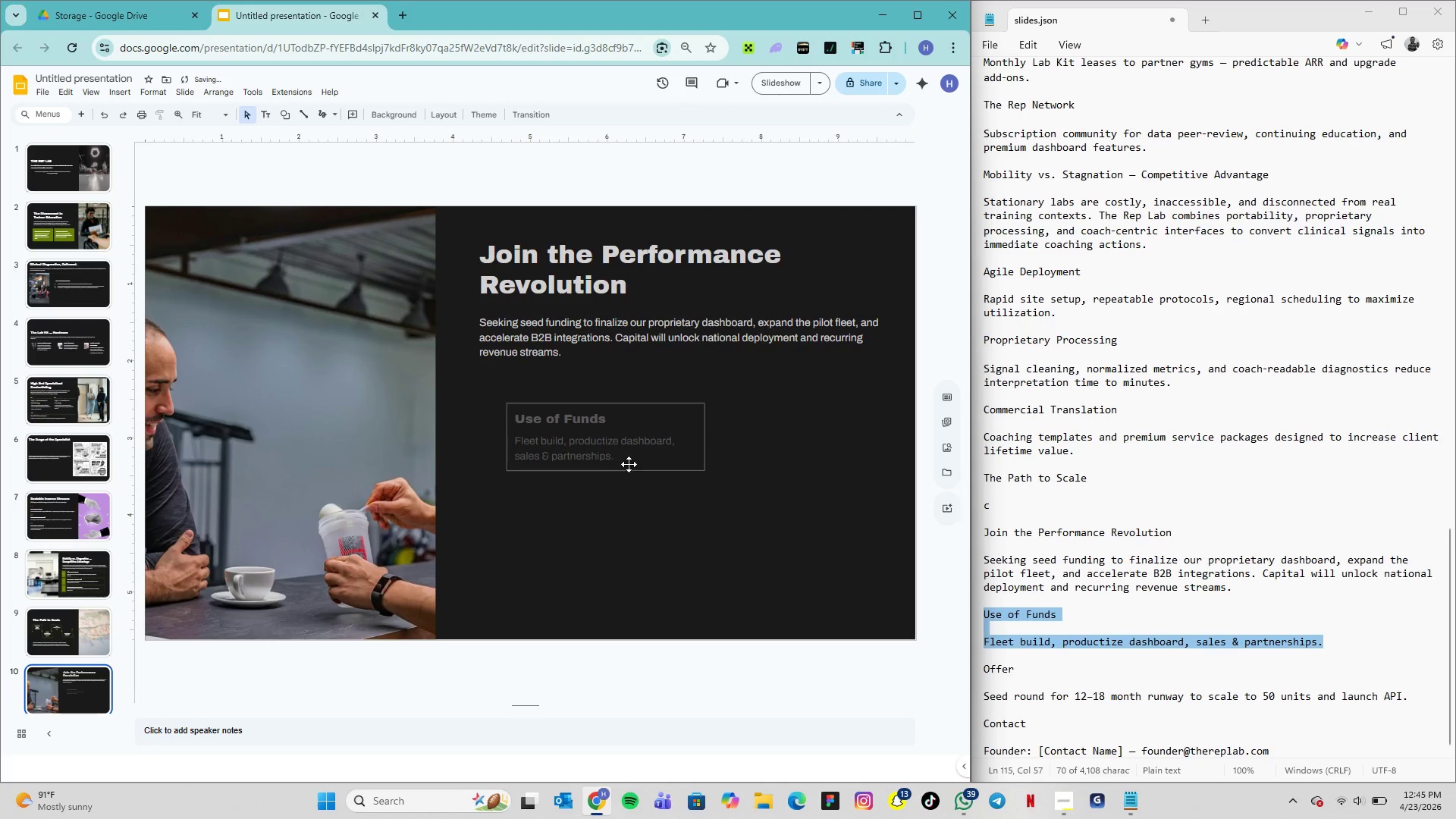 
left_click([623, 466])
 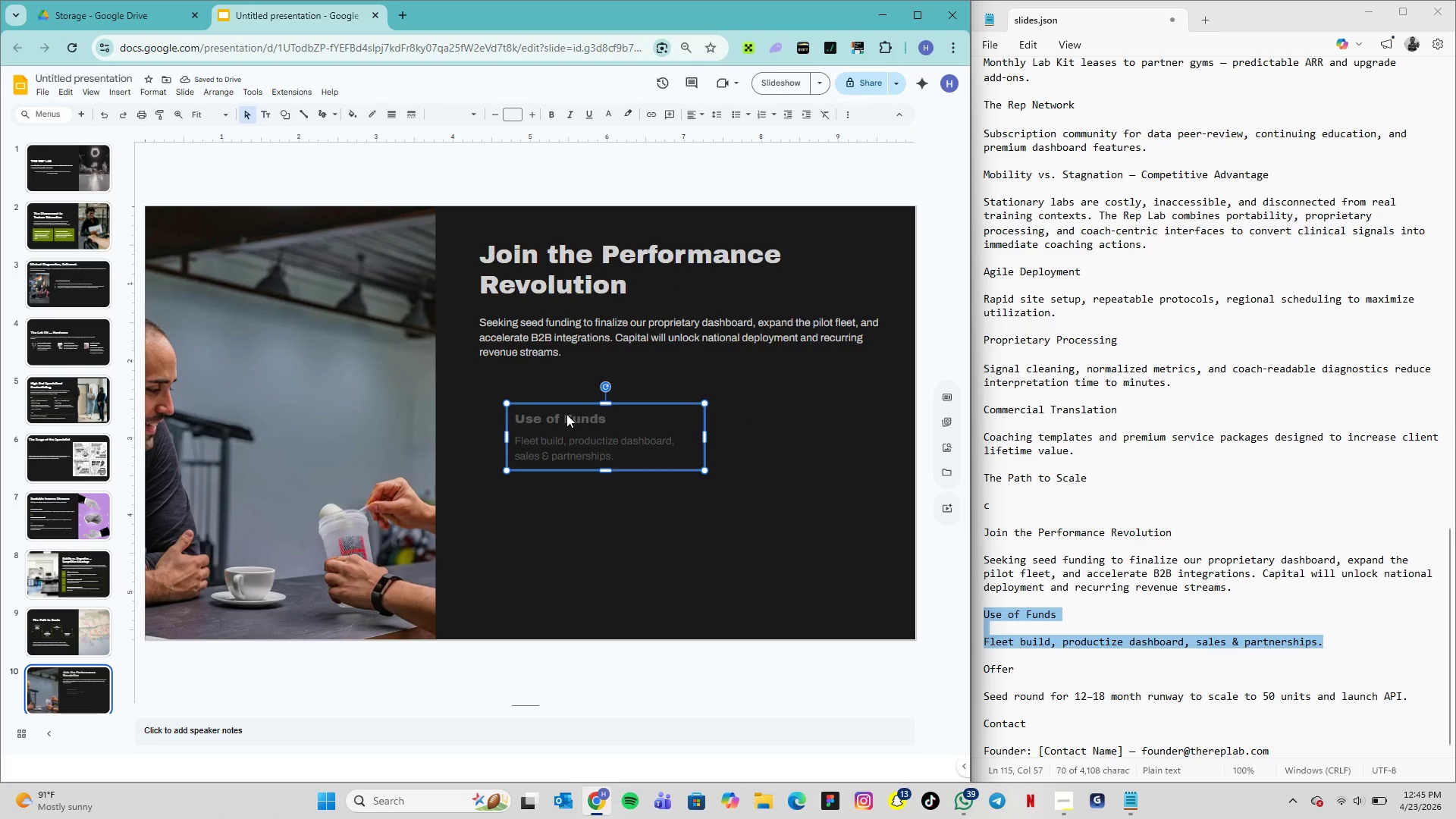 
double_click([566, 414])
 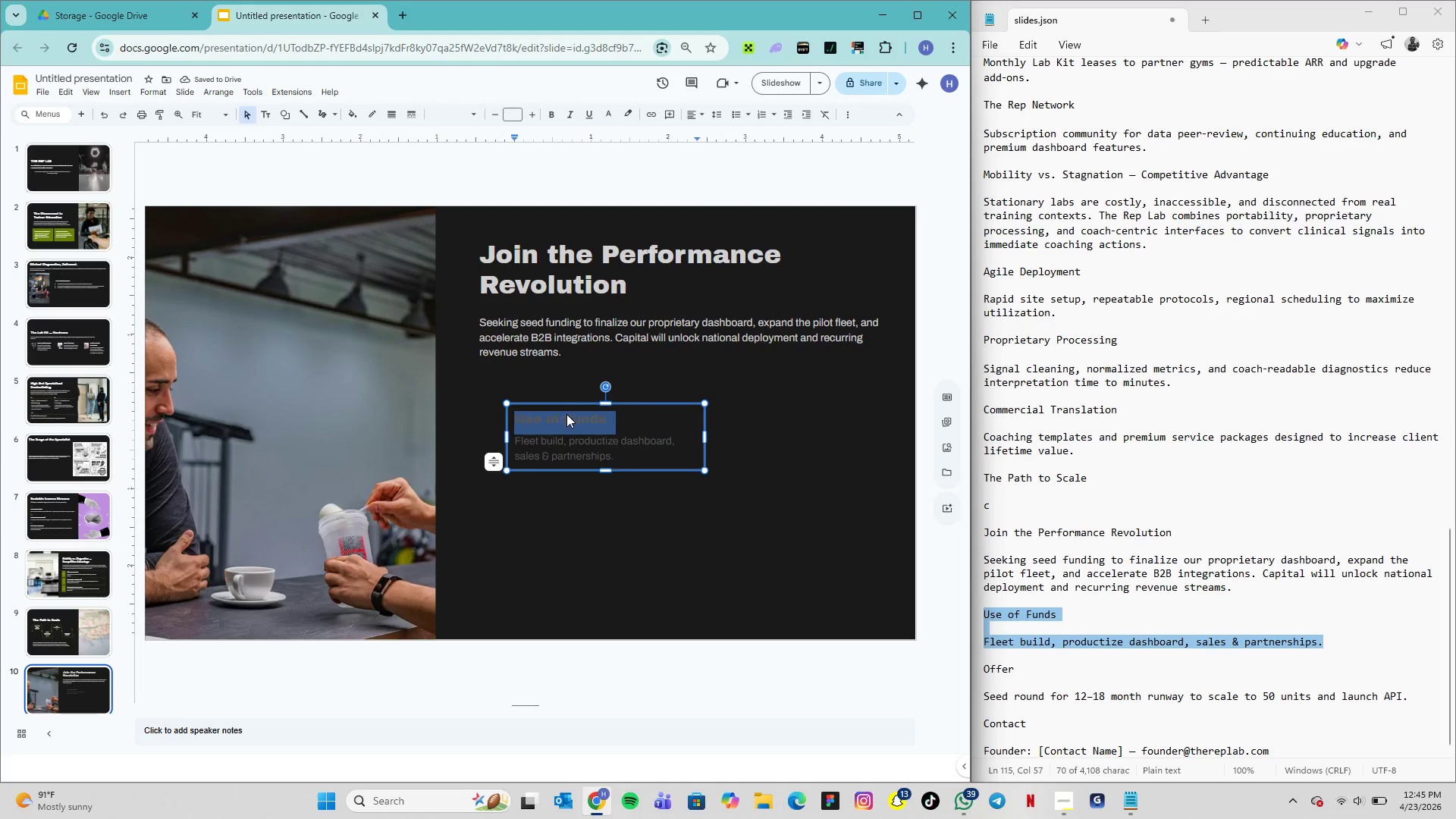 
triple_click([566, 414])
 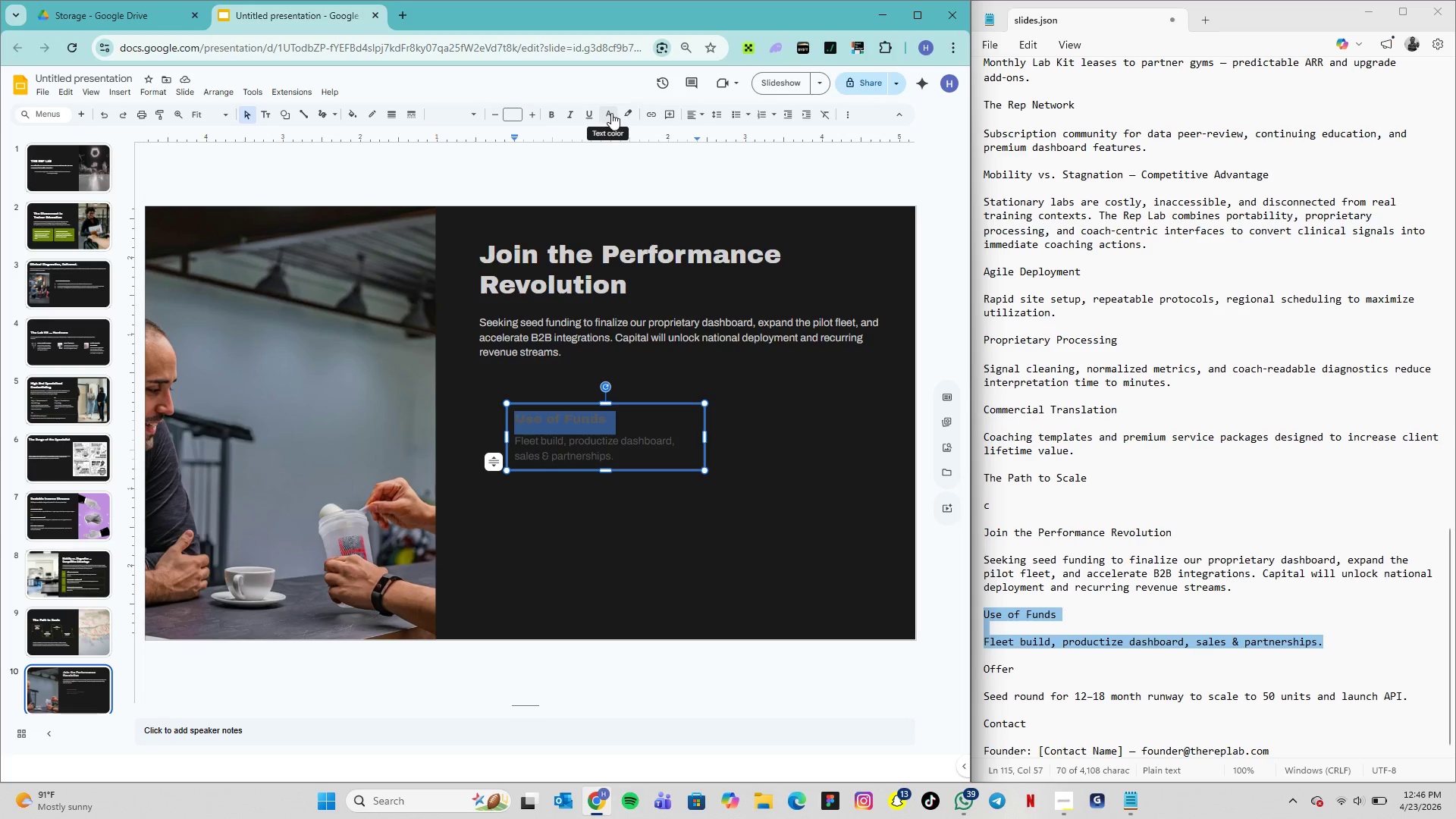 
left_click([614, 112])
 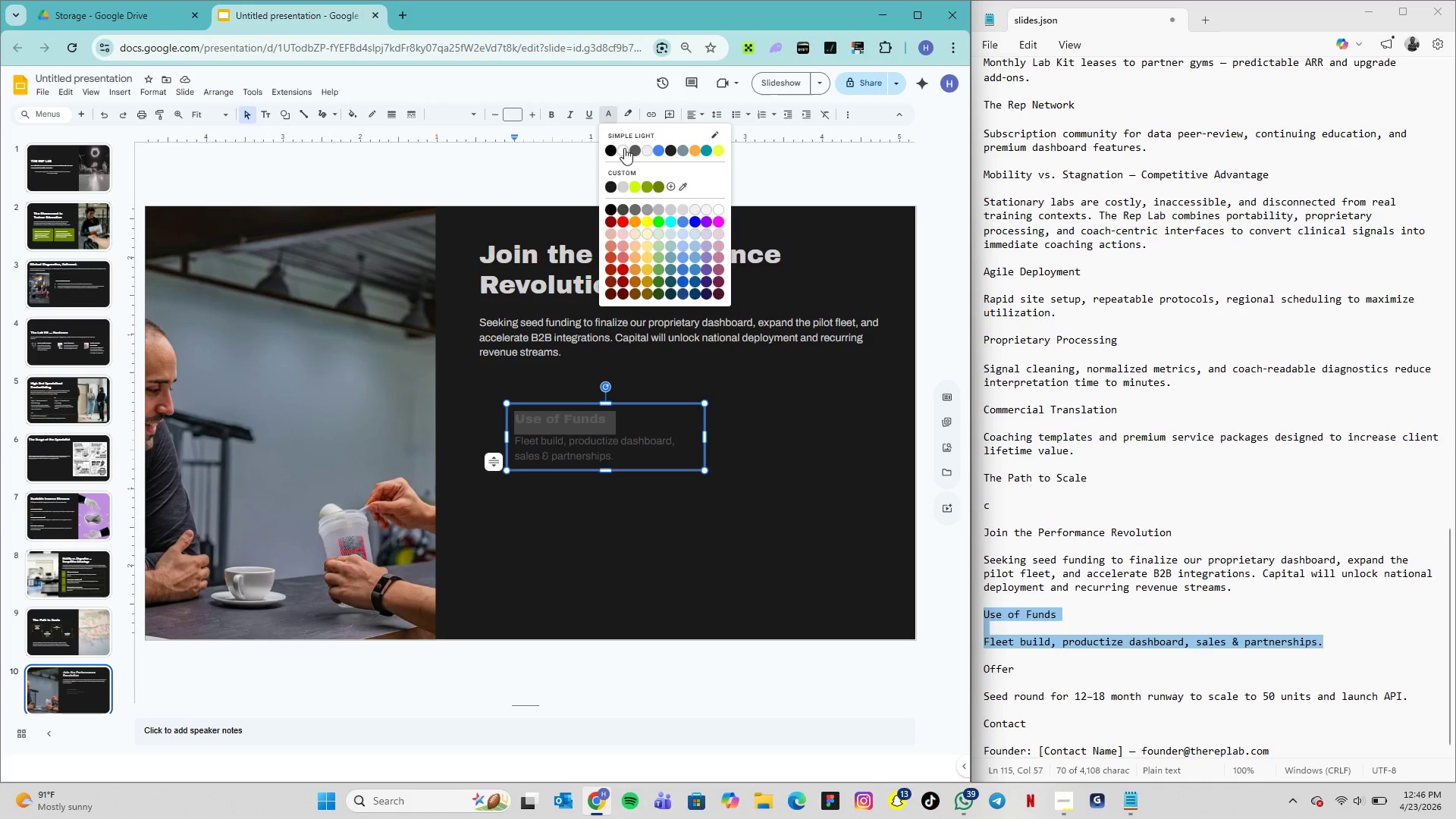 
left_click([624, 152])
 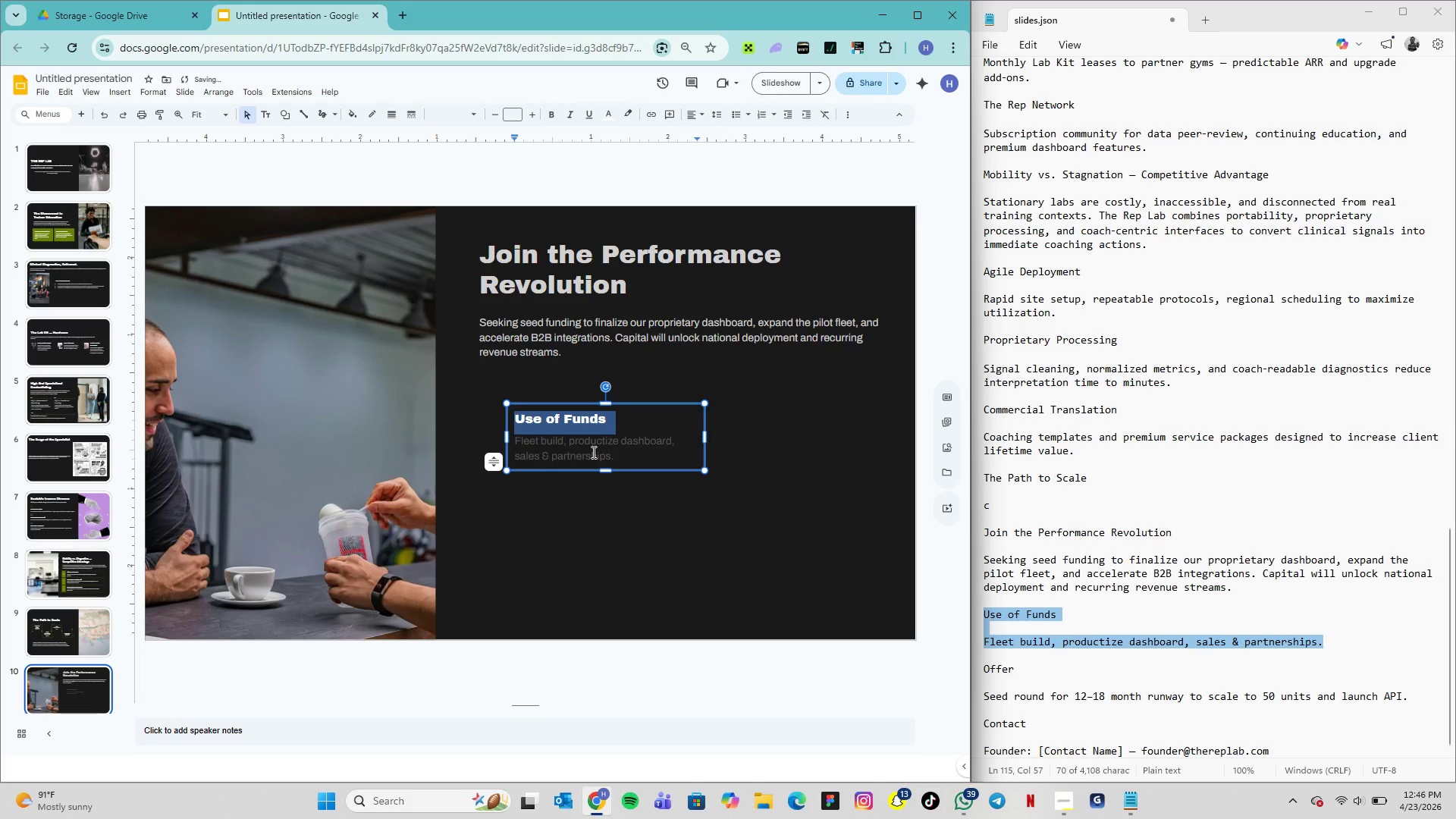 
double_click([592, 452])
 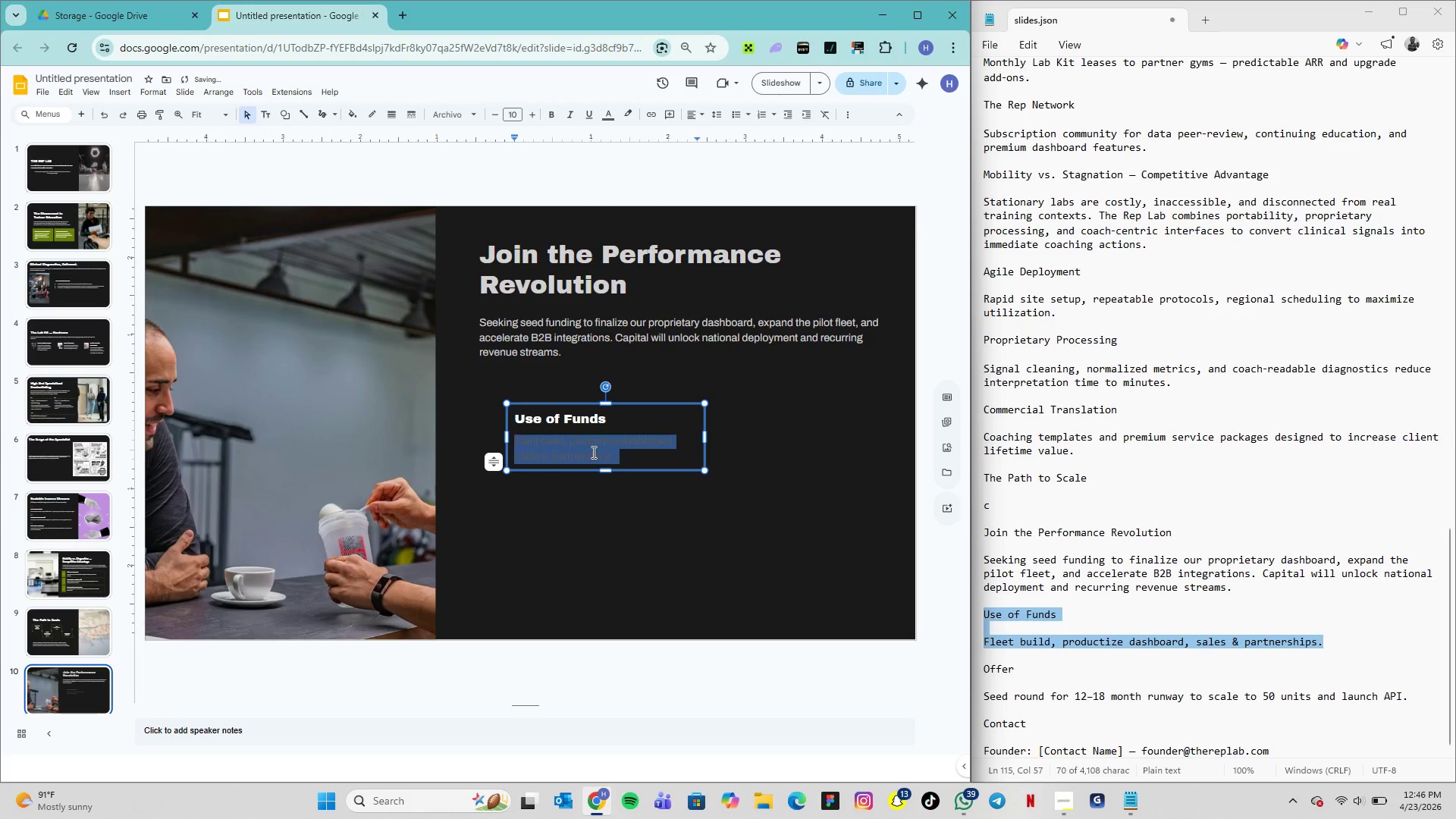 
triple_click([592, 452])
 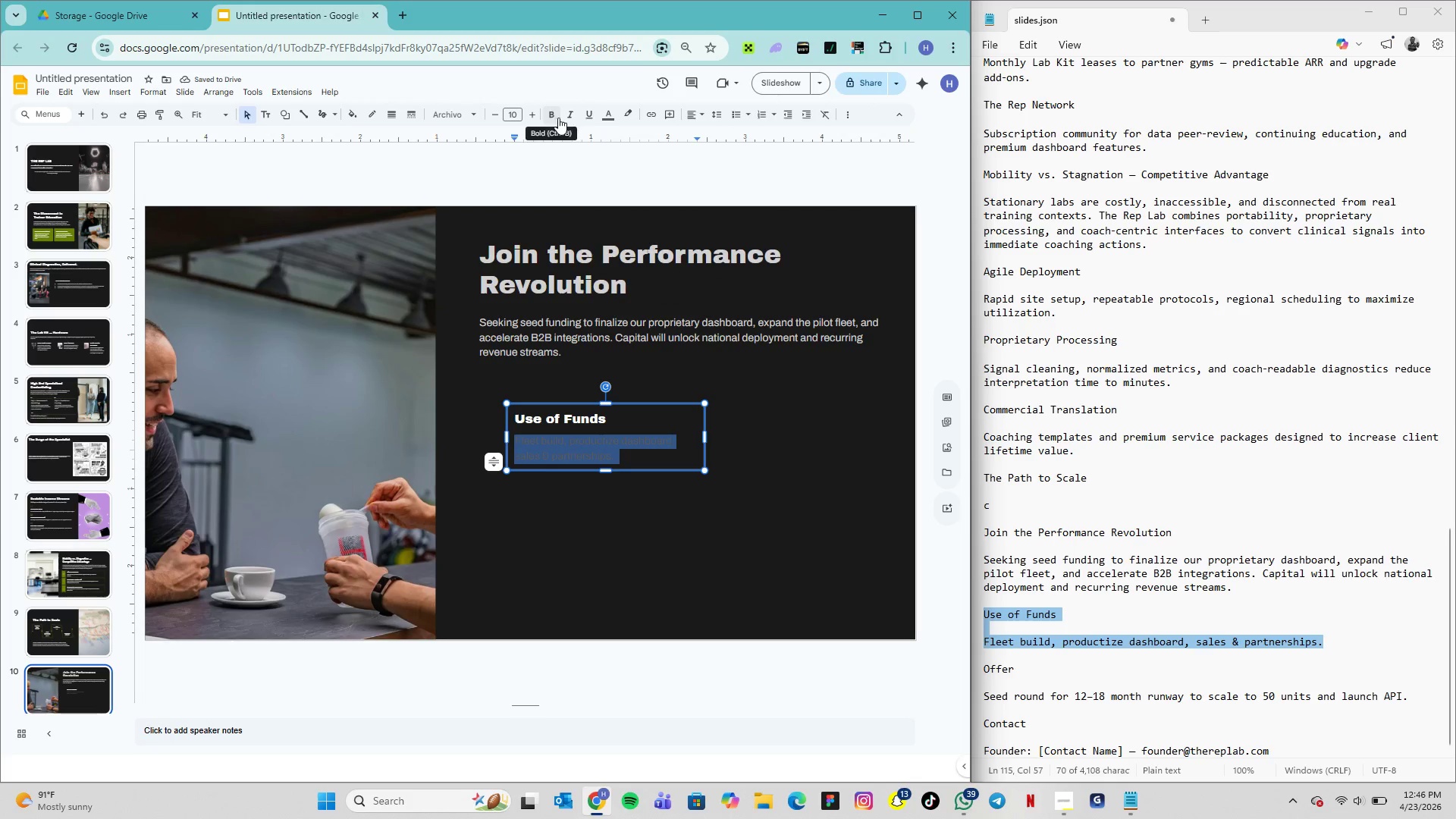 
left_click([608, 118])
 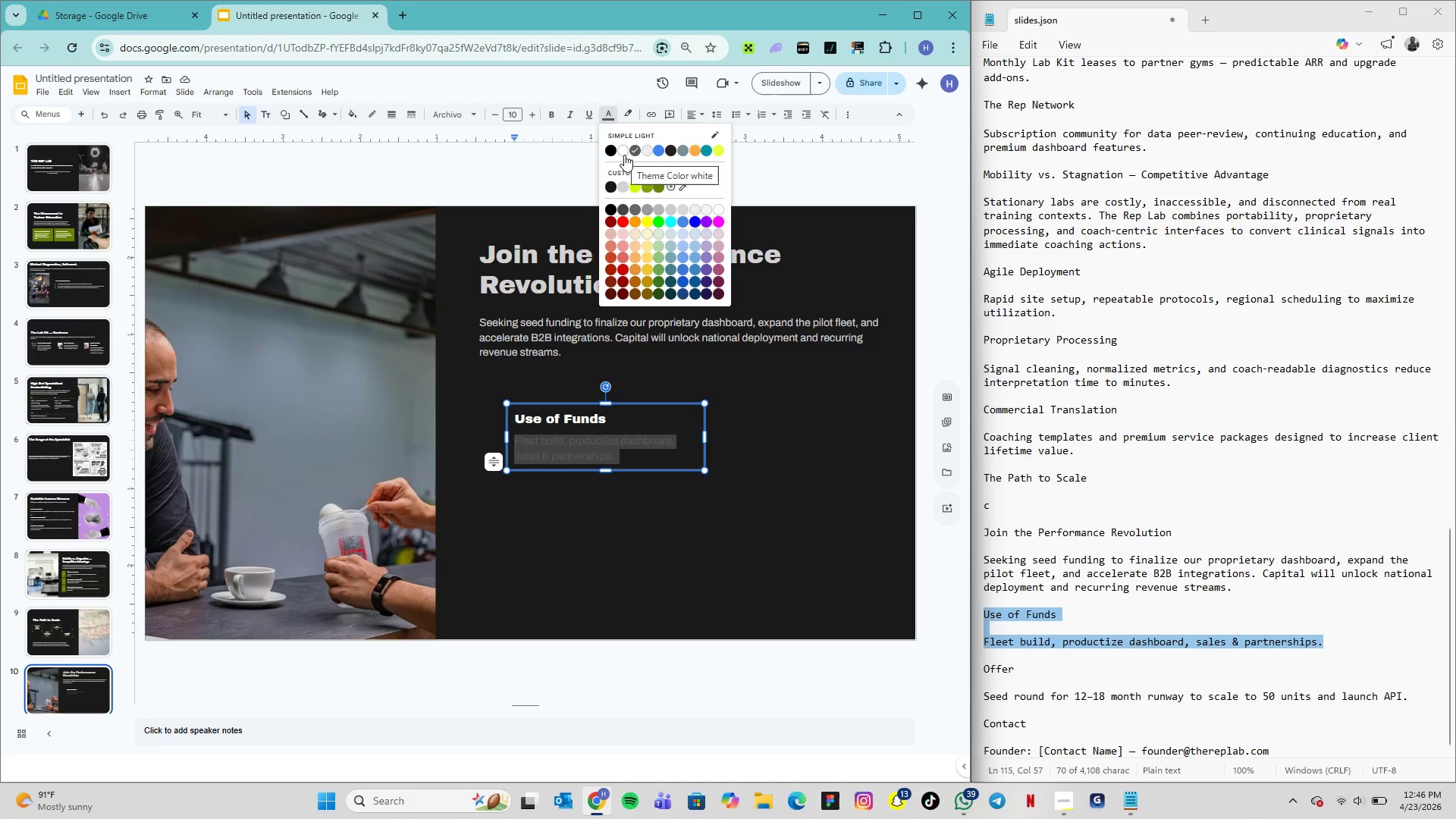 
left_click([623, 189])
 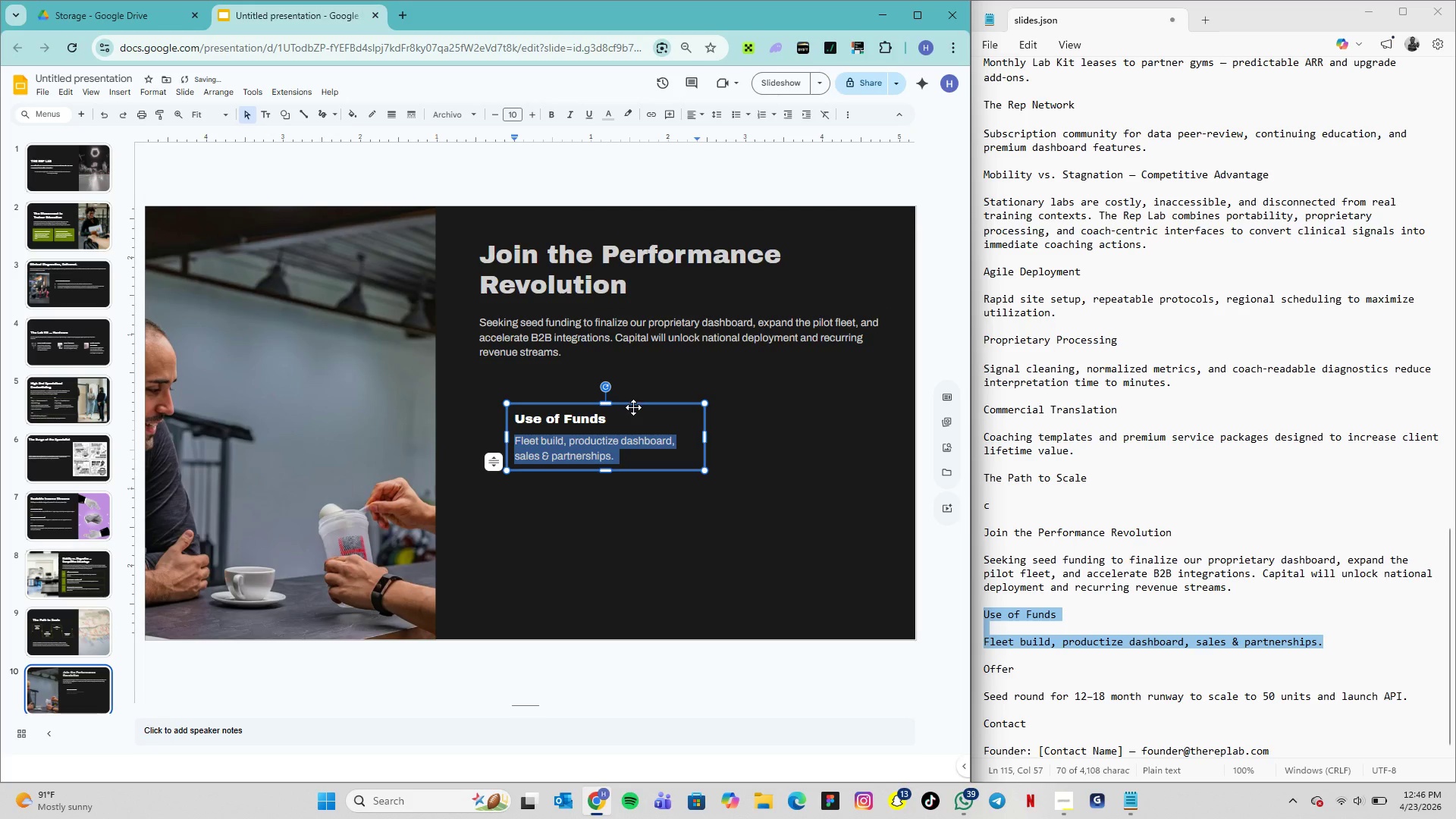 
left_click_drag(start_coordinate=[633, 407], to_coordinate=[600, 377])
 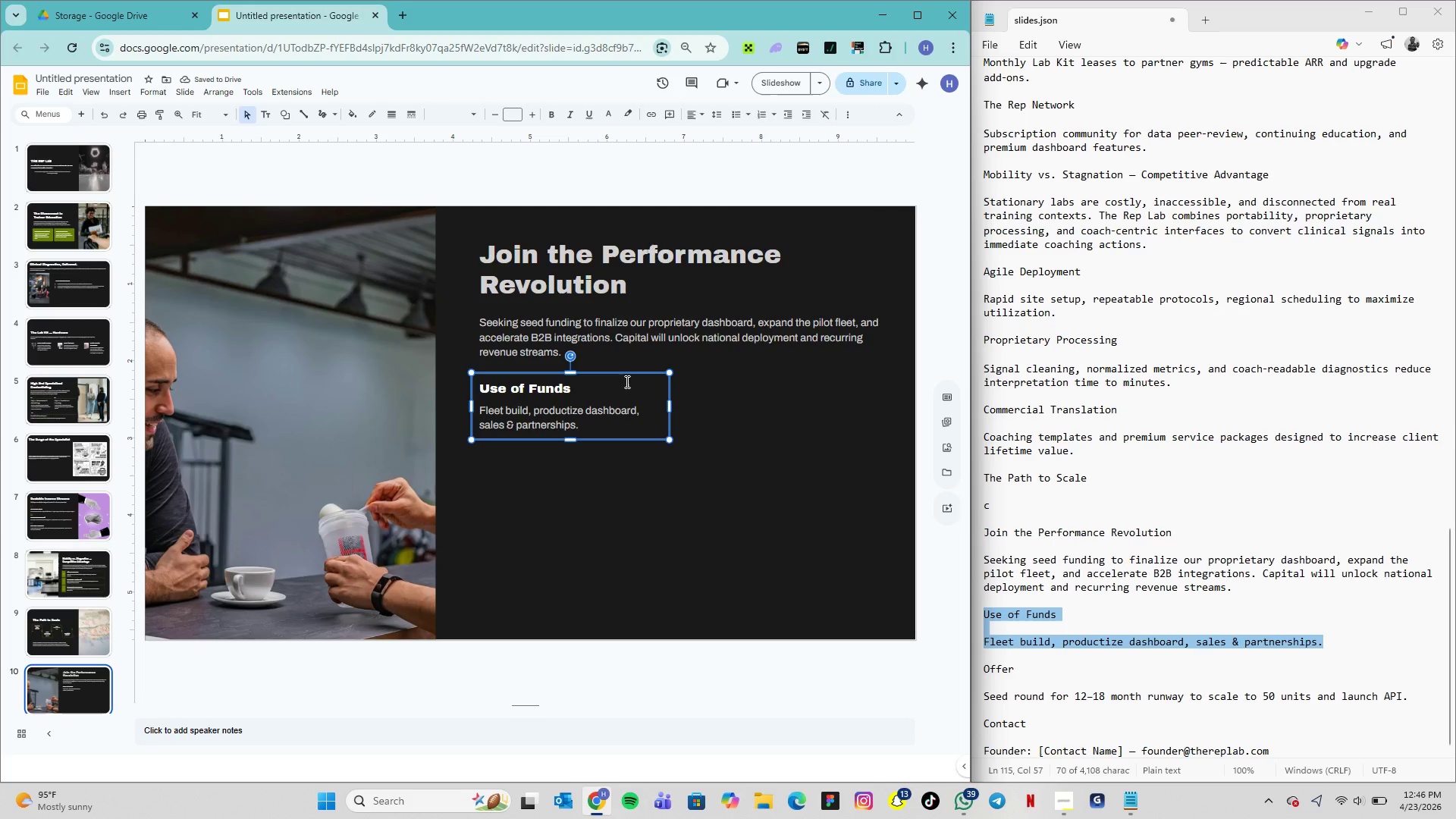 
wait(6.11)
 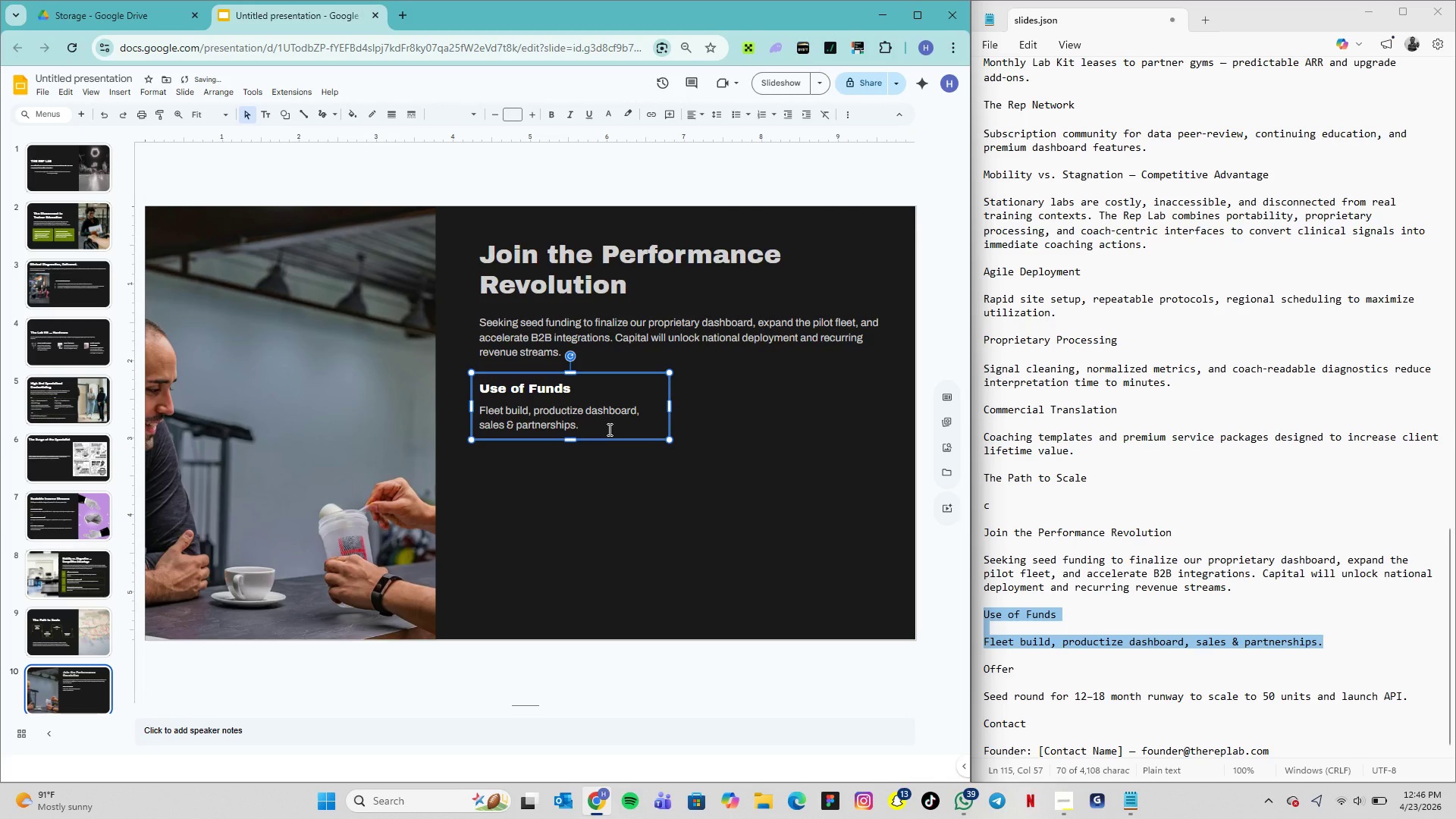 
left_click_drag(start_coordinate=[601, 374], to_coordinate=[610, 468])
 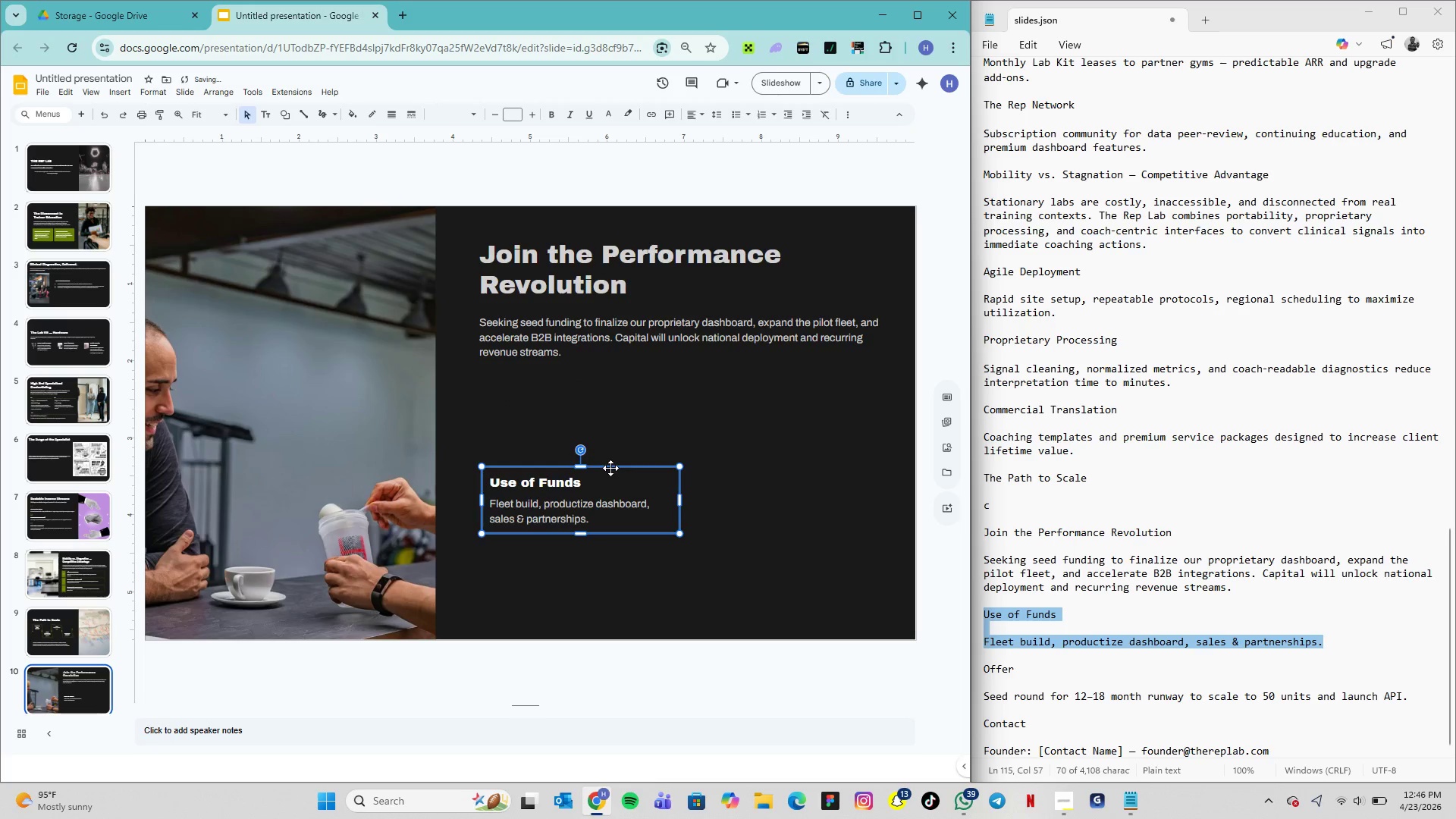 
left_click_drag(start_coordinate=[610, 468], to_coordinate=[605, 499])
 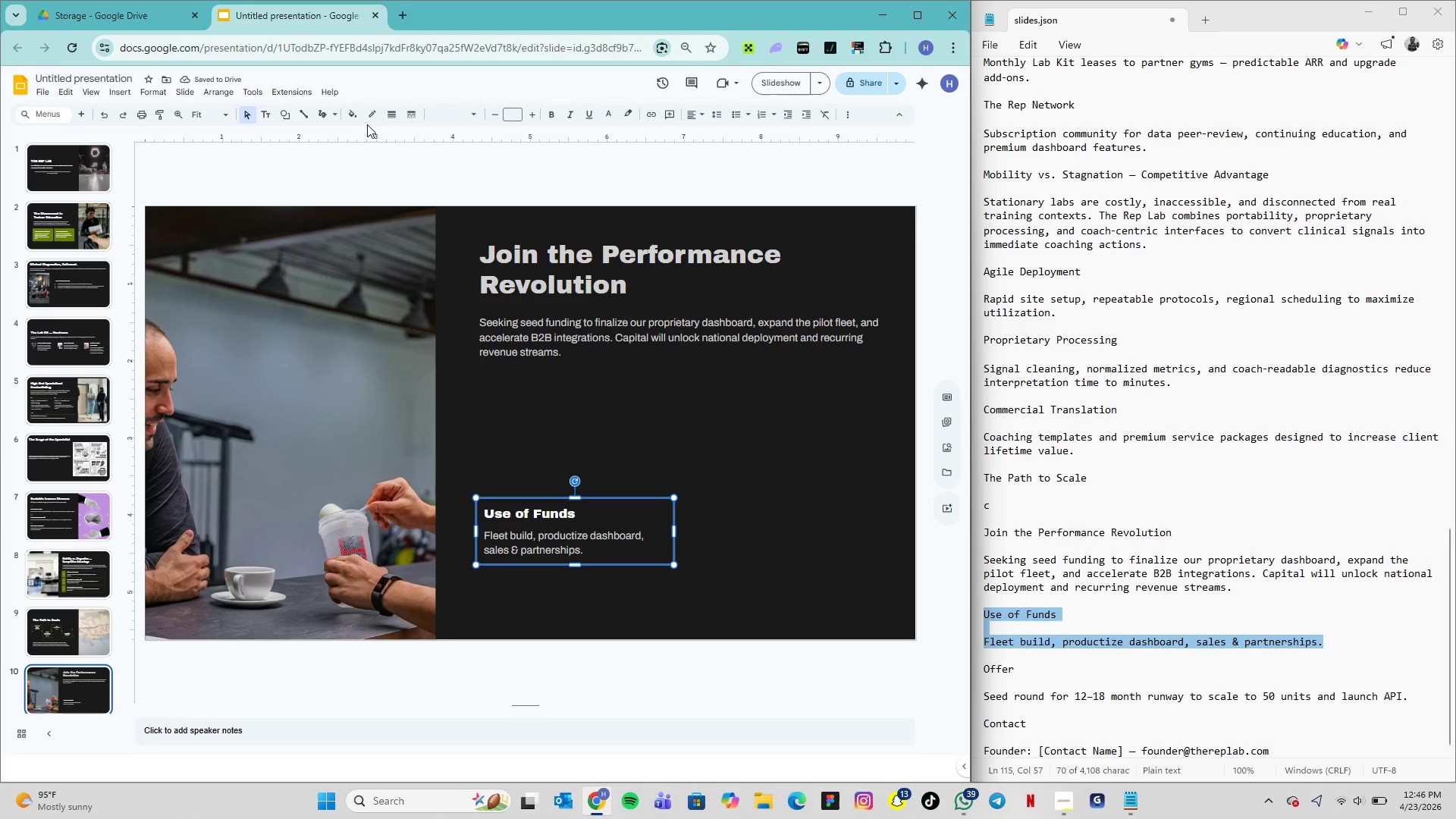 
left_click([279, 115])
 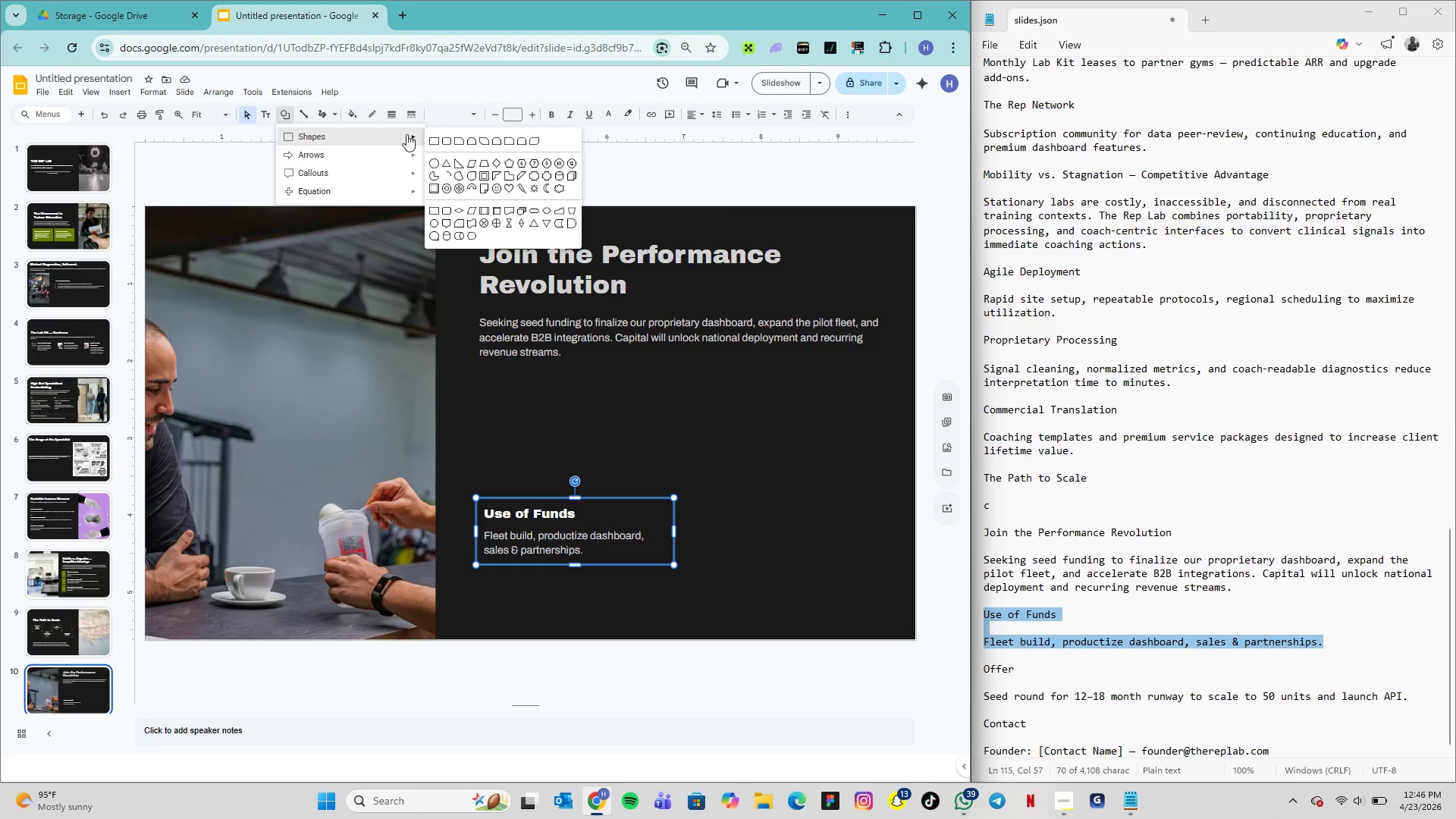 
left_click([449, 140])
 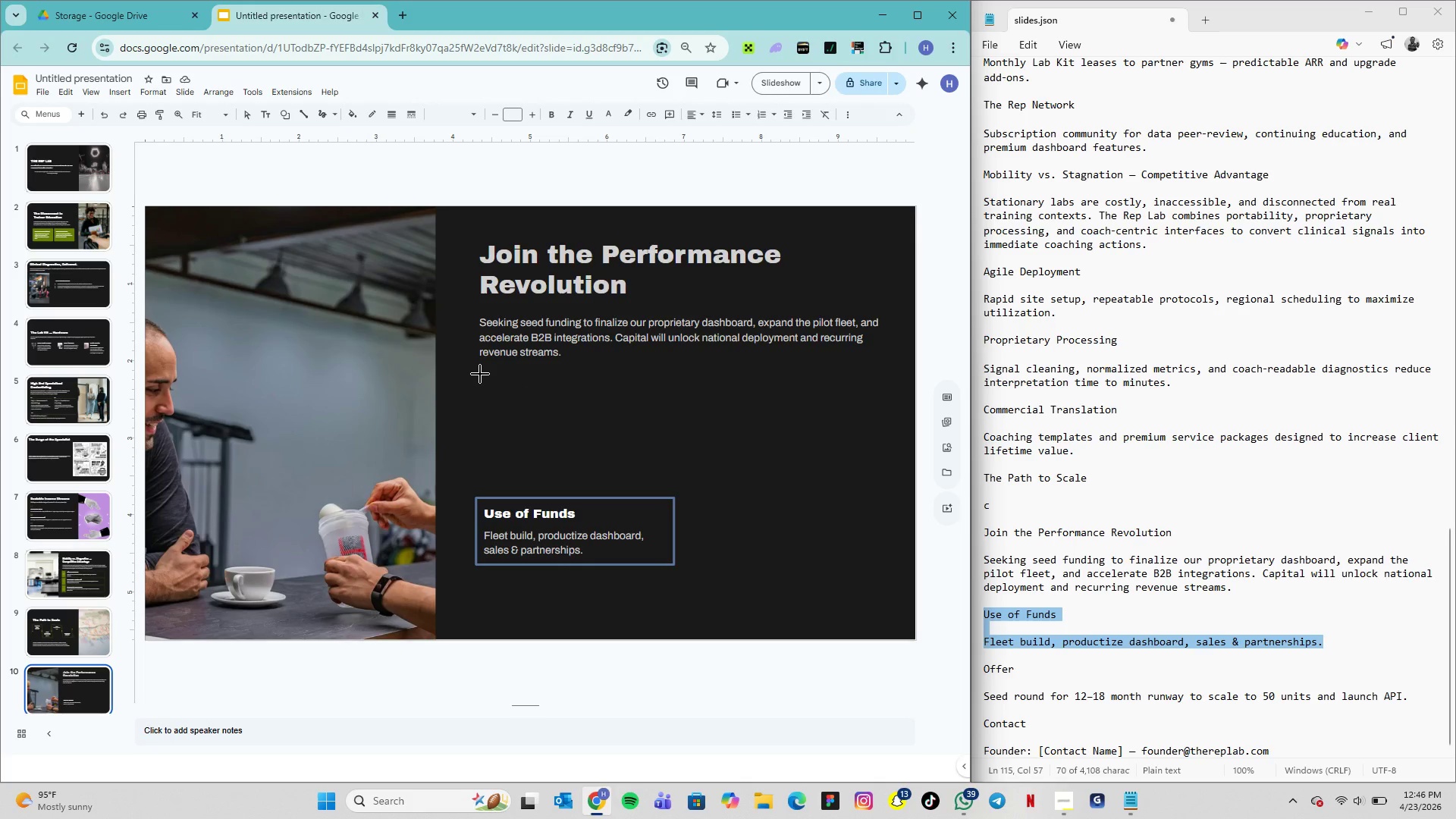 
left_click_drag(start_coordinate=[479, 372], to_coordinate=[673, 467])
 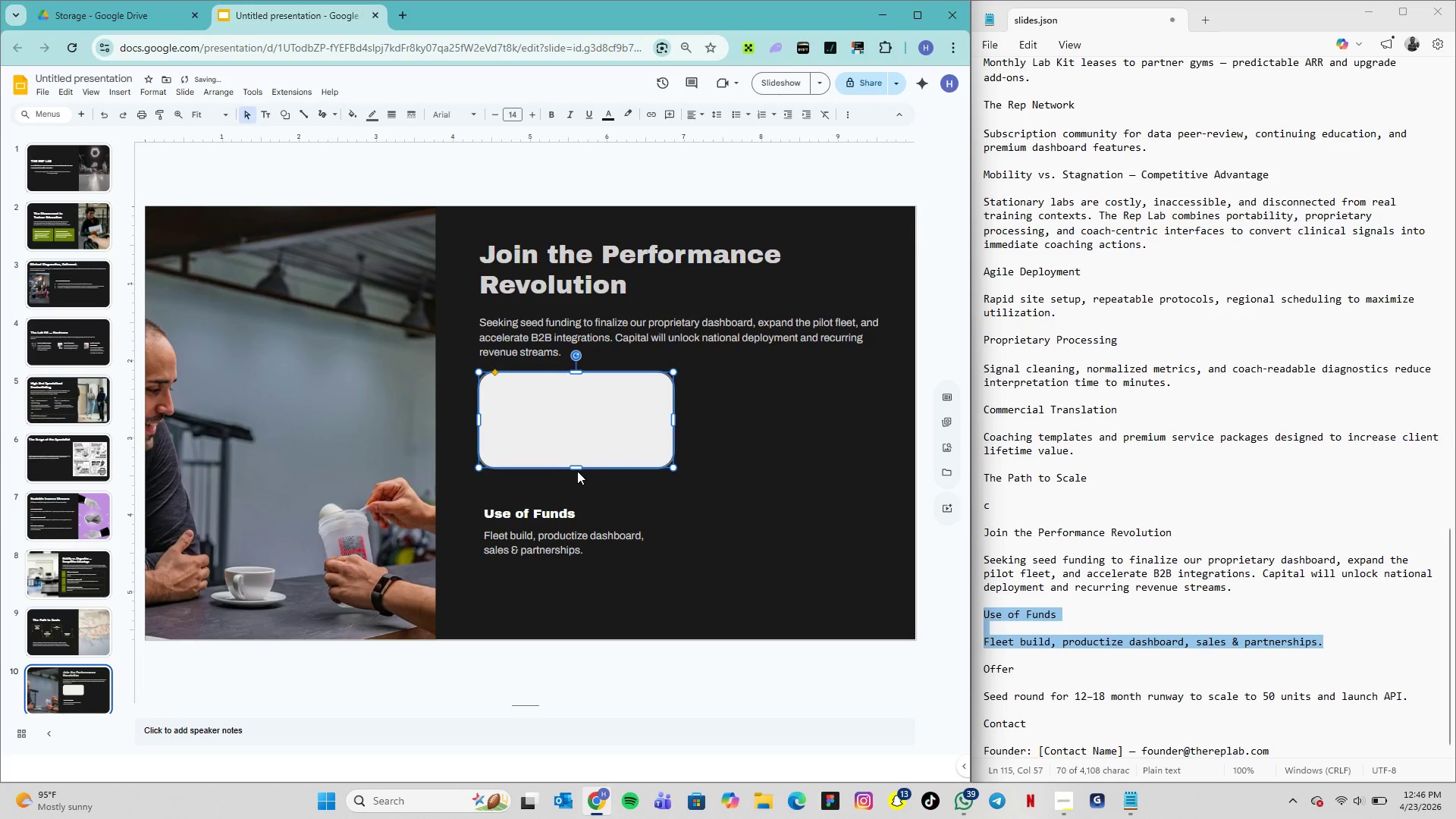 
left_click_drag(start_coordinate=[576, 468], to_coordinate=[577, 475])
 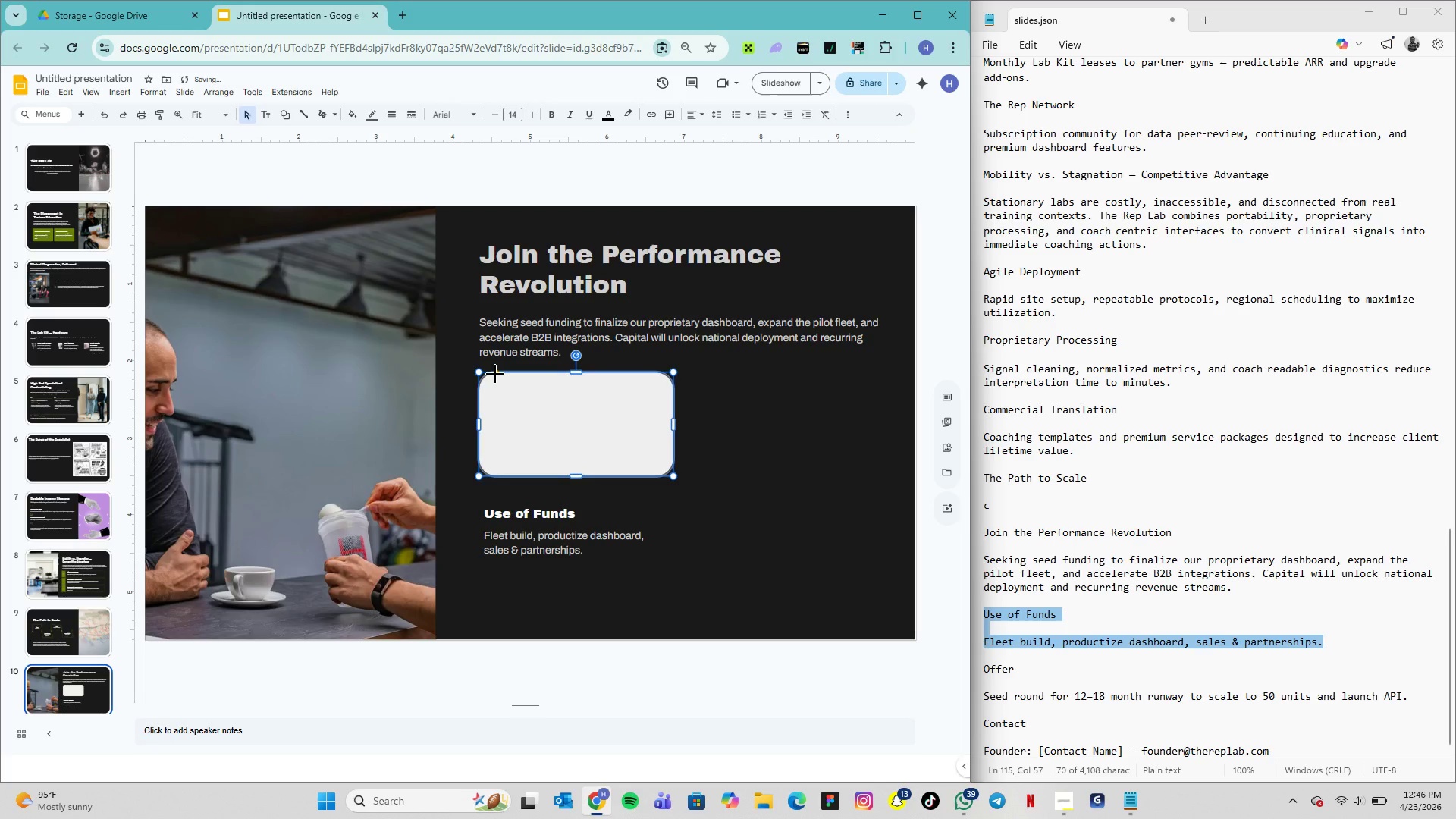 
left_click_drag(start_coordinate=[496, 374], to_coordinate=[480, 371])
 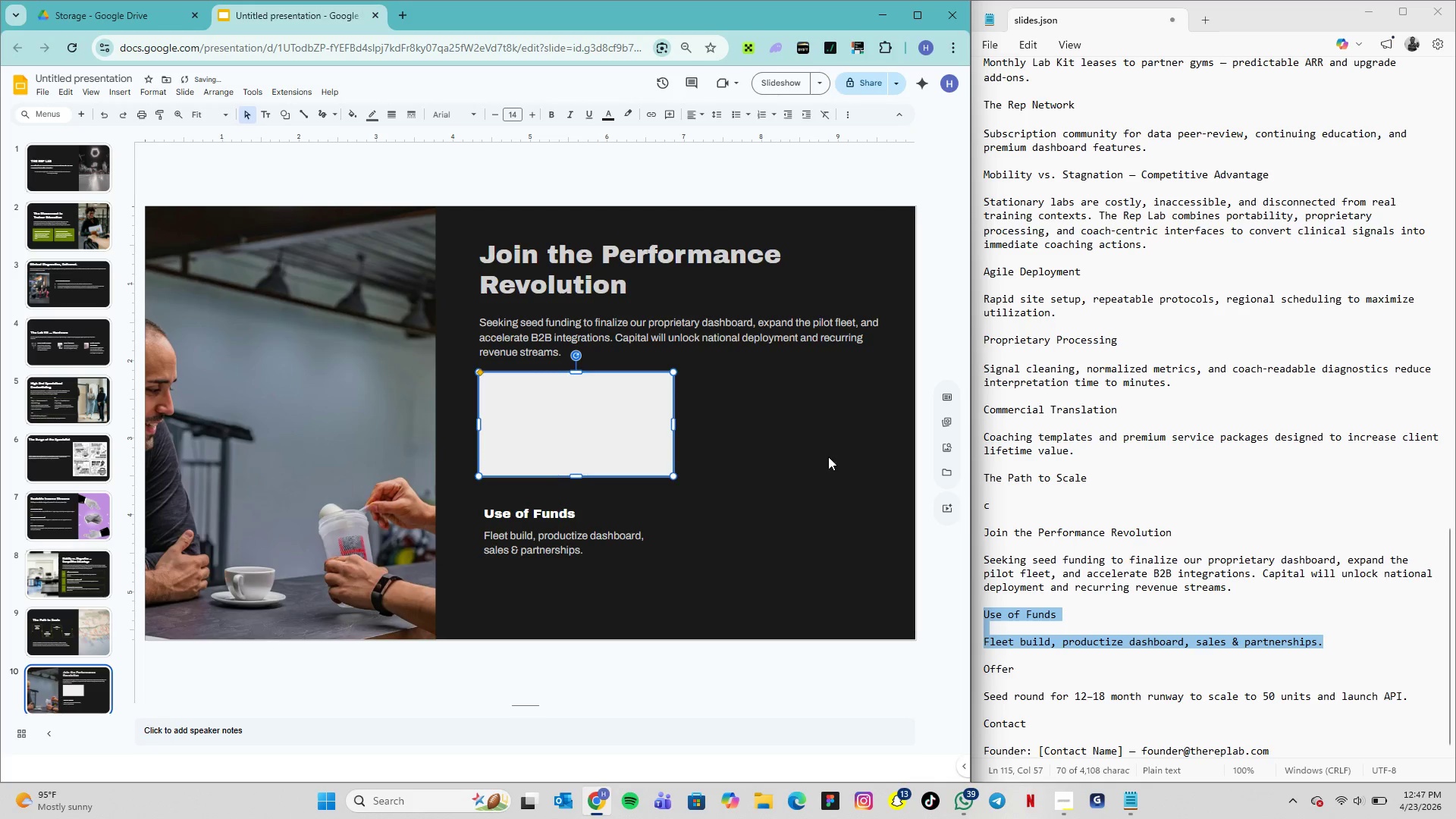 
left_click([827, 457])
 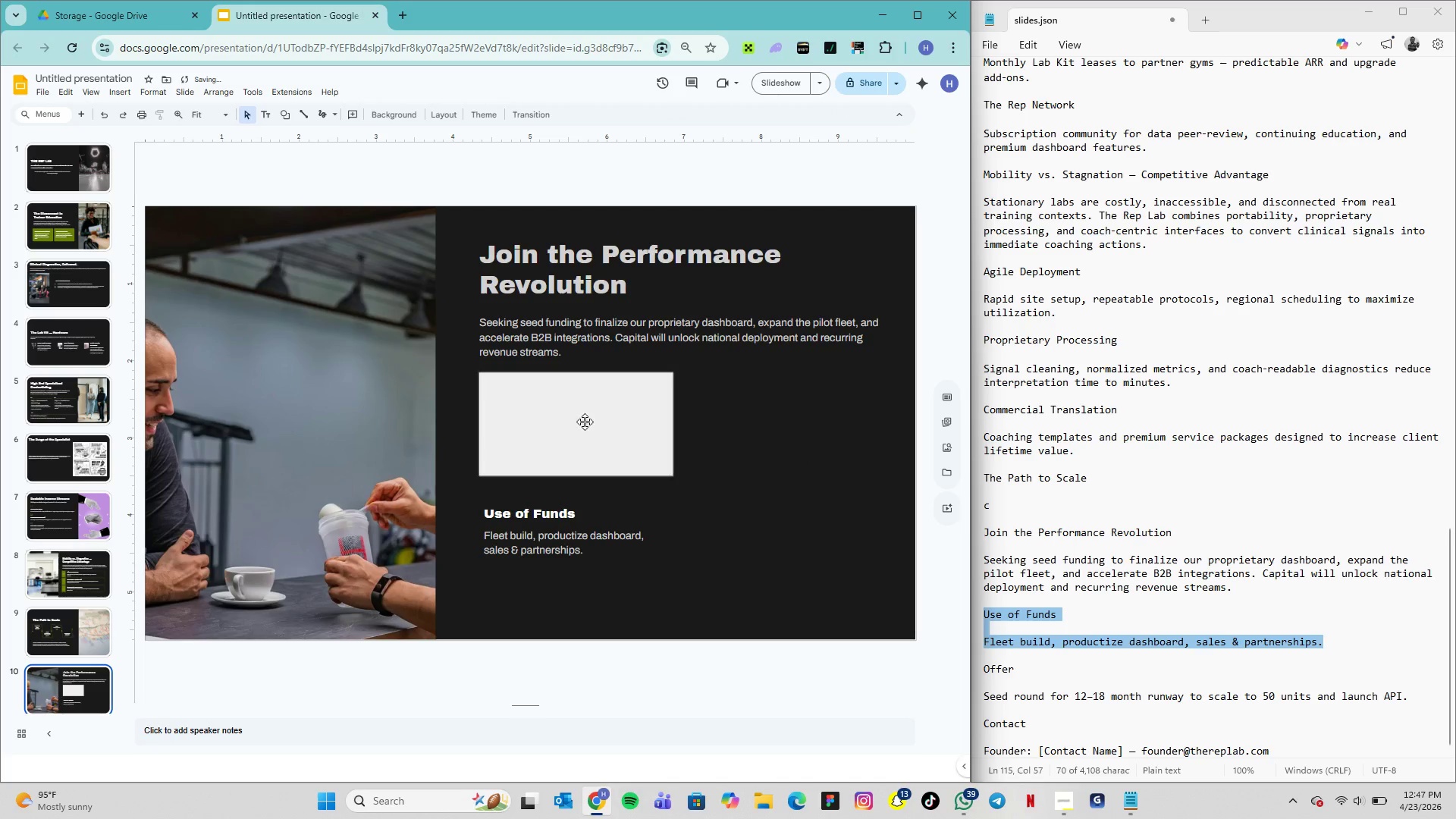 
left_click([551, 406])
 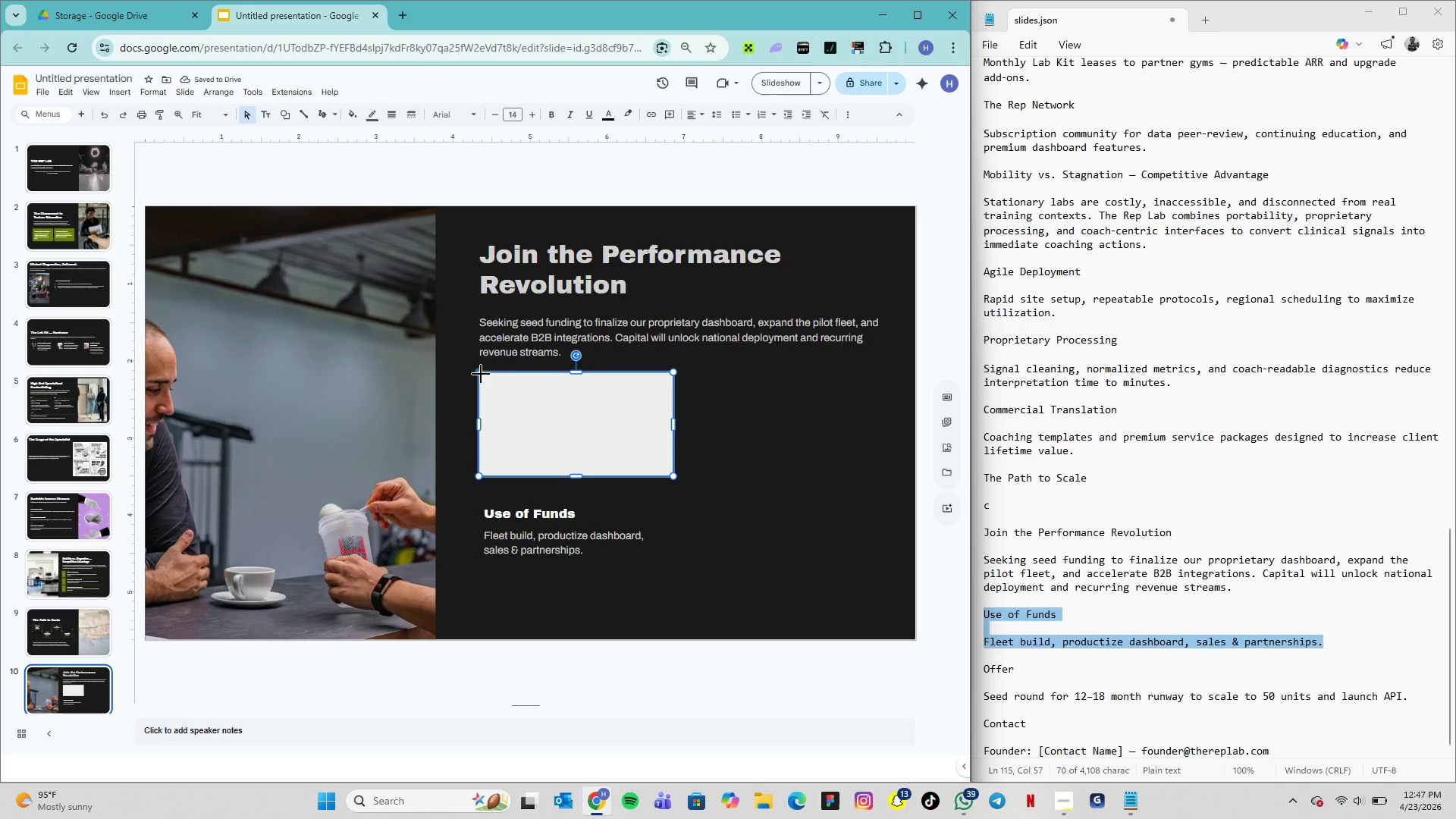 
left_click_drag(start_coordinate=[481, 374], to_coordinate=[488, 375])
 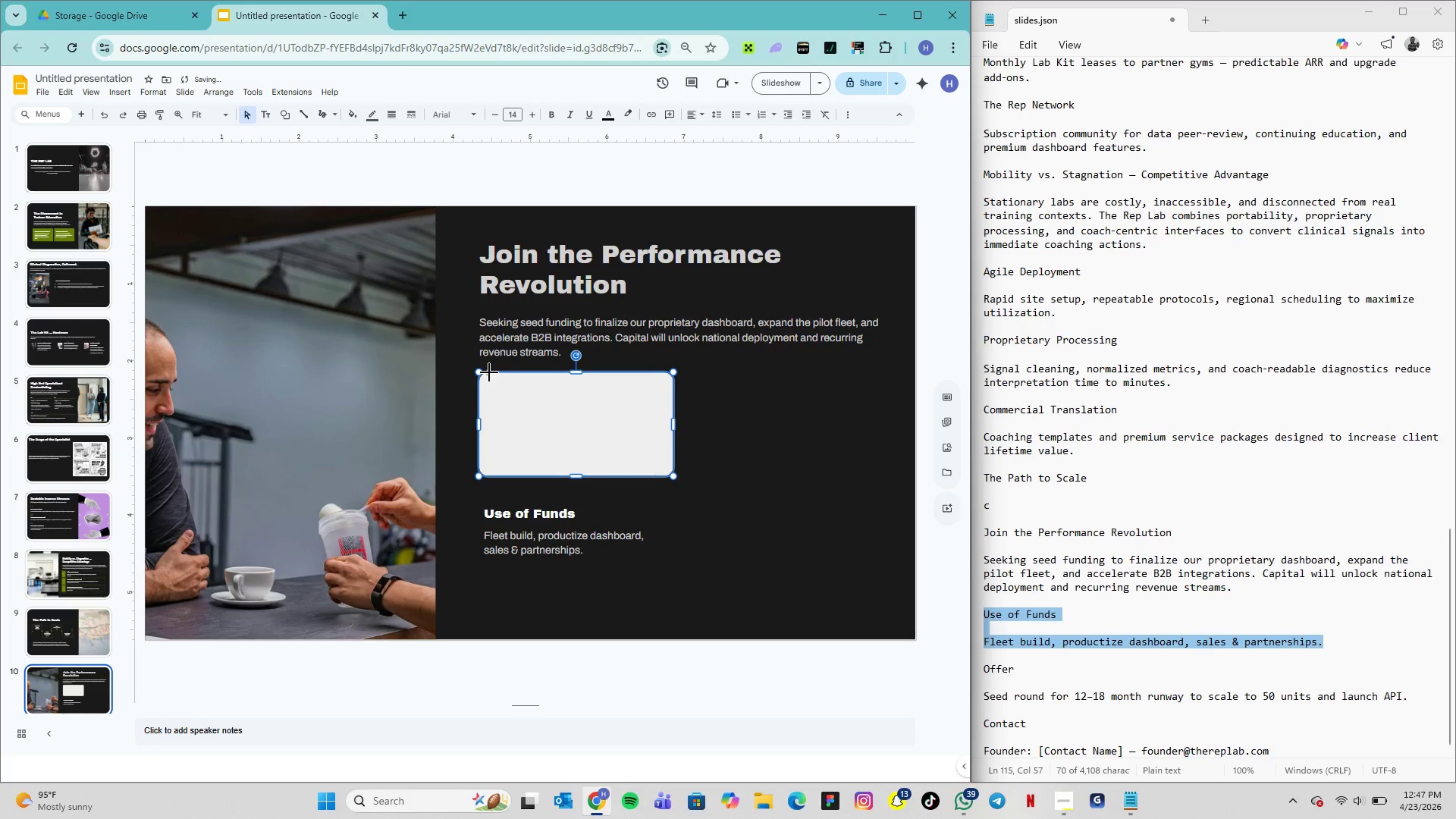 
left_click_drag(start_coordinate=[488, 372], to_coordinate=[482, 370])
 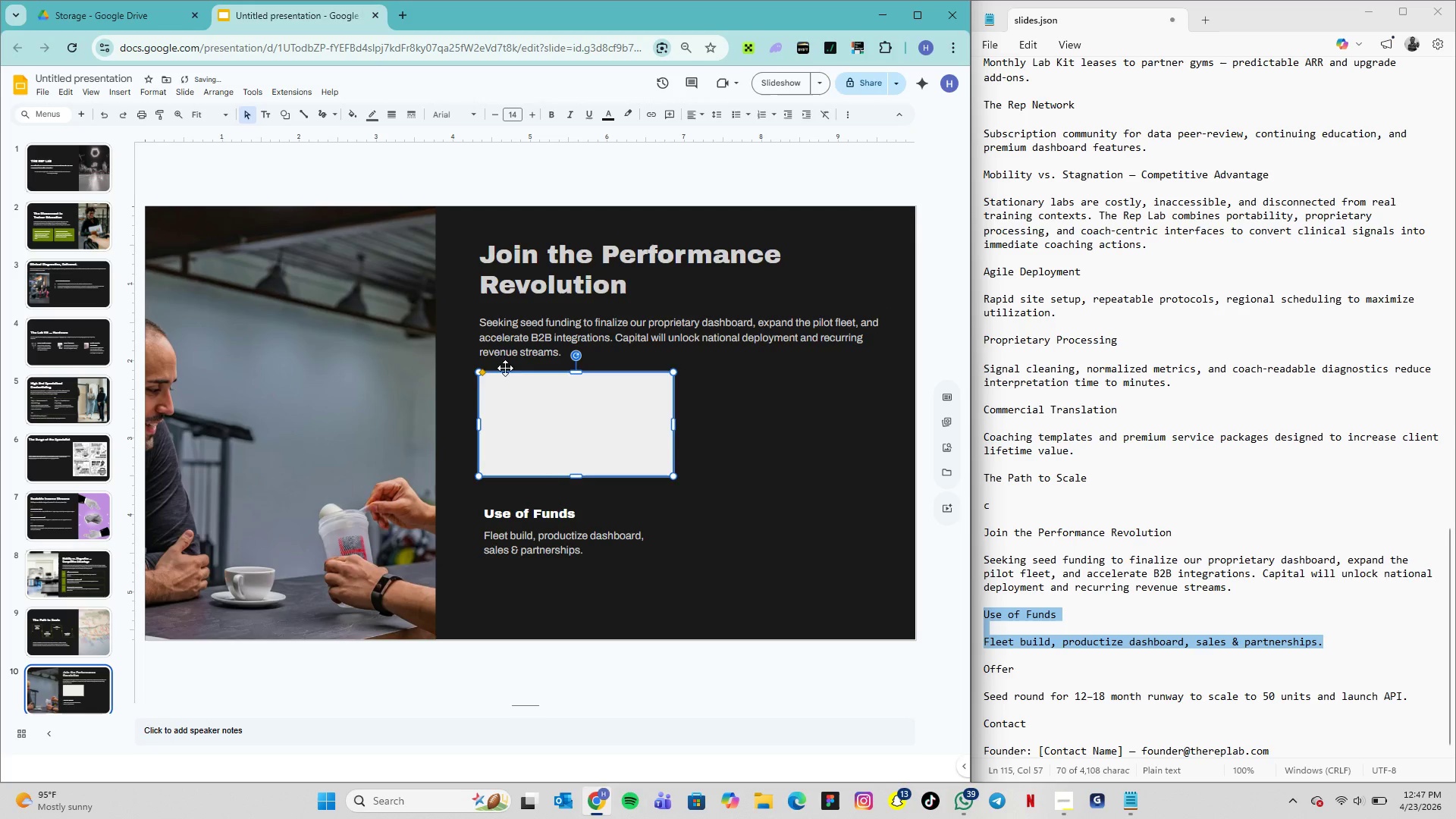 
left_click([504, 362])
 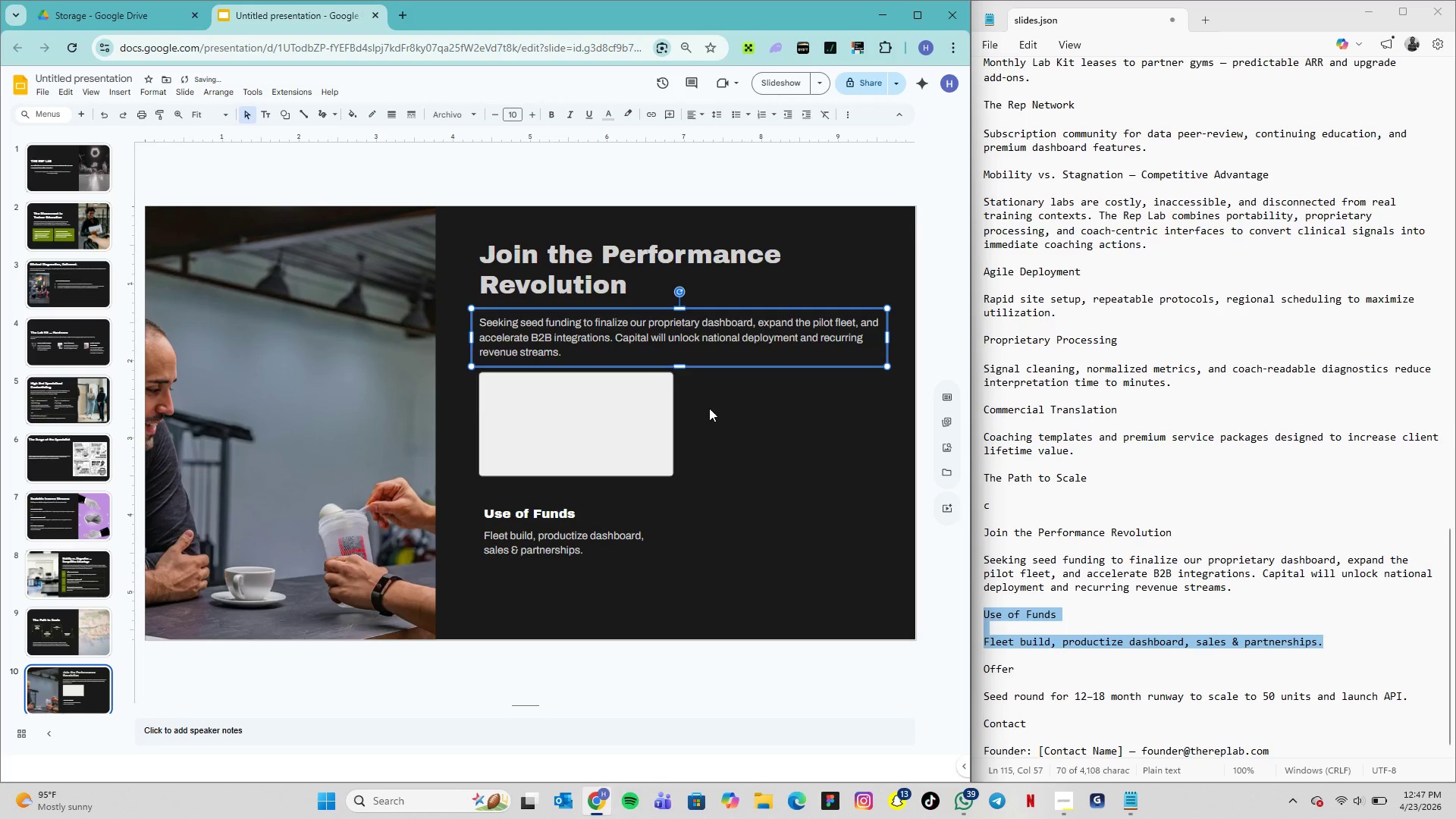 
left_click([720, 410])
 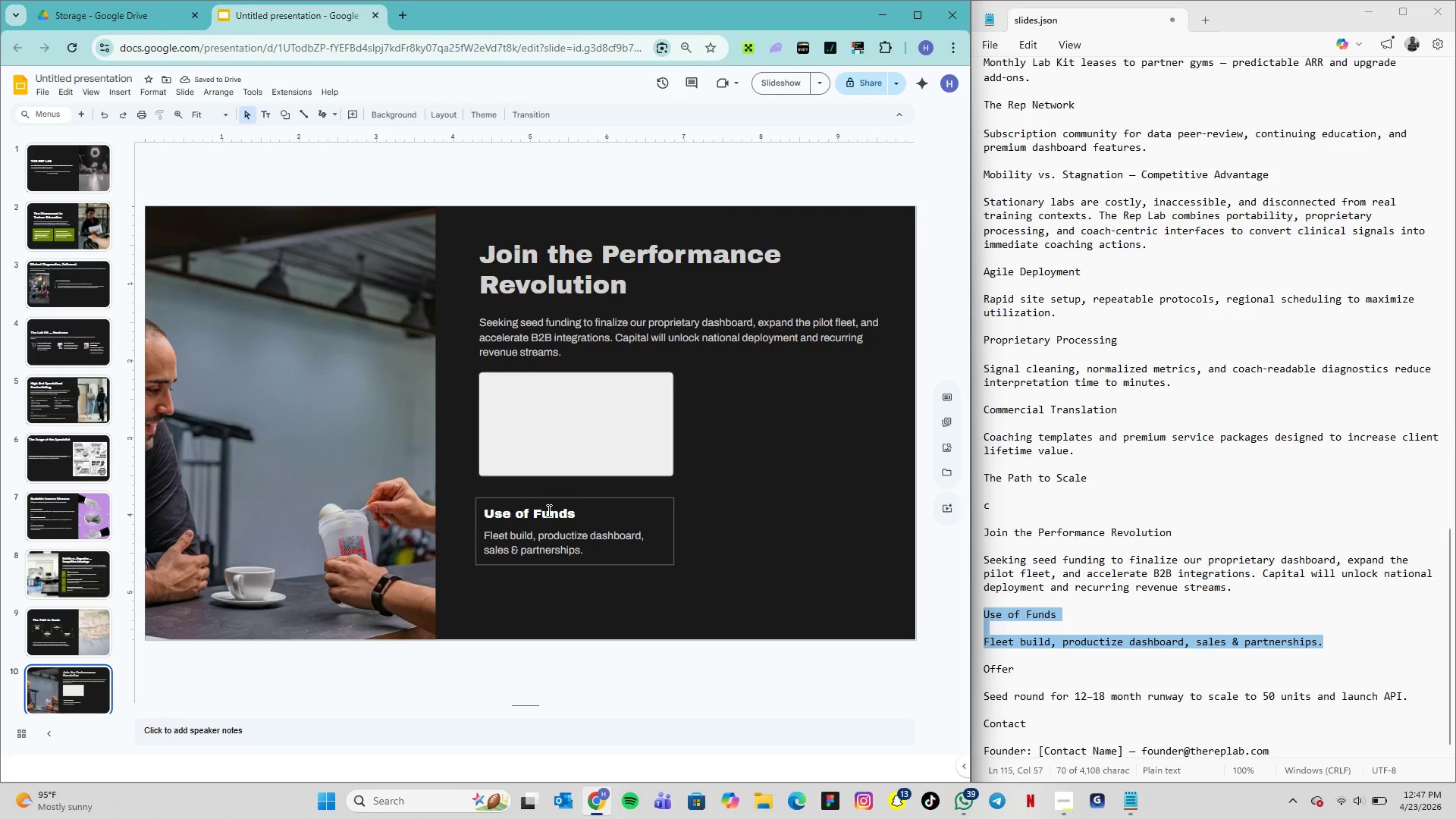 
left_click_drag(start_coordinate=[530, 502], to_coordinate=[645, 500])
 